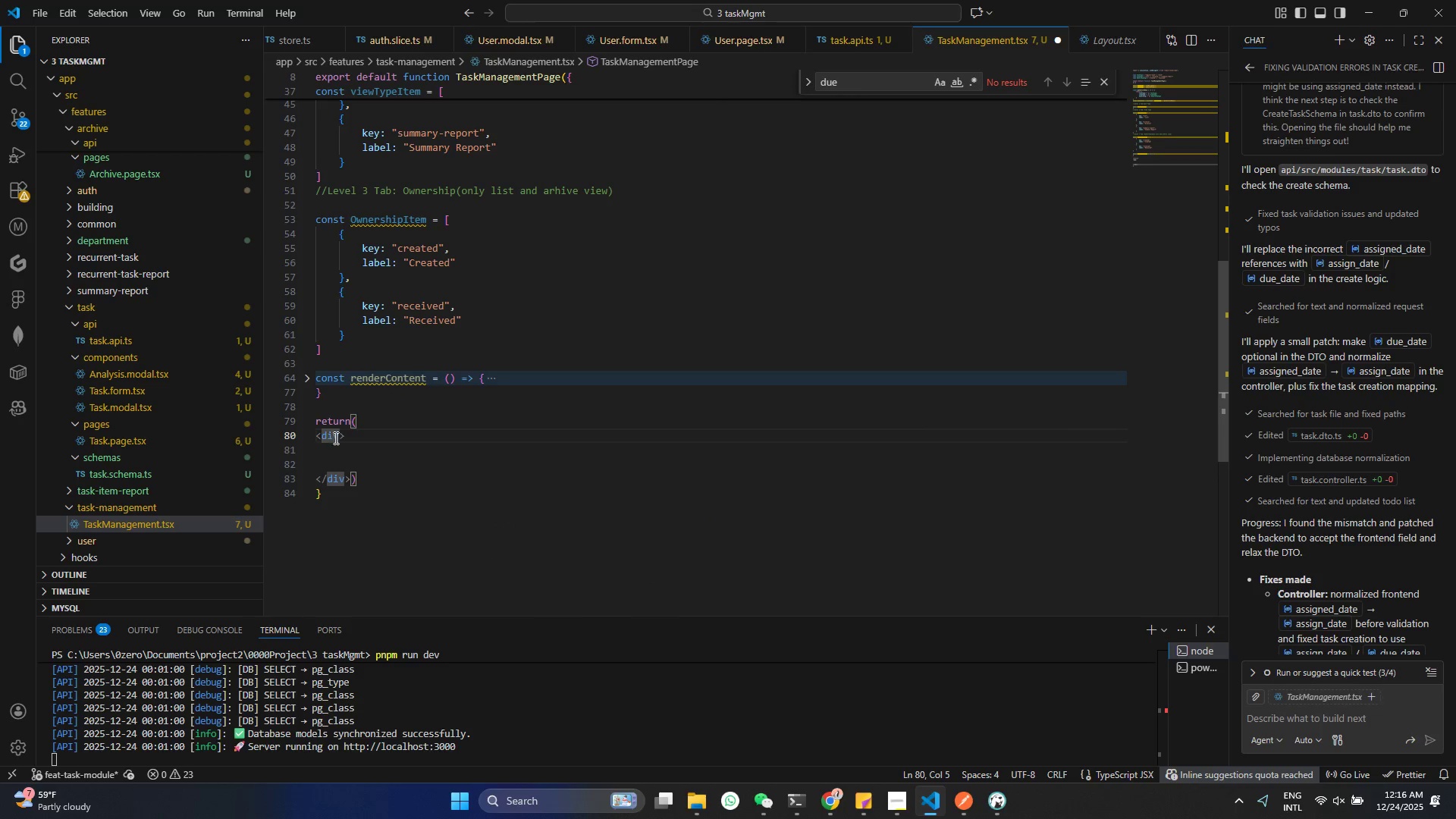 
left_click([334, 445])
 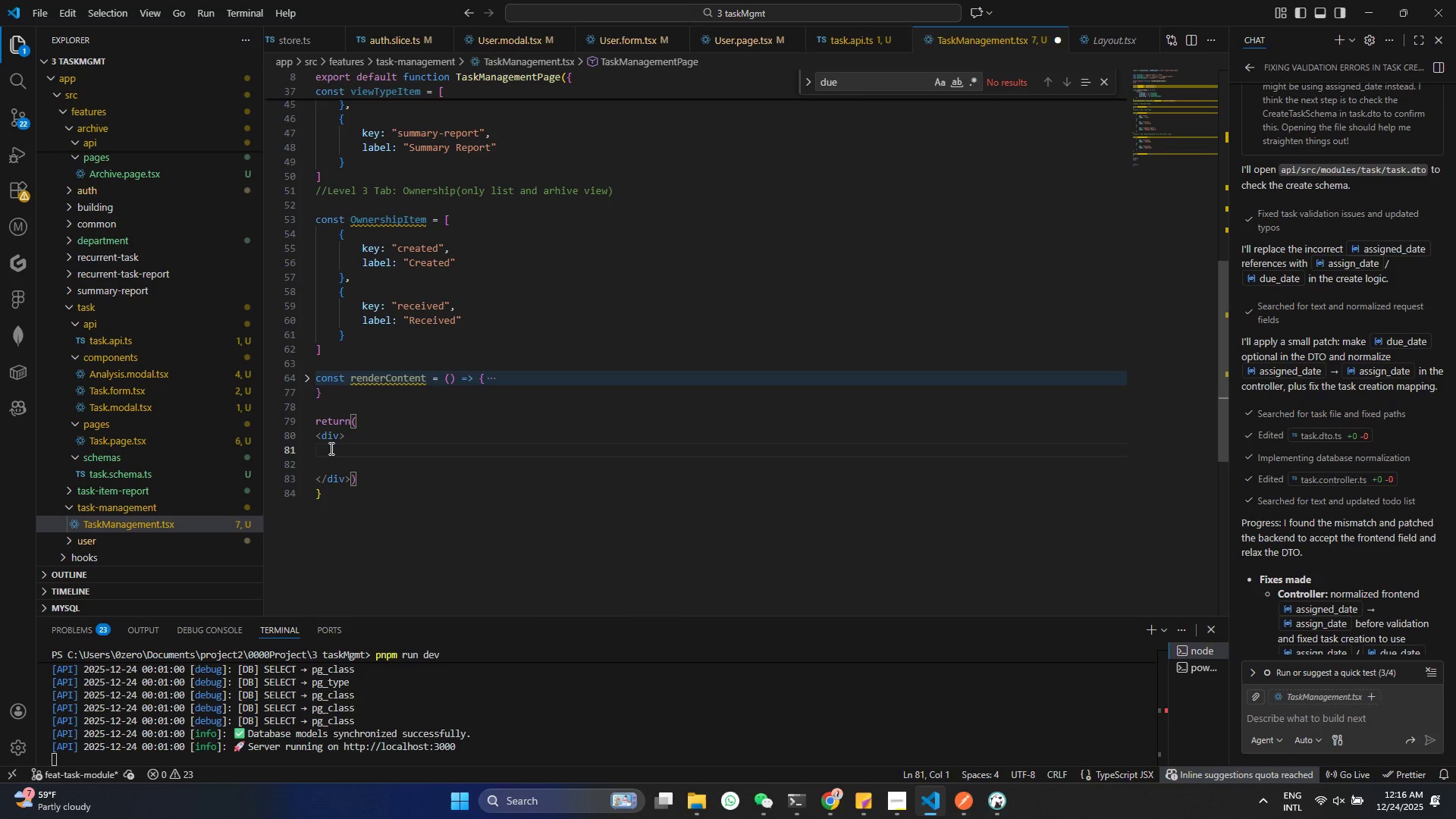 
type(<Tab)
 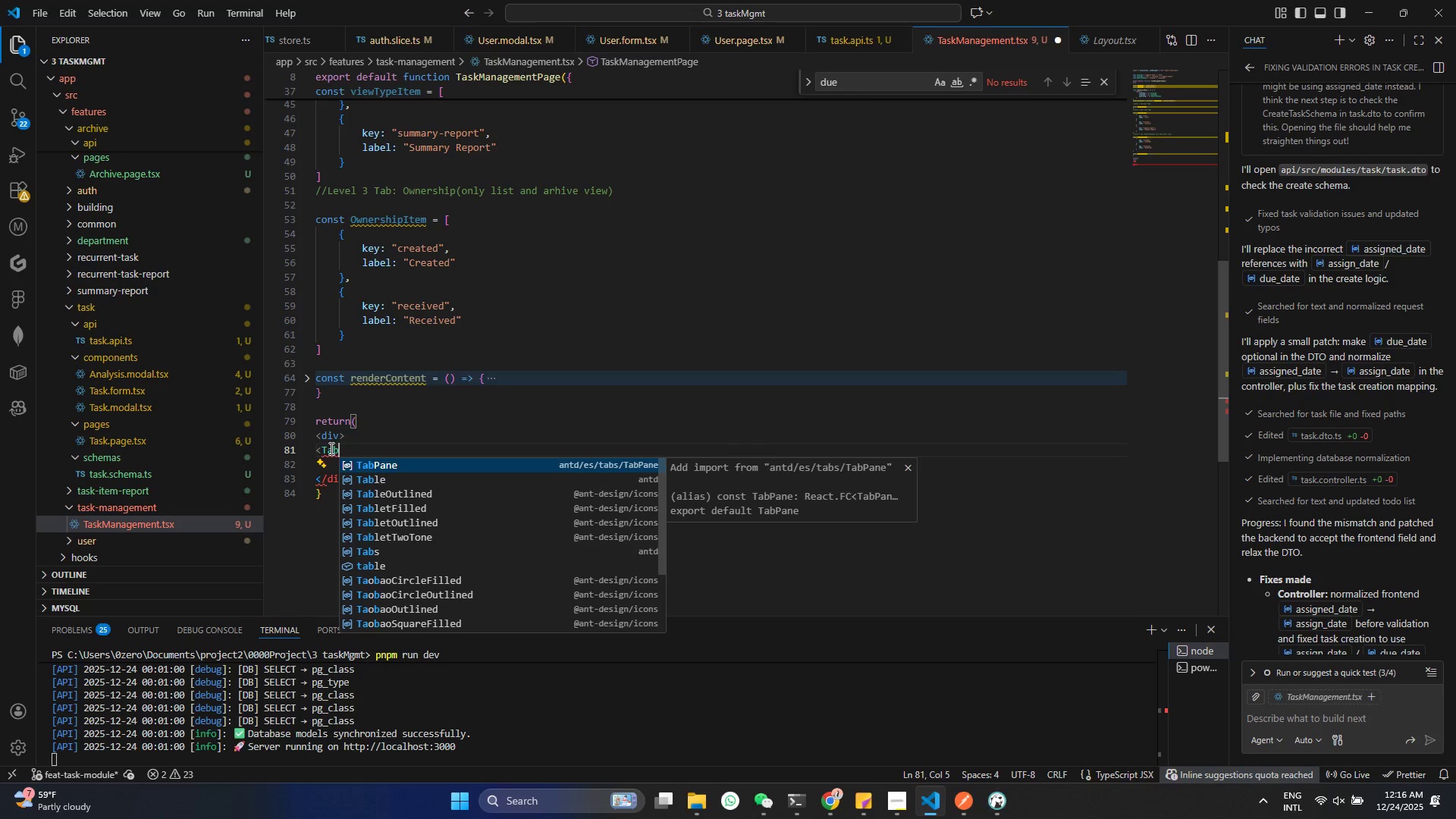 
hold_key(key=ArrowDown, duration=0.56)
 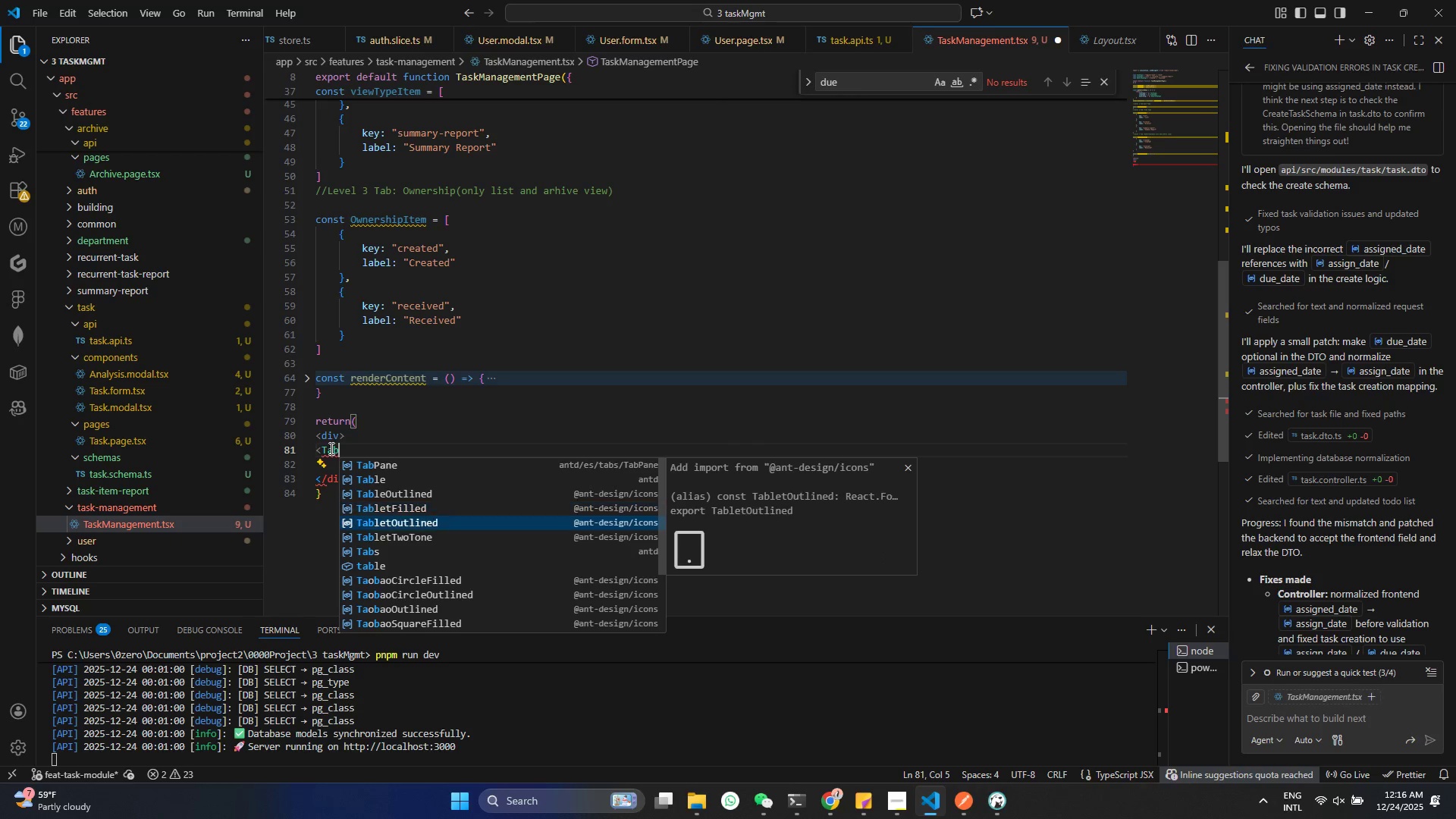 
key(ArrowDown)
 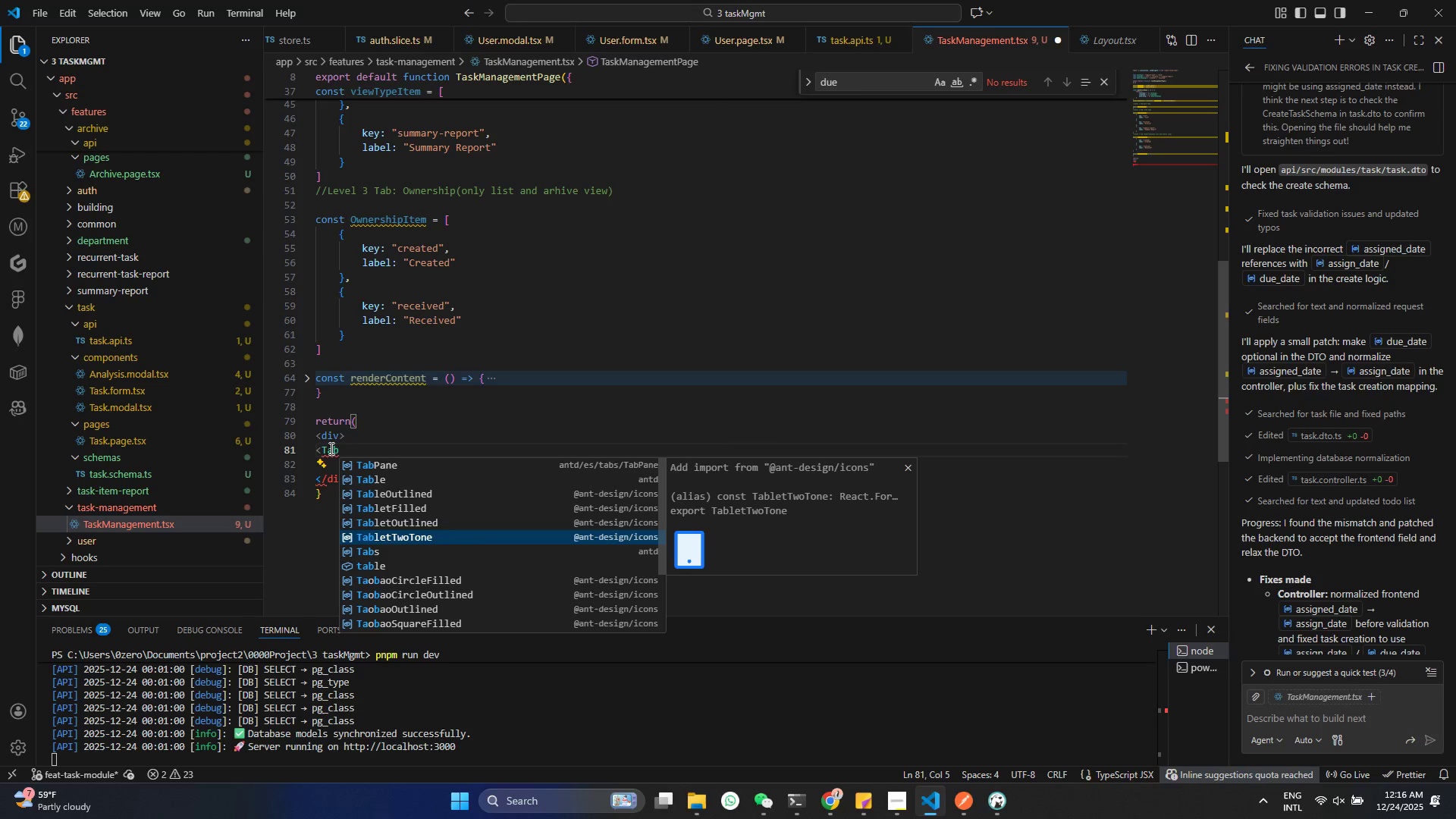 
key(ArrowDown)
 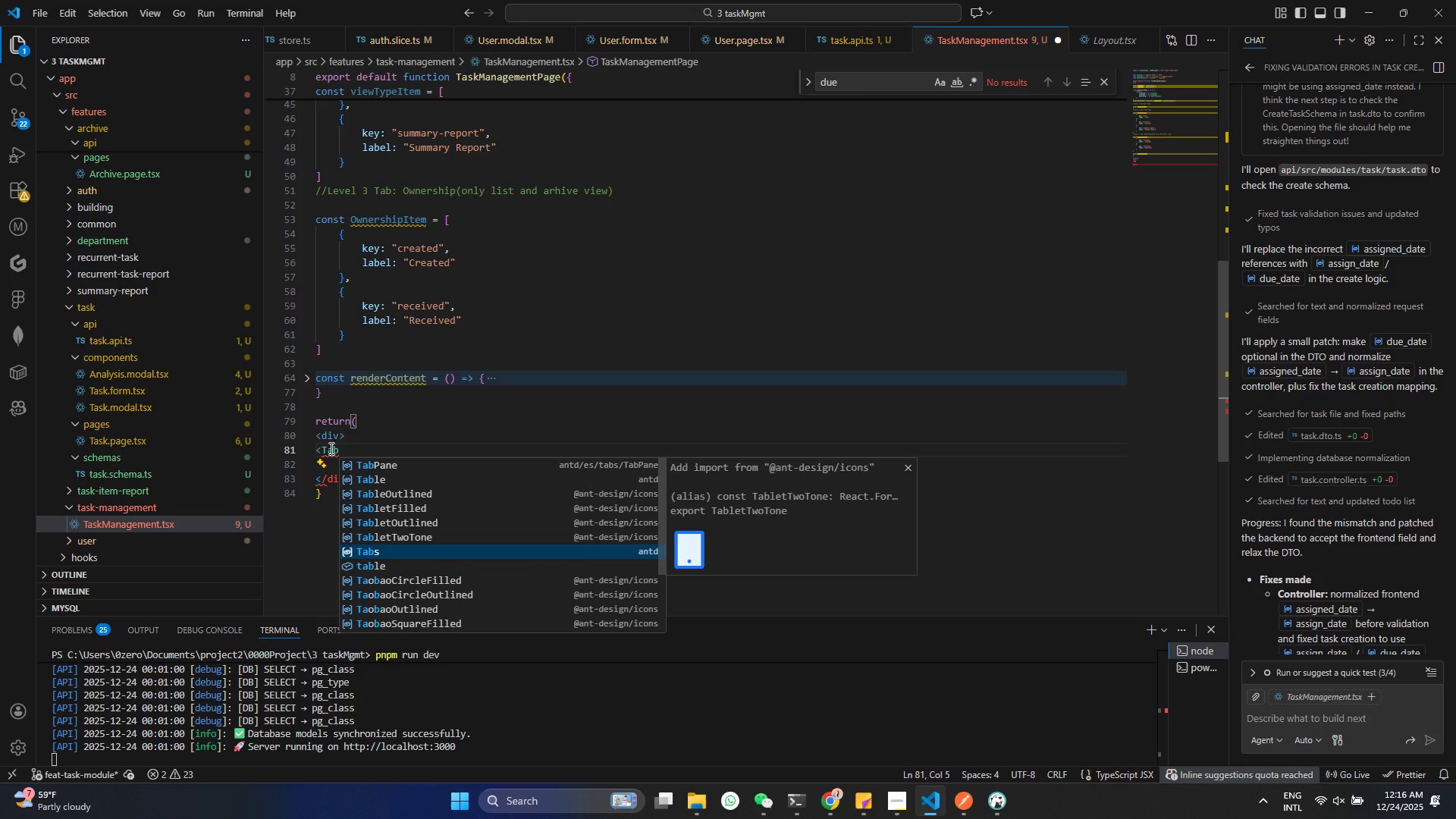 
key(ArrowDown)
 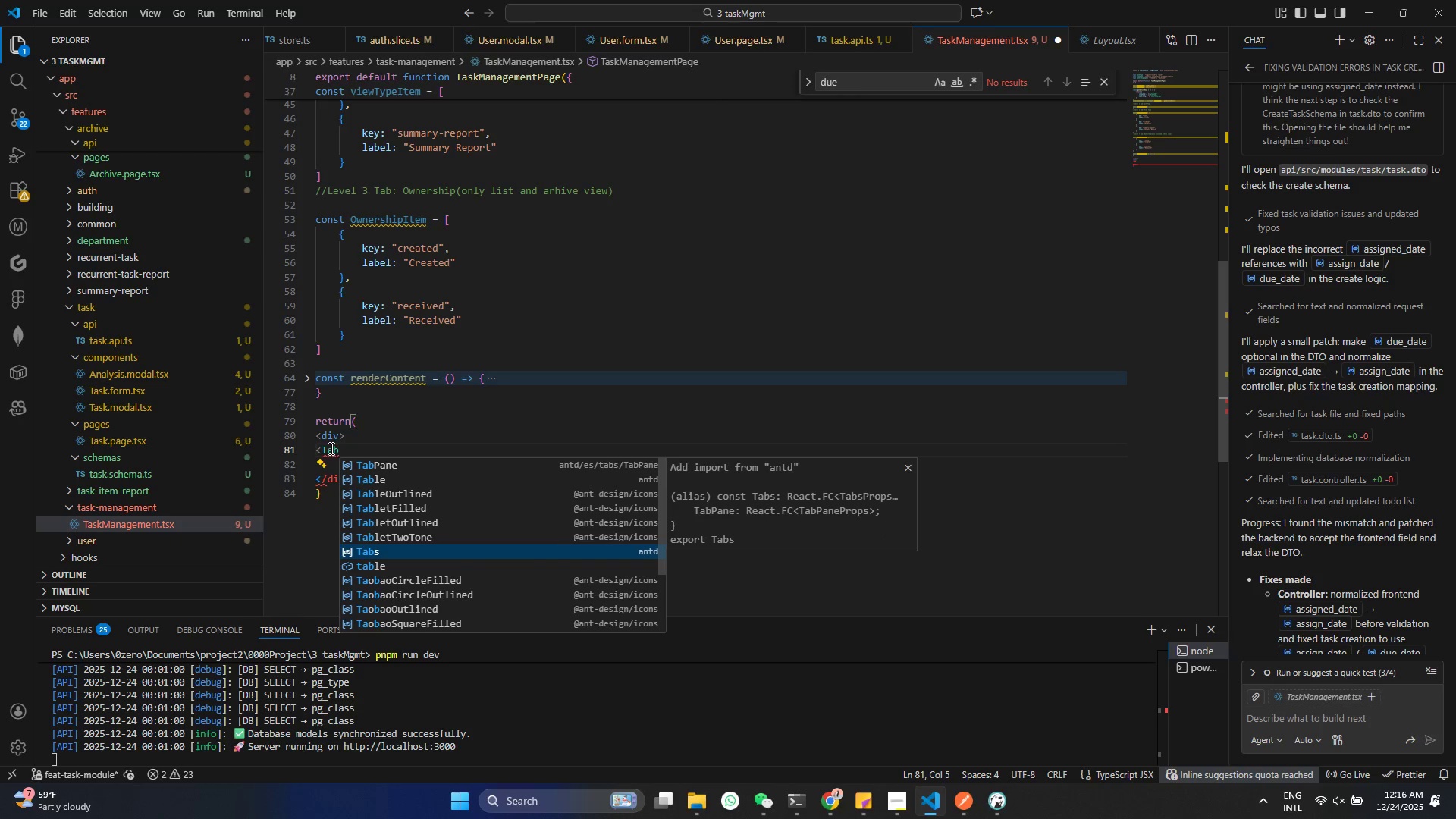 
key(Enter)
 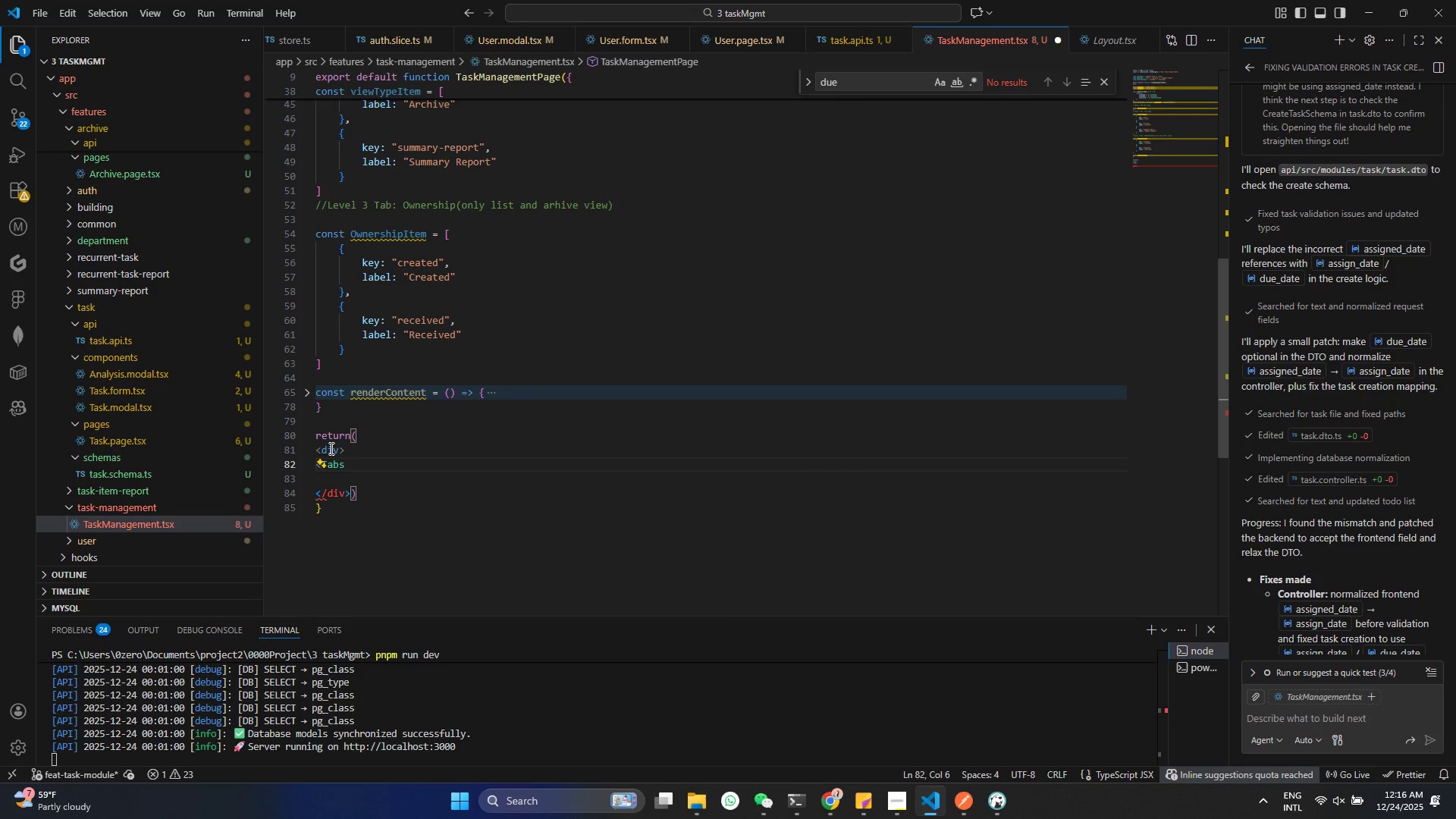 
key(Shift+Period)
 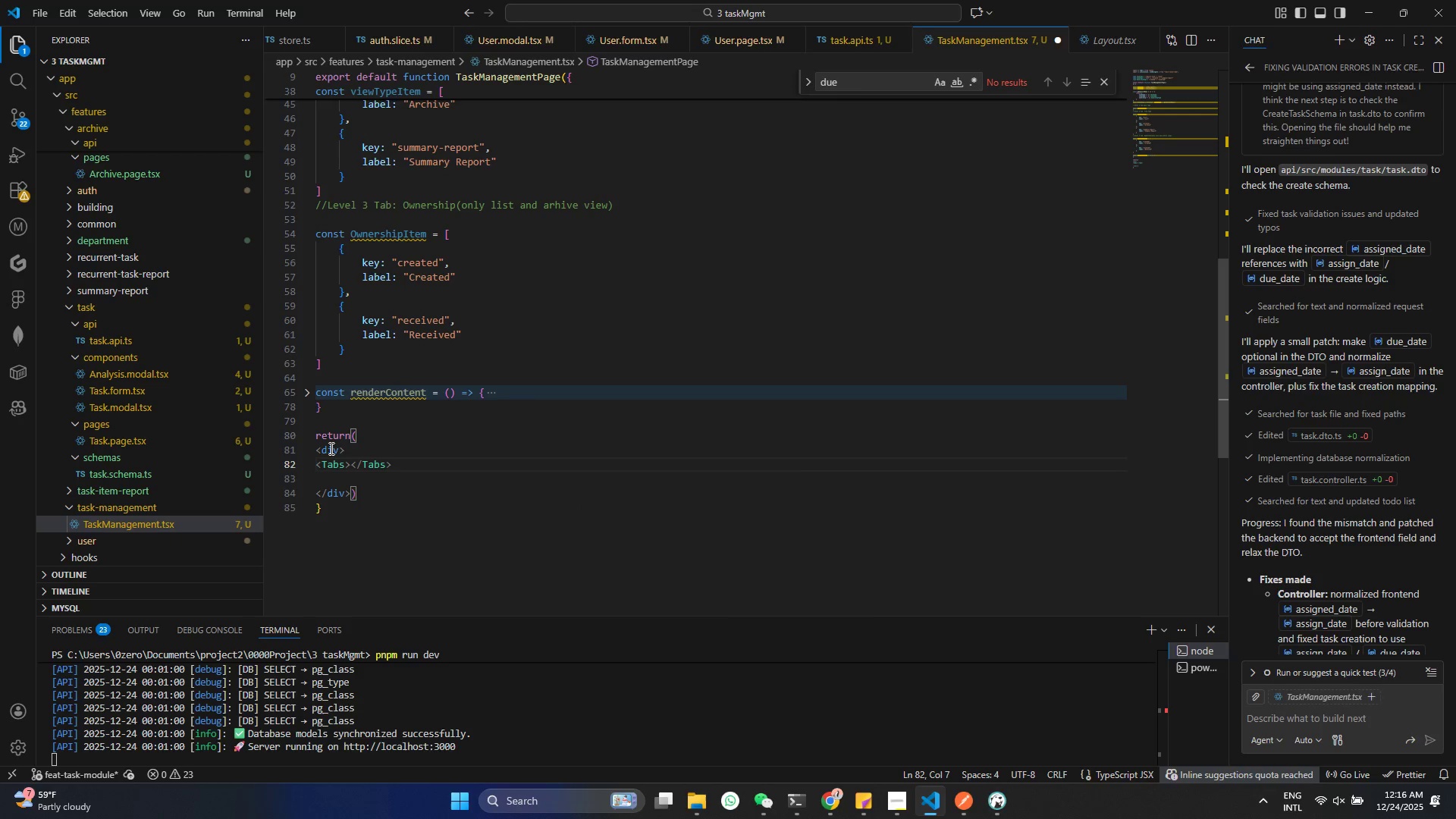 
key(Control+Z)
 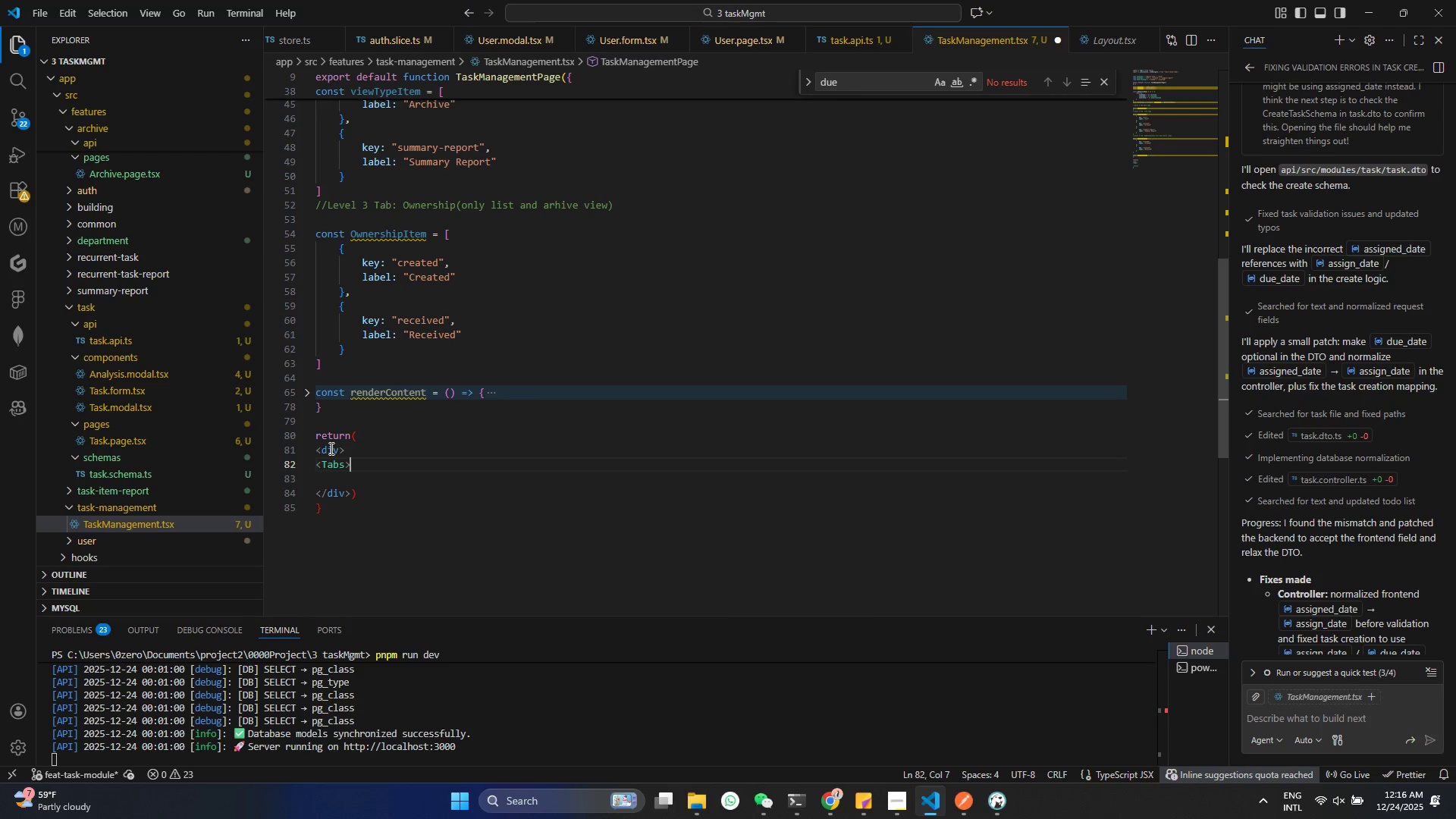 
key(ArrowLeft)
 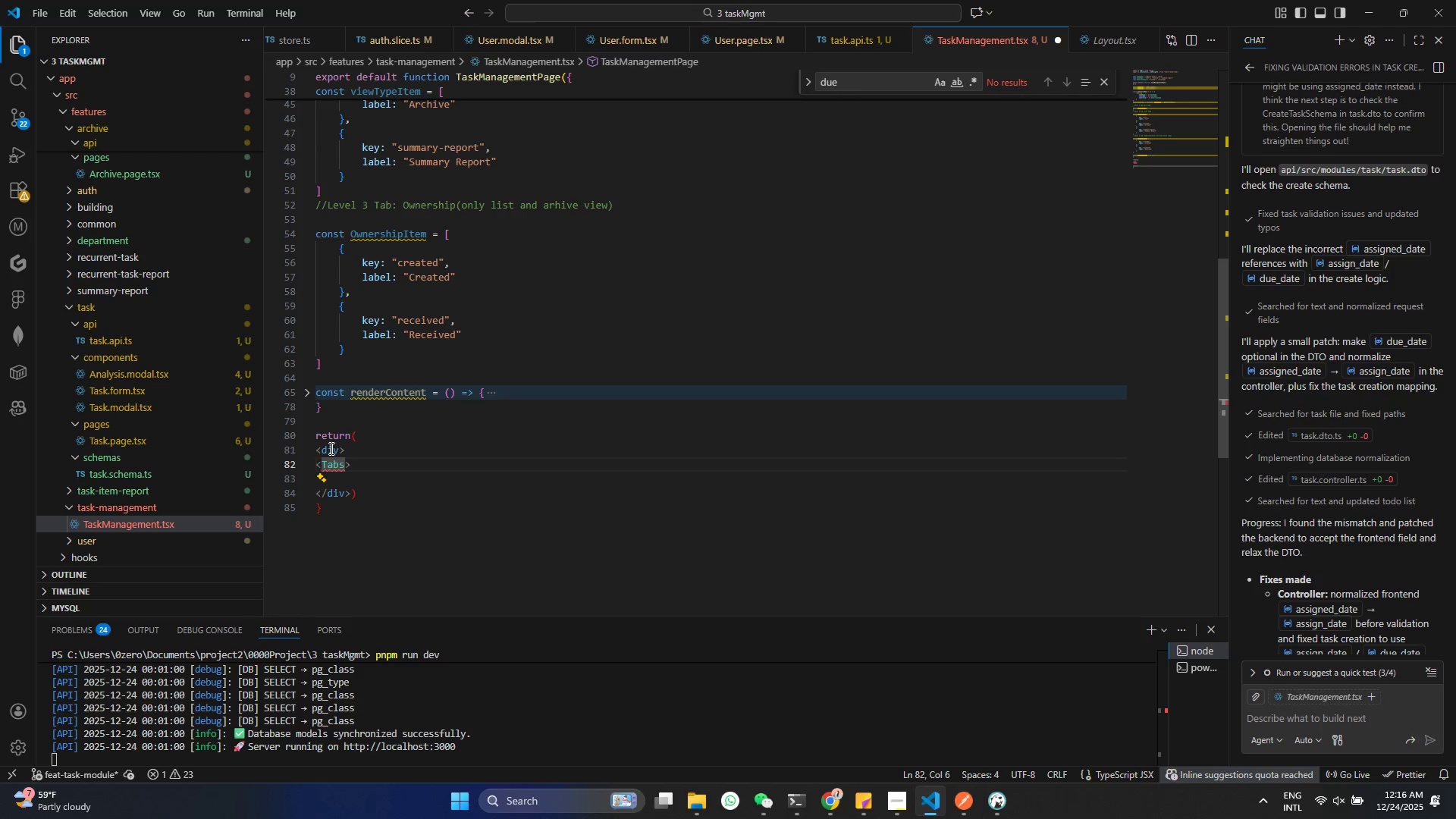 
key(Slash)
 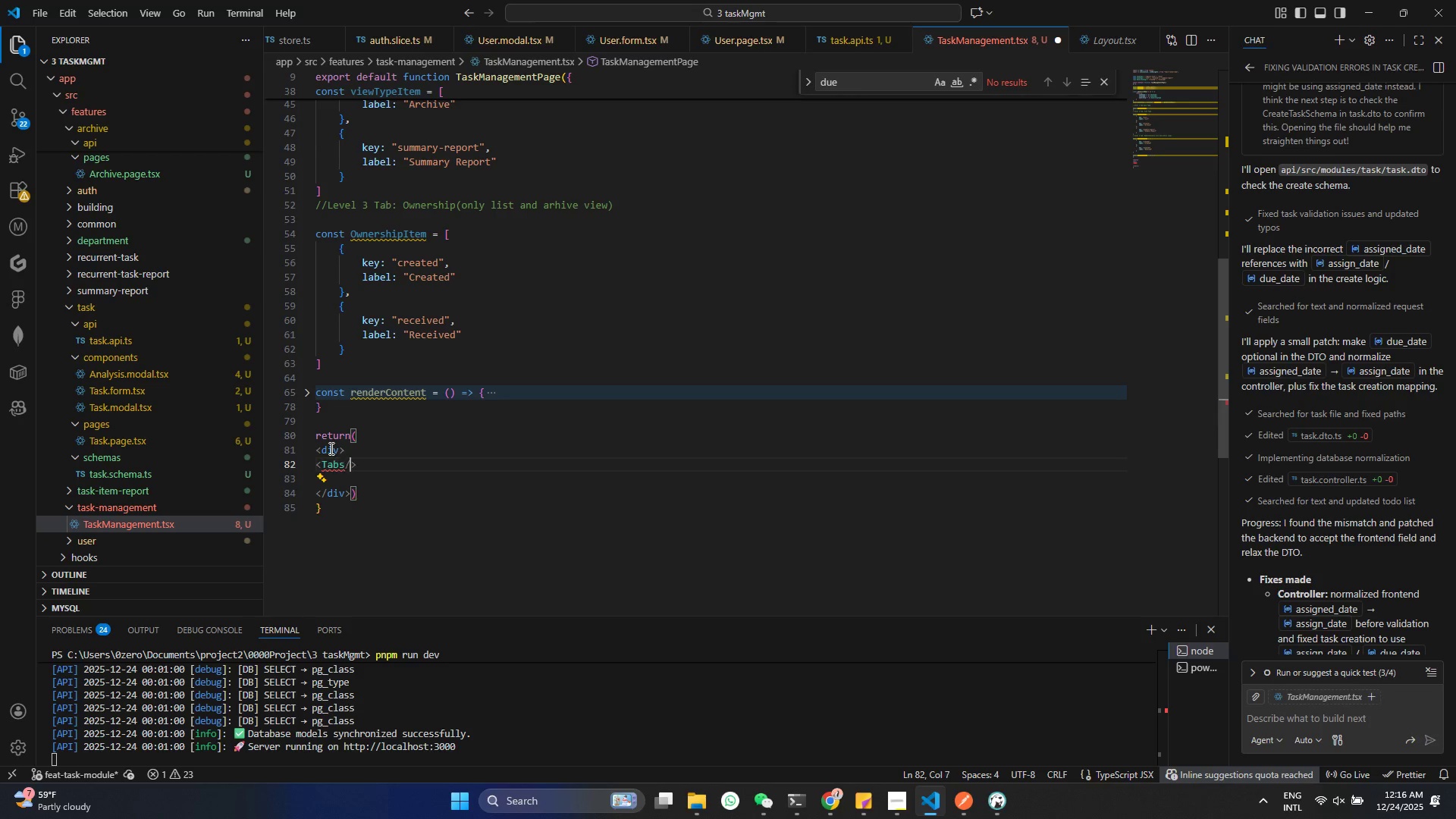 
key(Control+ControlLeft)
 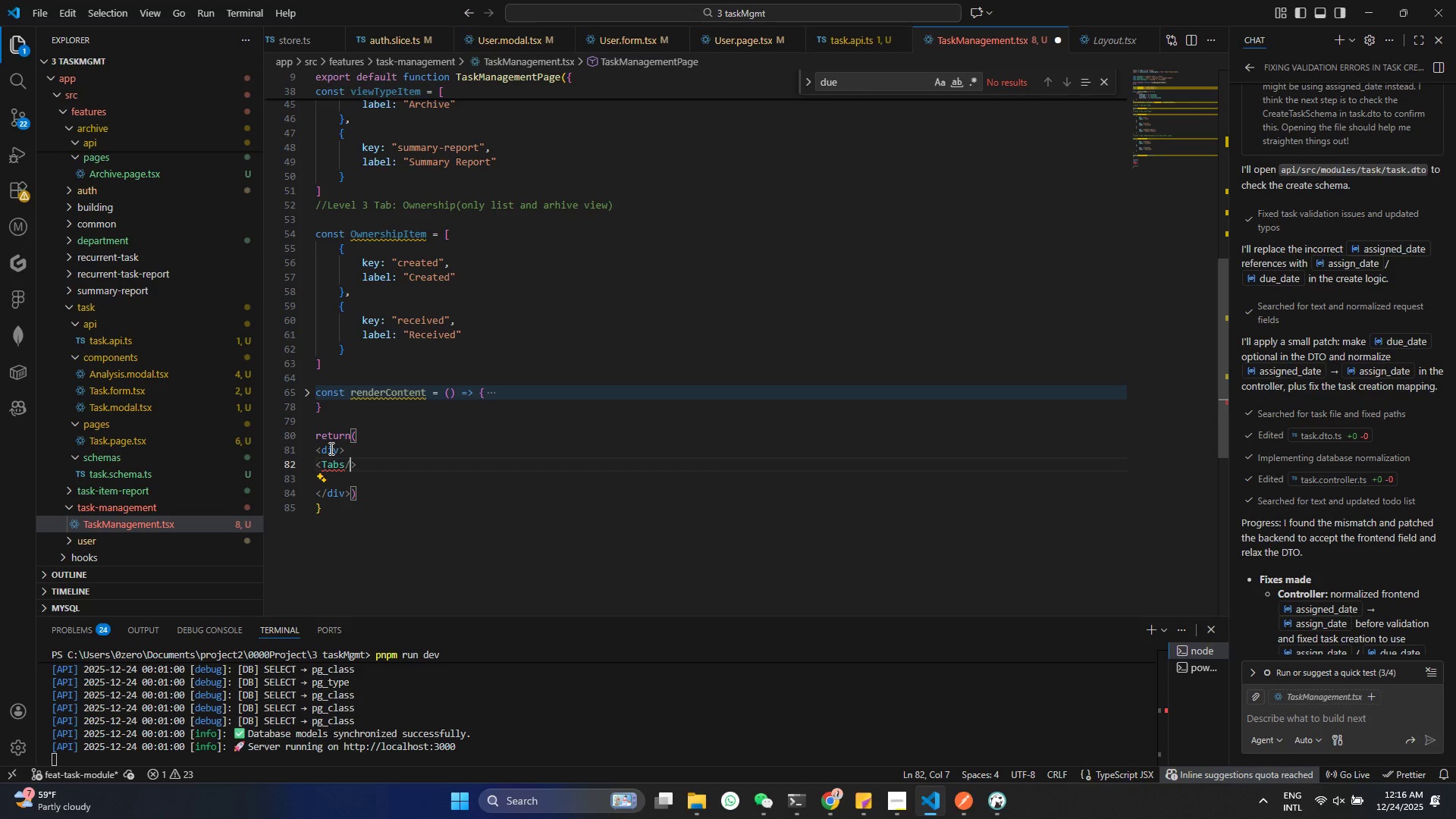 
key(Control+S)
 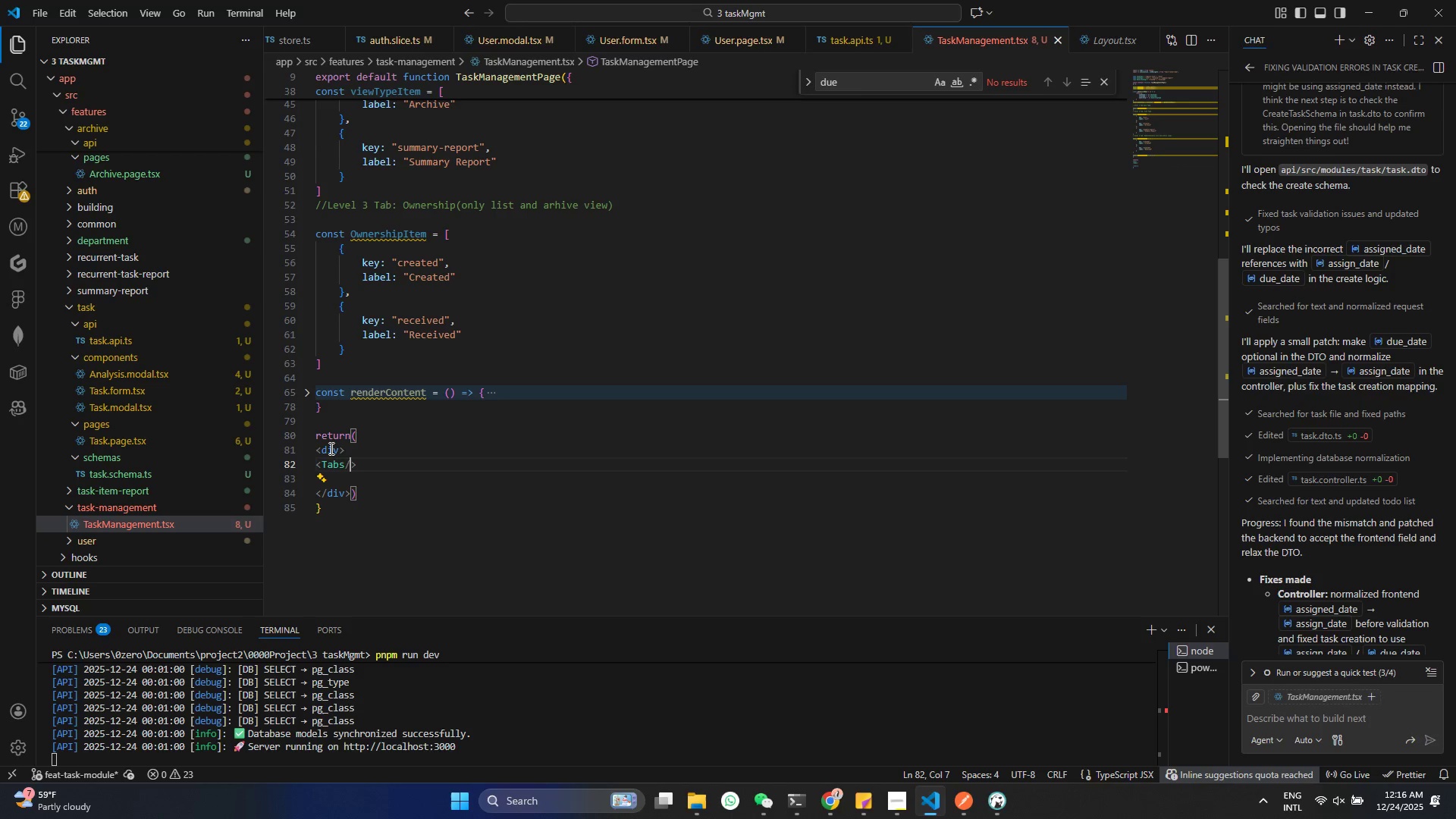 
key(ArrowLeft)
 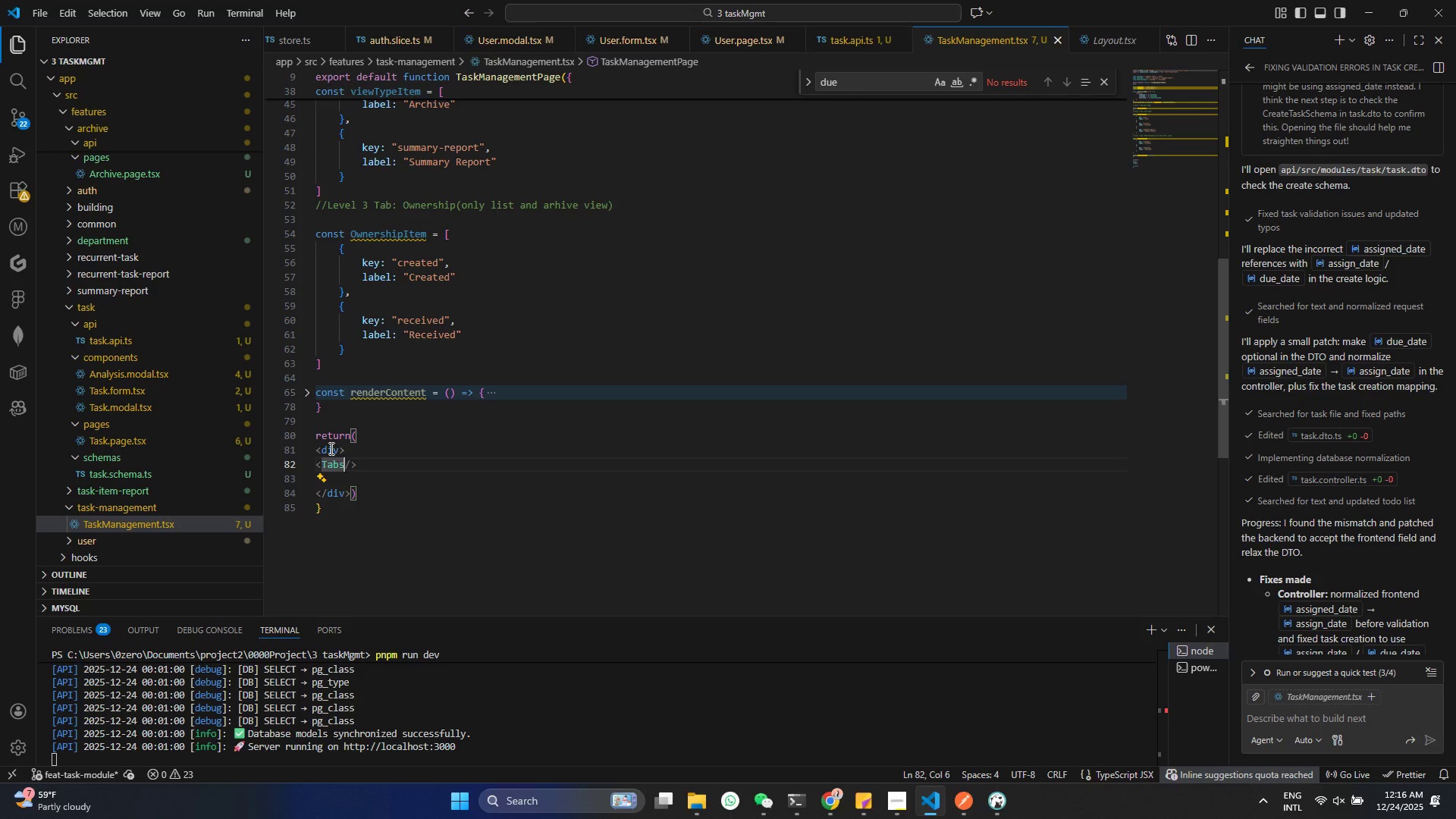 
key(Enter)
 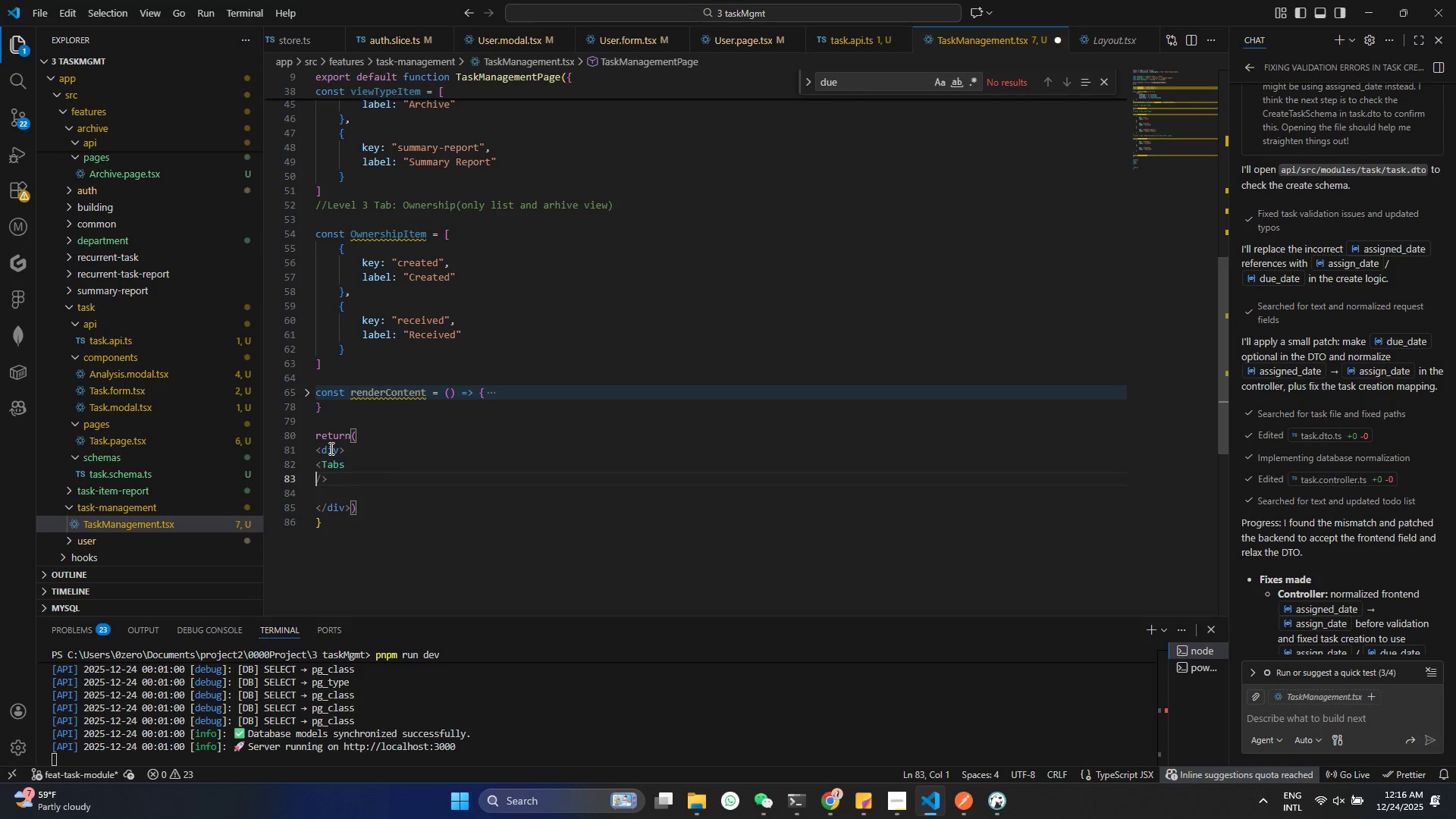 
key(Enter)
 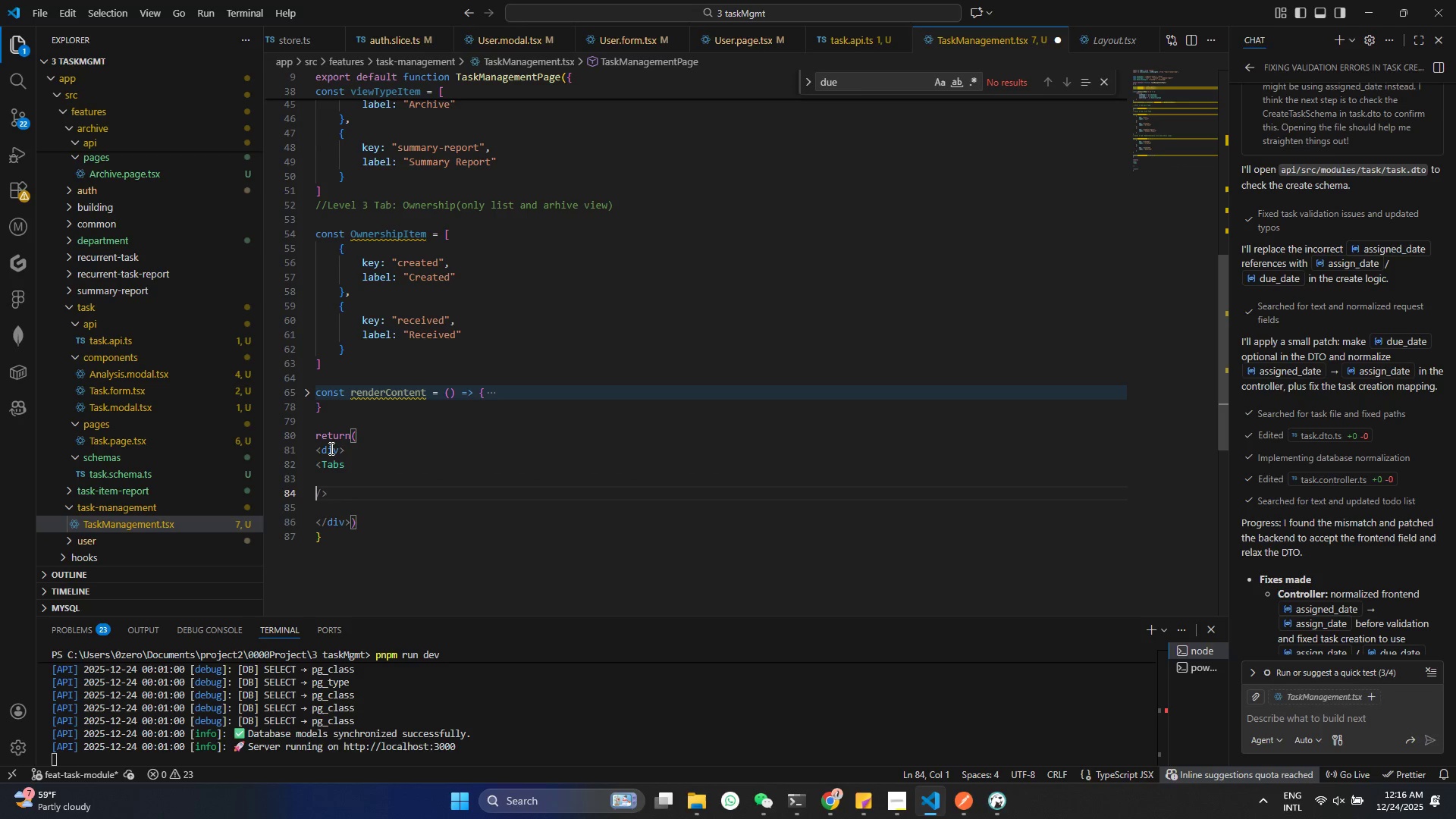 
key(ArrowUp)
 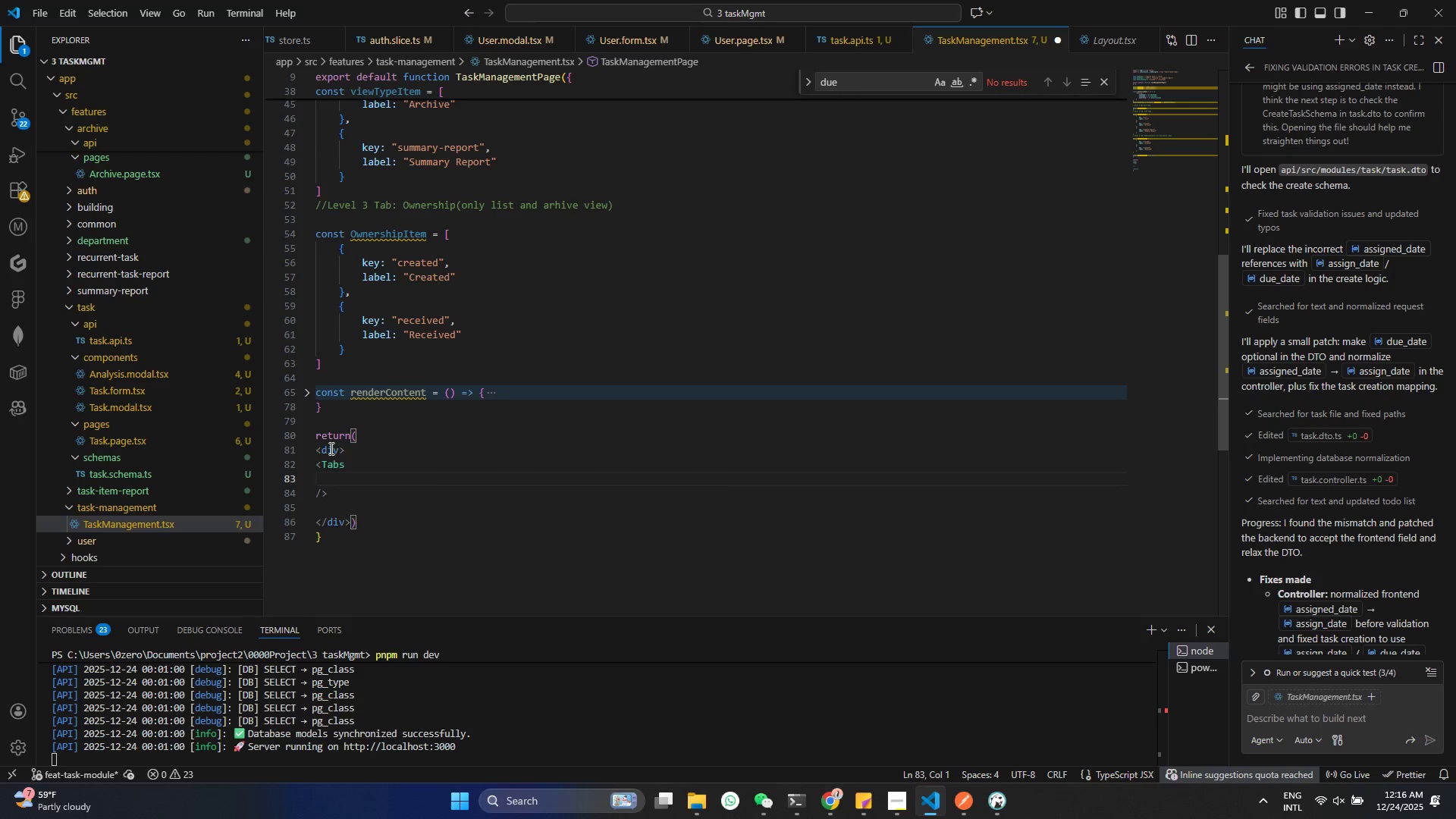 
type(av)
key(Backspace)
type(c)
 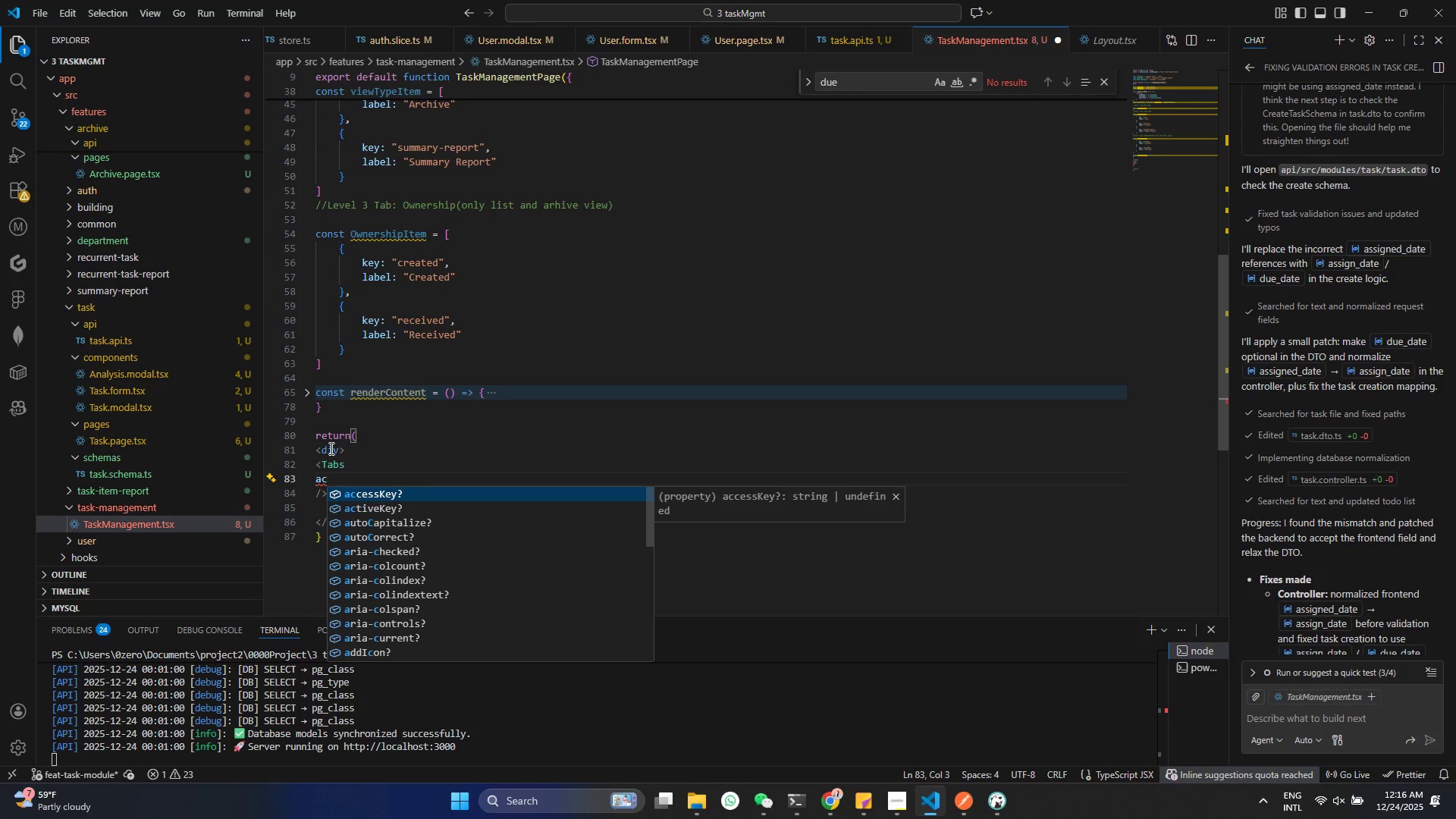 
key(ArrowDown)
 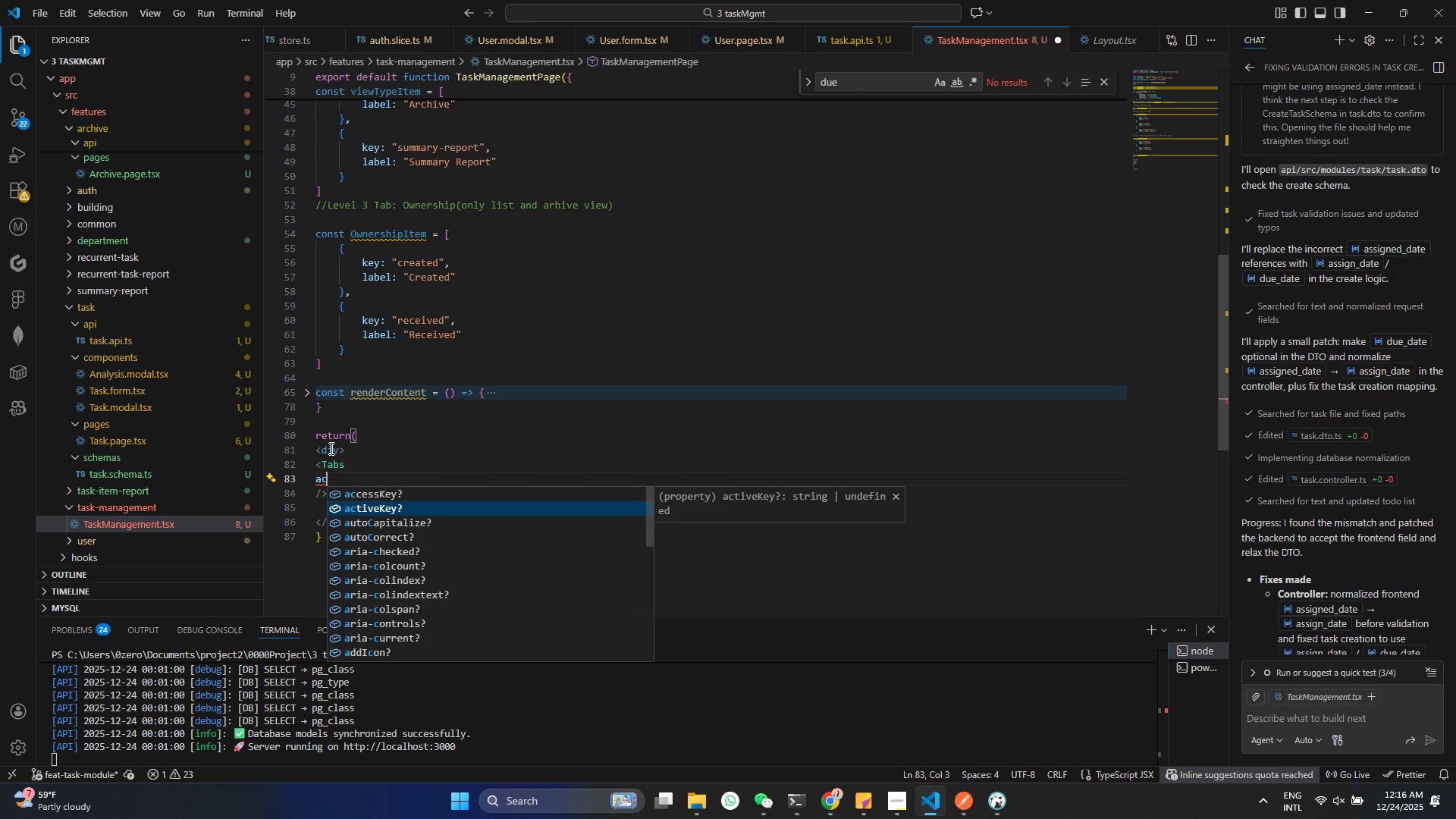 
key(Enter)
 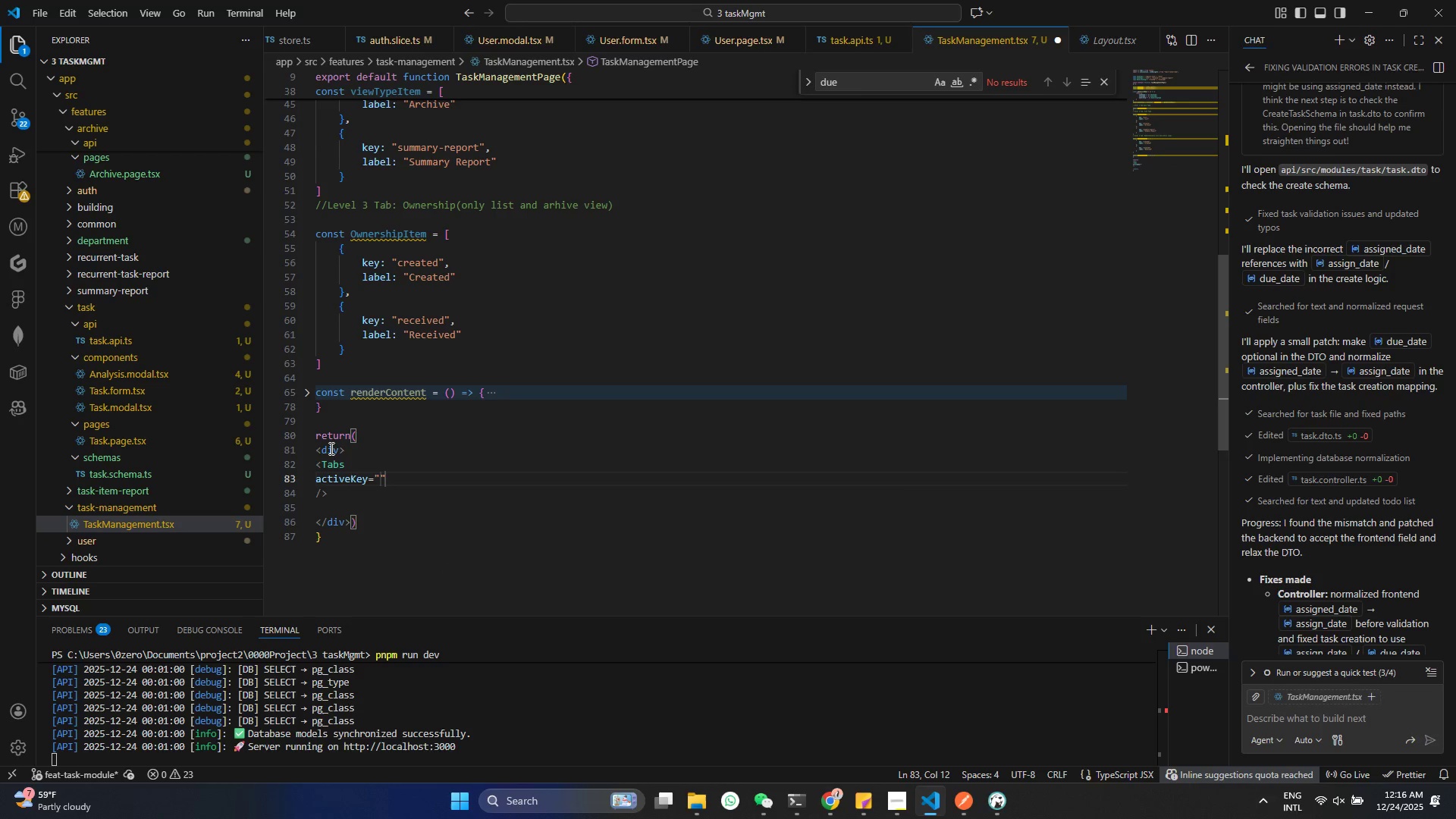 
key(ArrowRight)
 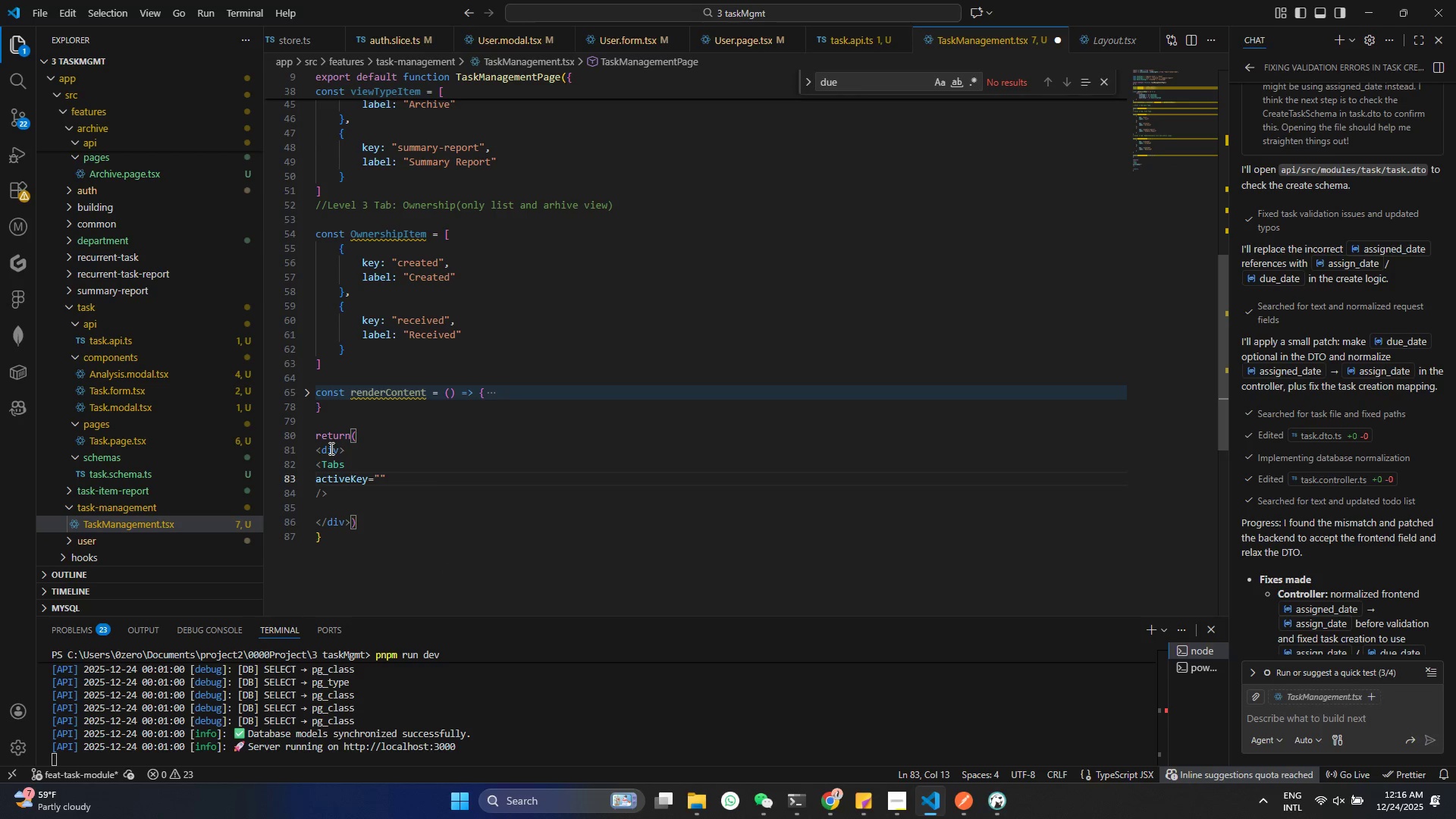 
key(Backspace)
key(Backspace)
type({tas)
 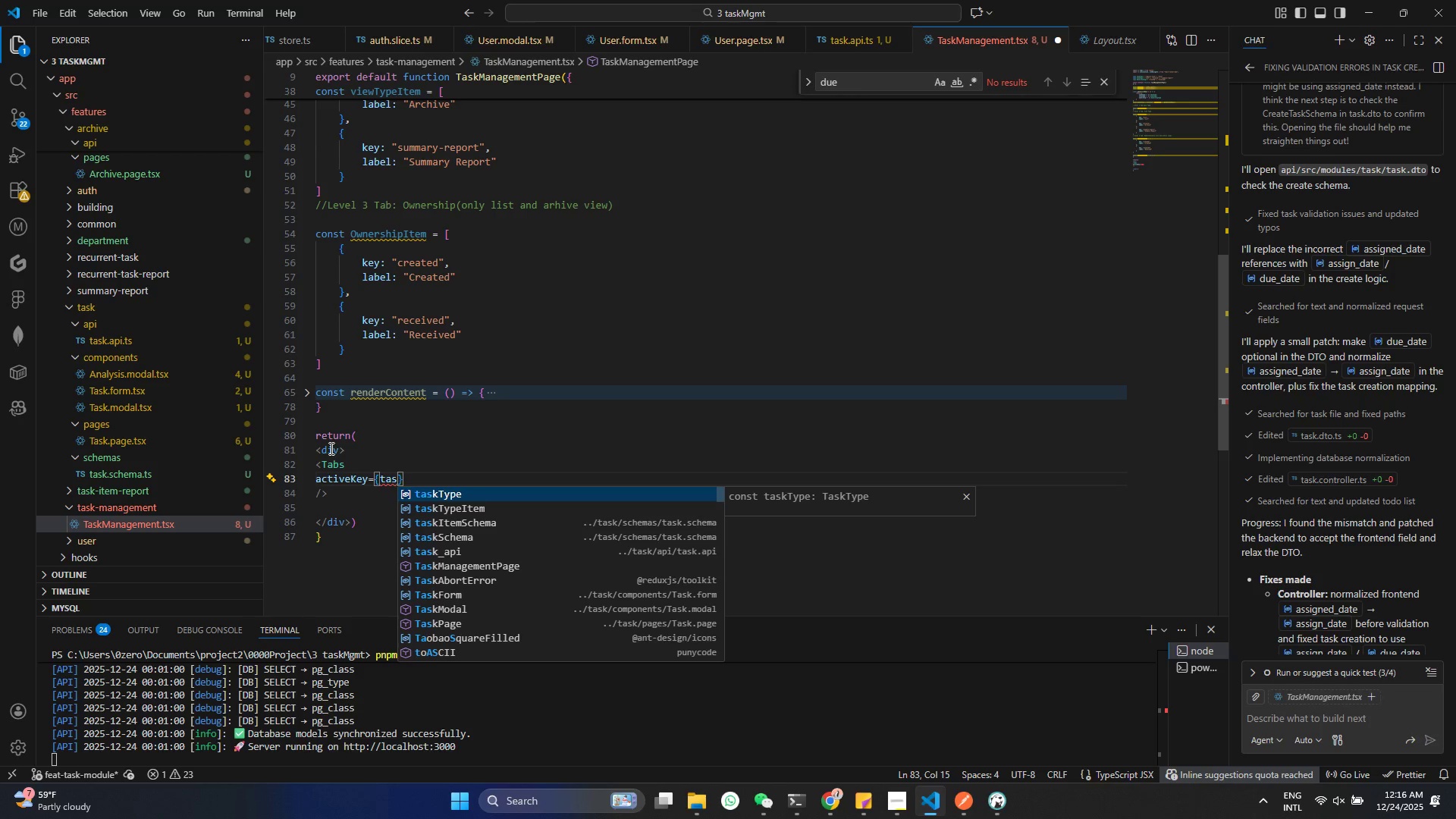 
key(Enter)
 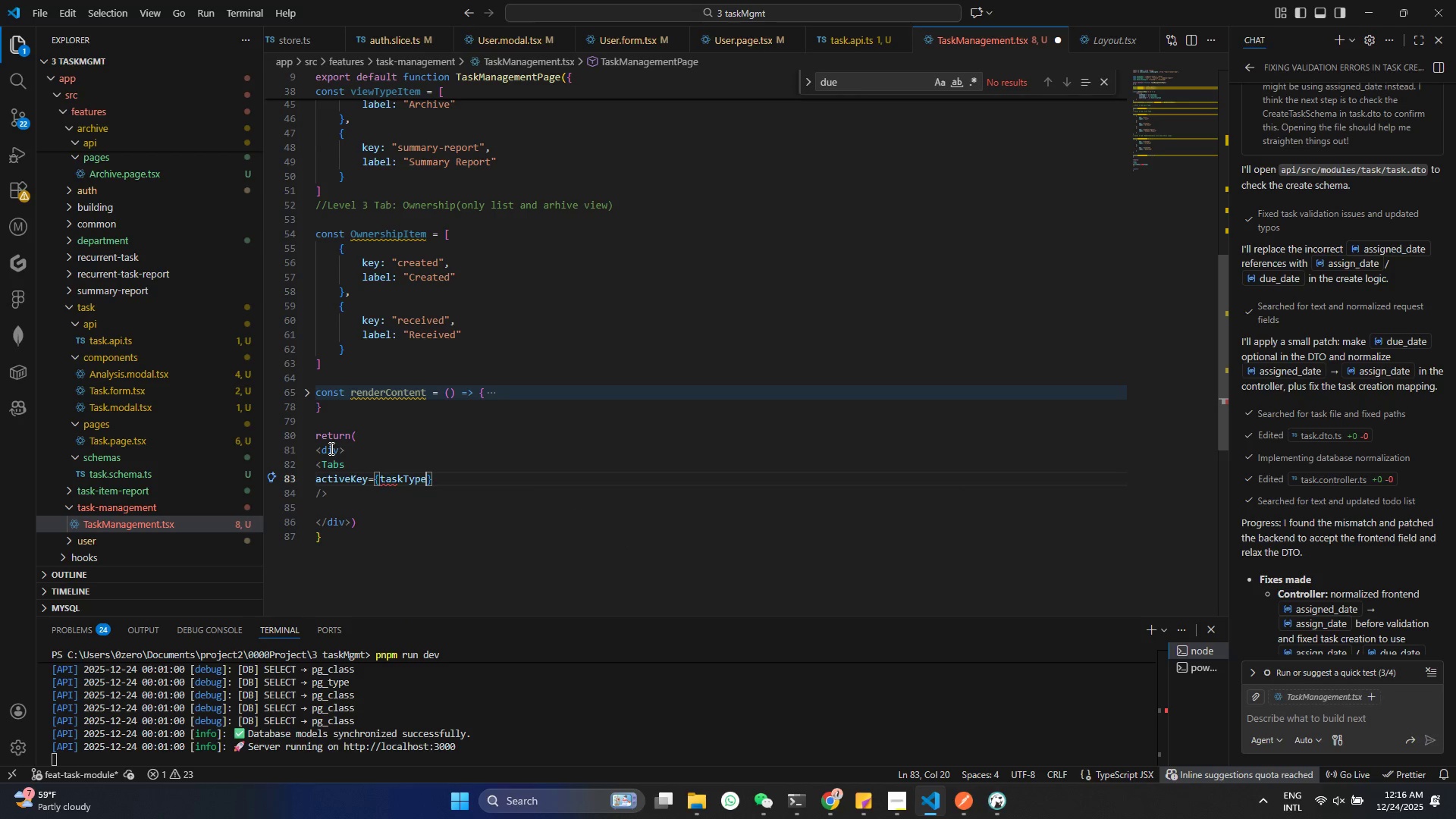 
key(ArrowRight)
 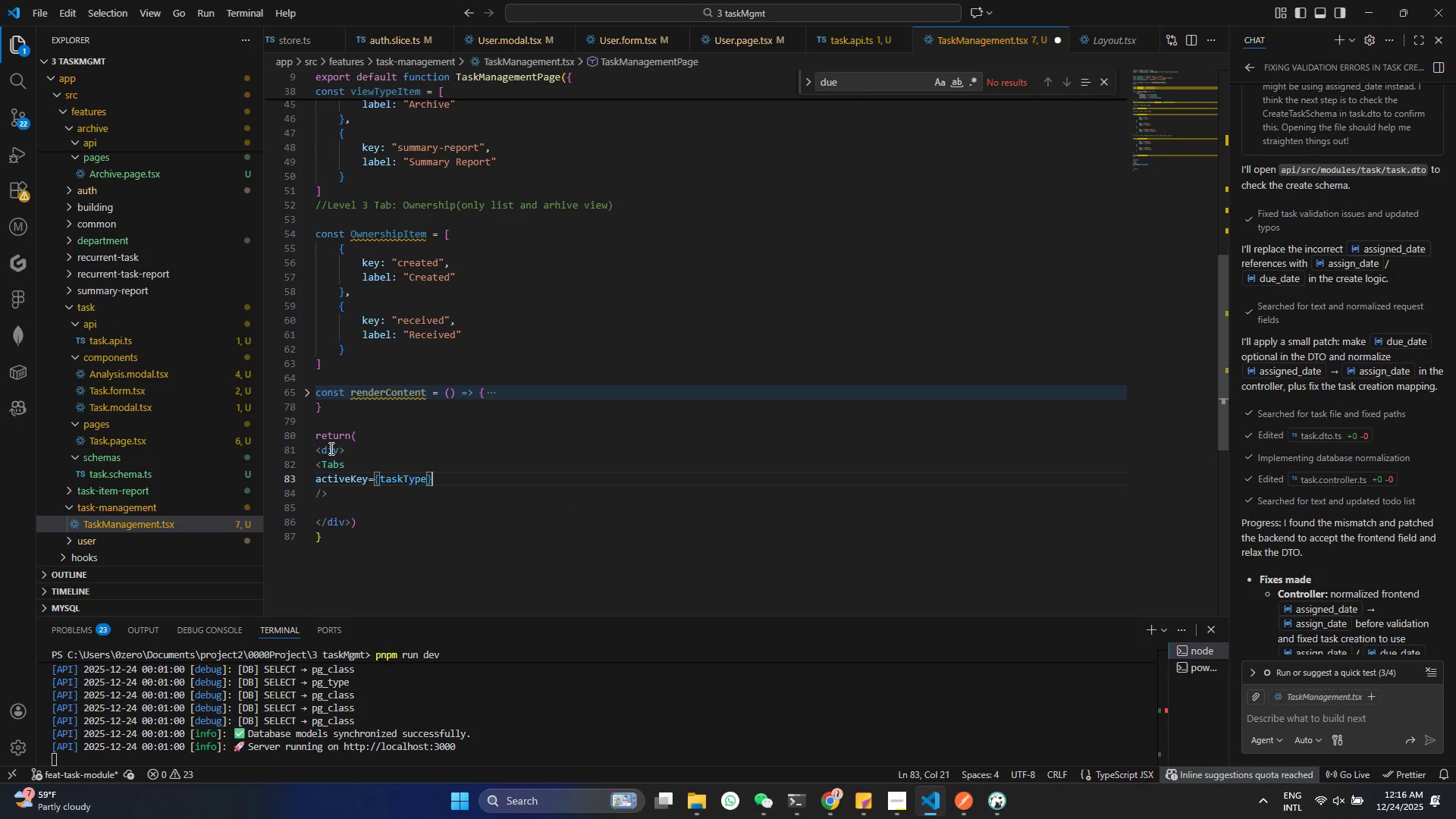 
key(Enter)
 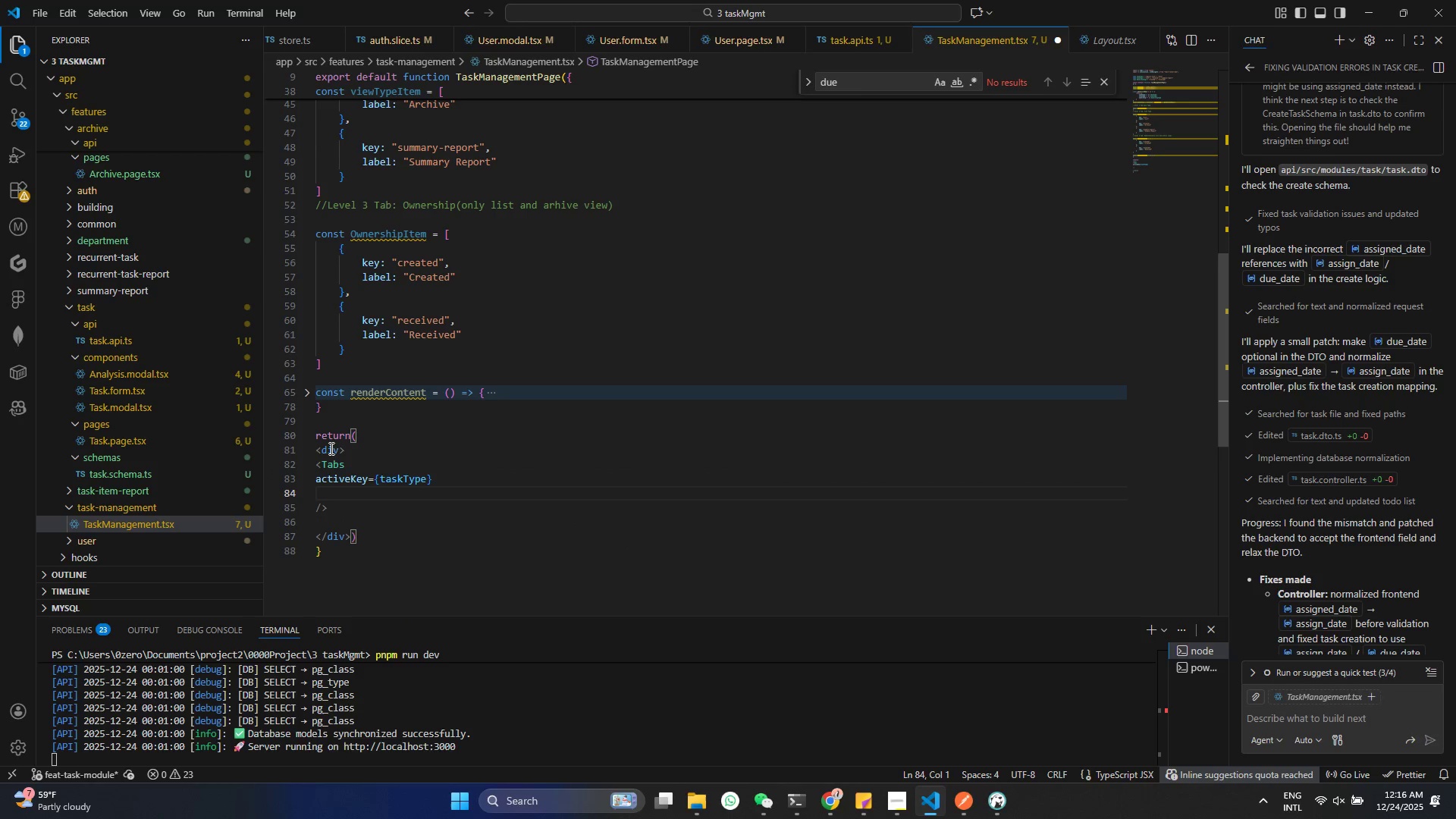 
type(onCha)
 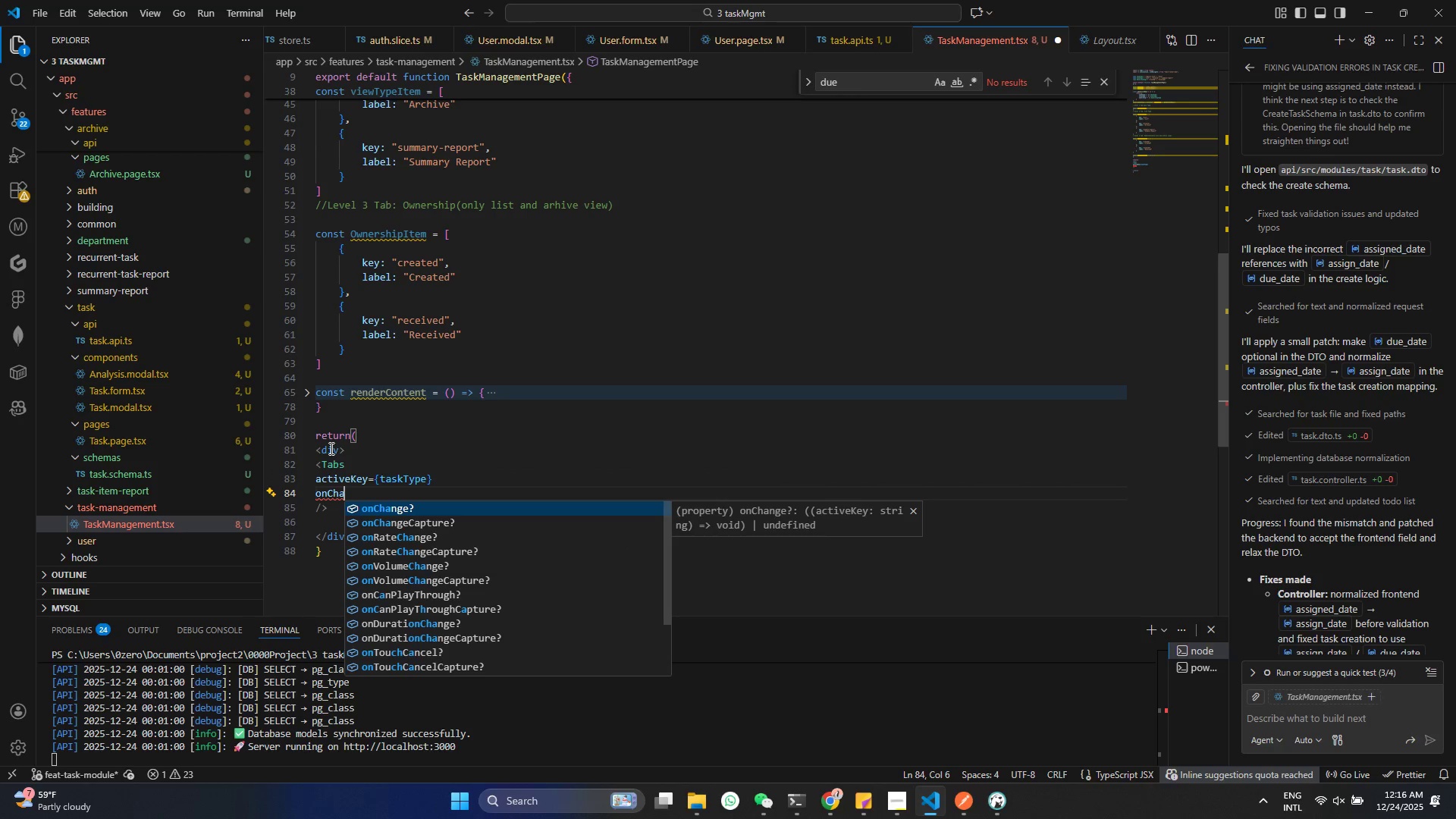 
key(Enter)
 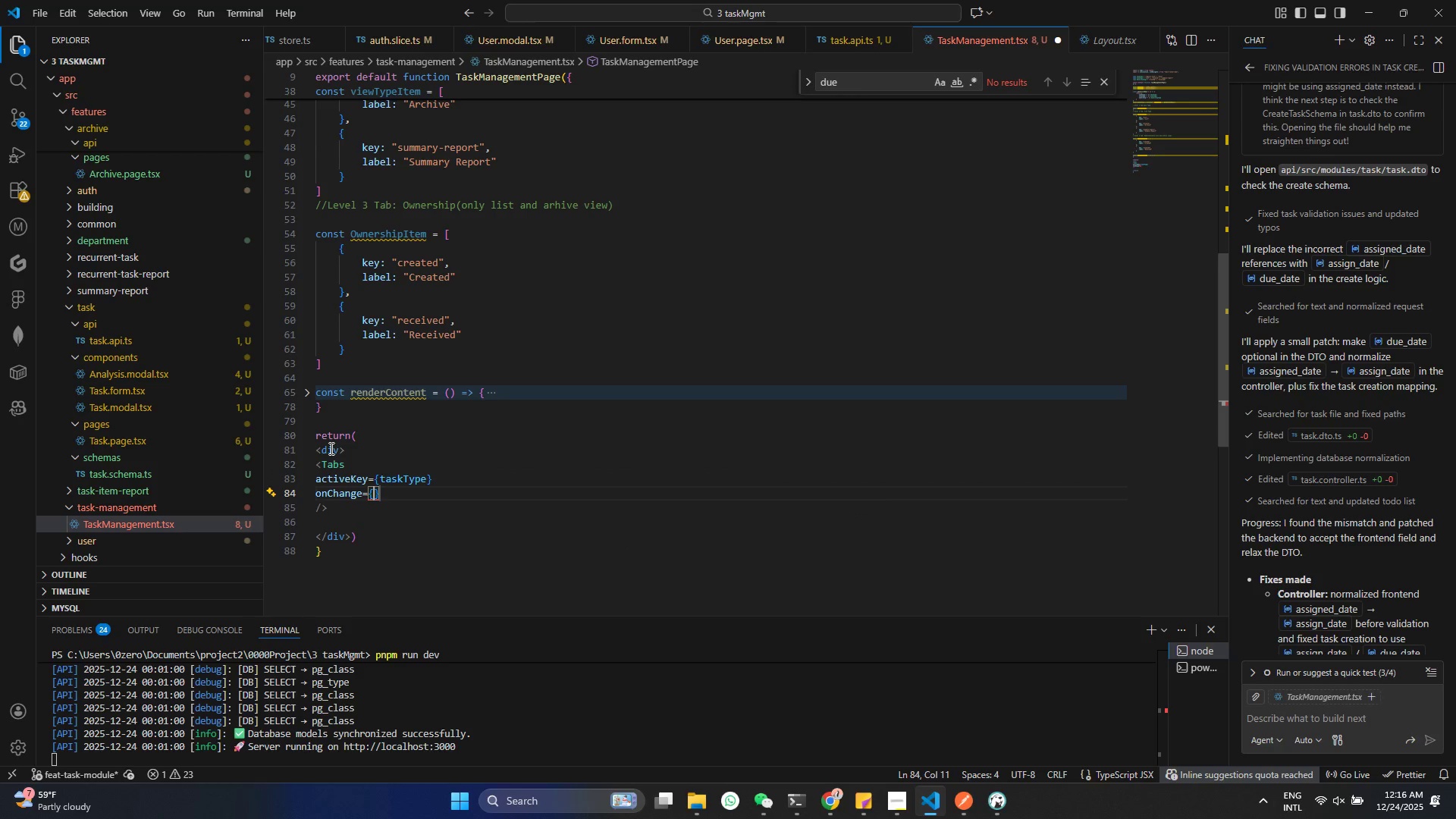 
type((key)
 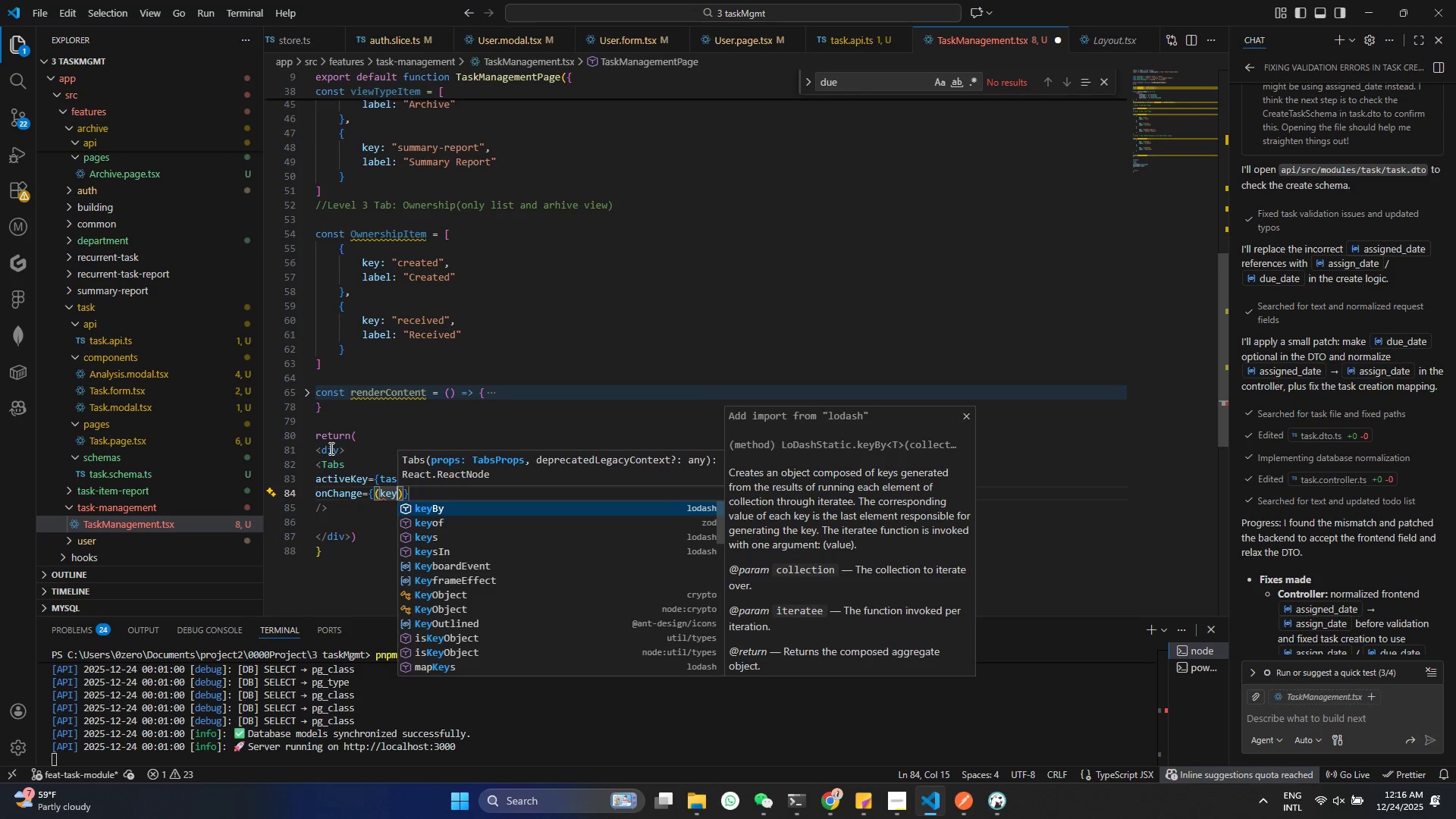 
key(ArrowRight)
 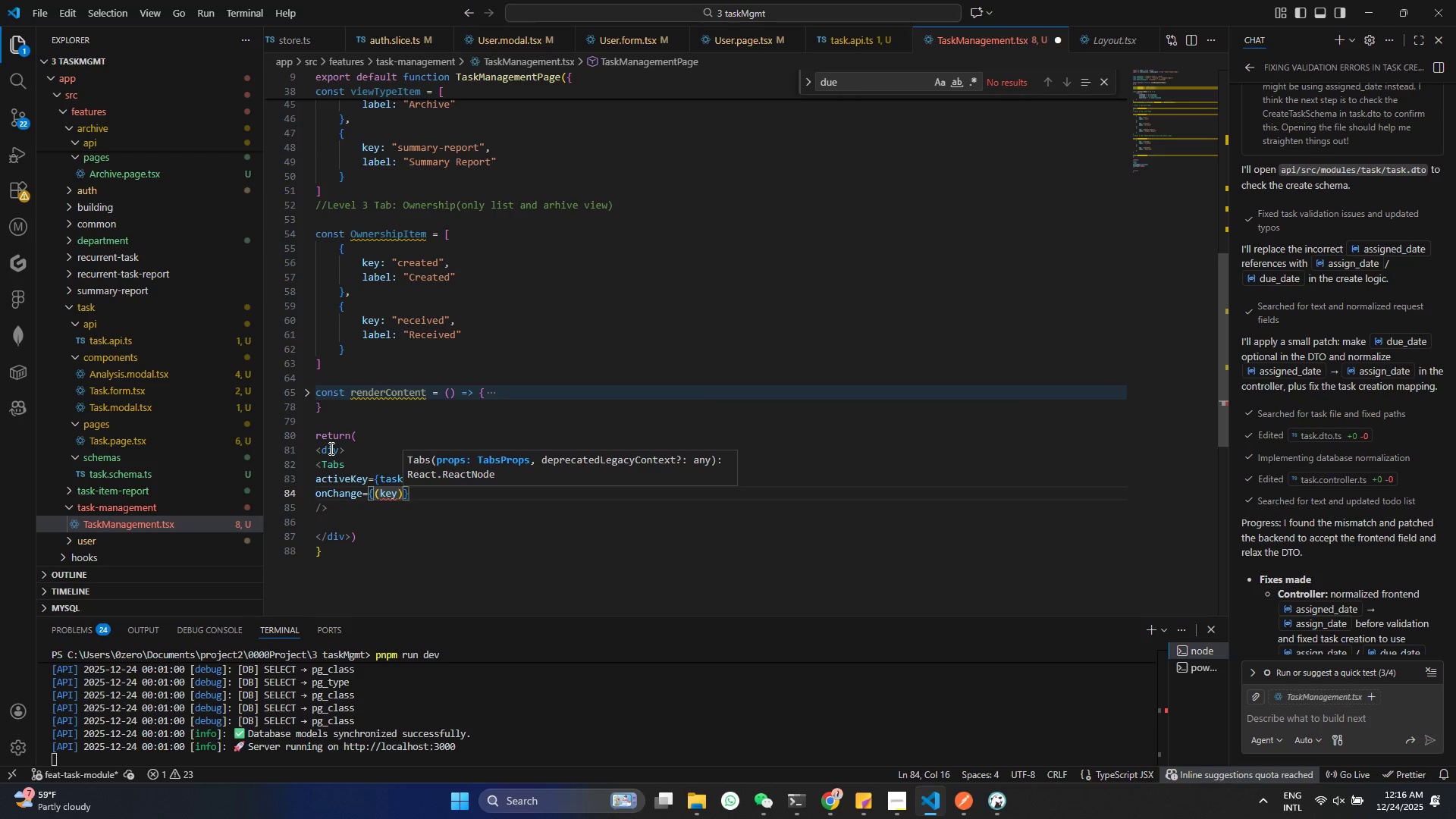 
key(Space)
 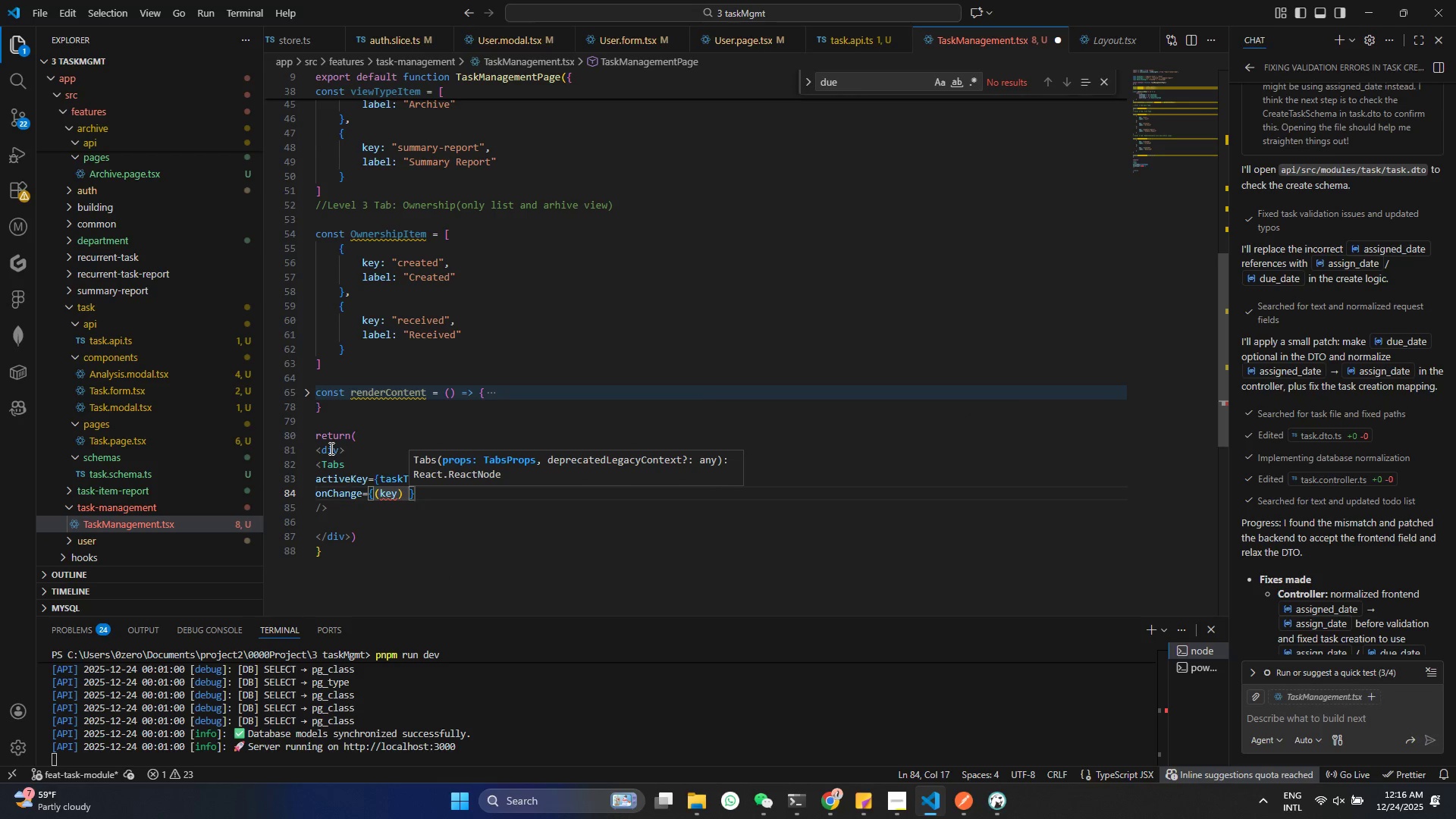 
key(Equal)
 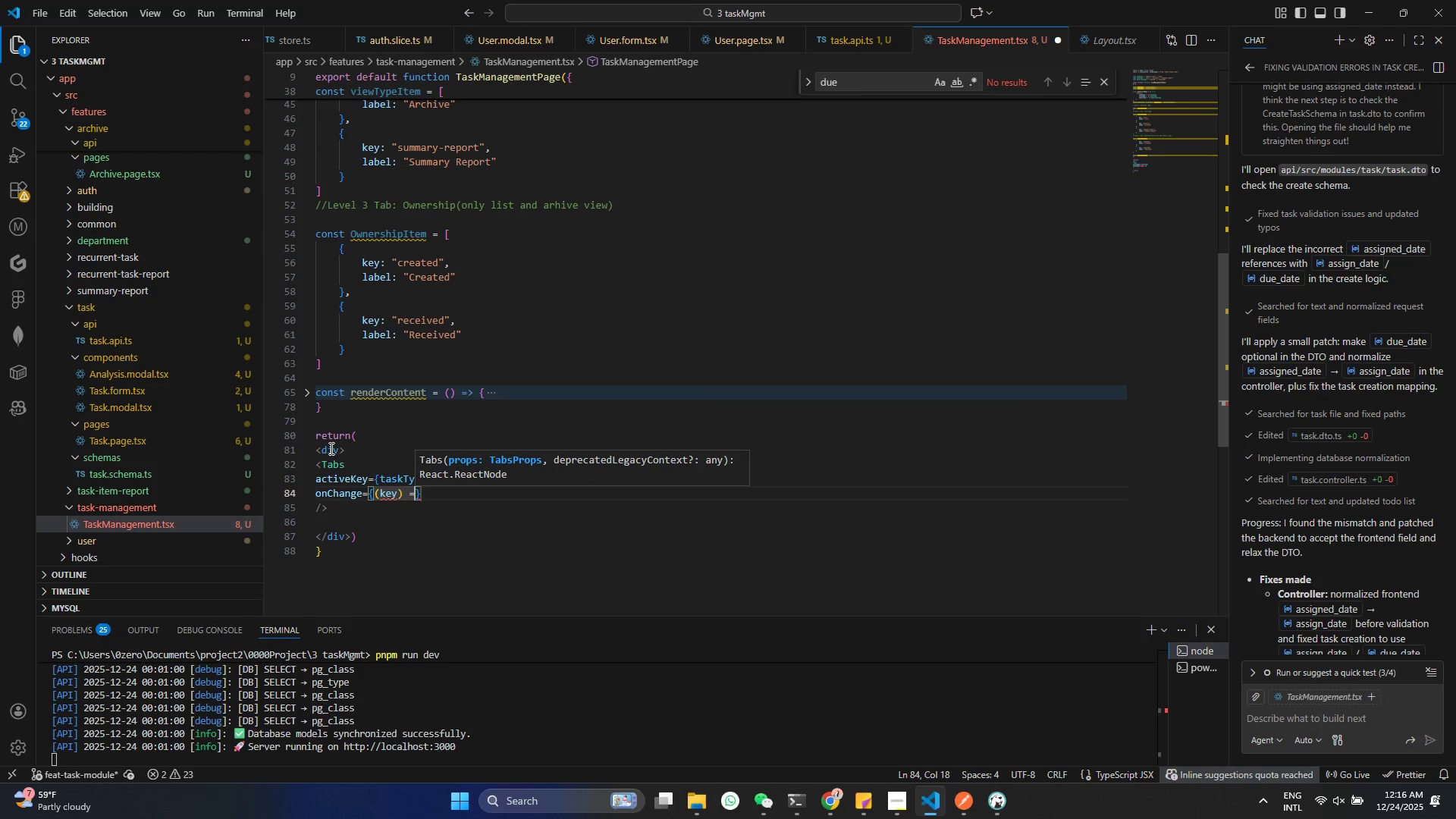 
key(Shift+Period)
 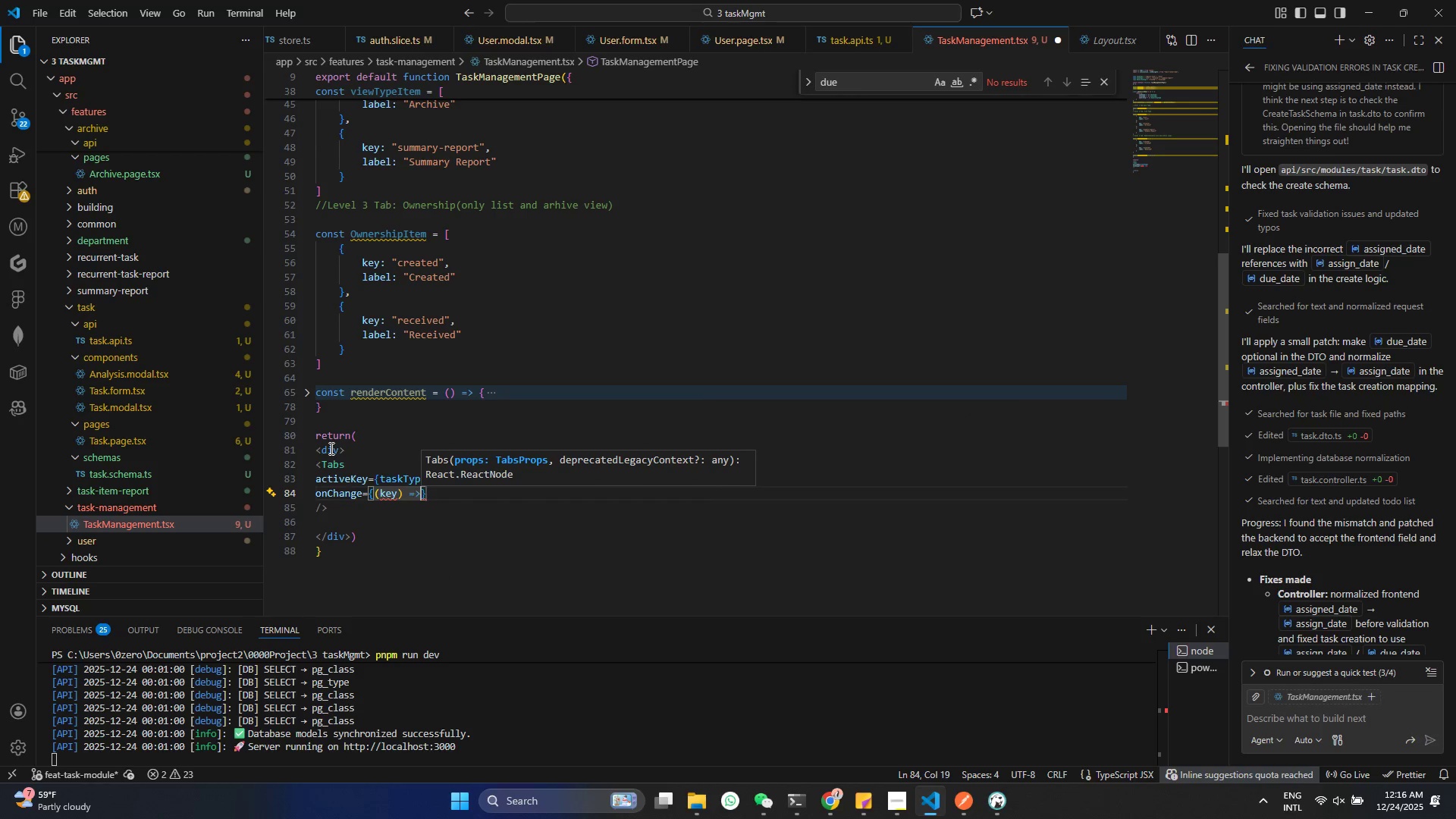 
key(Space)
 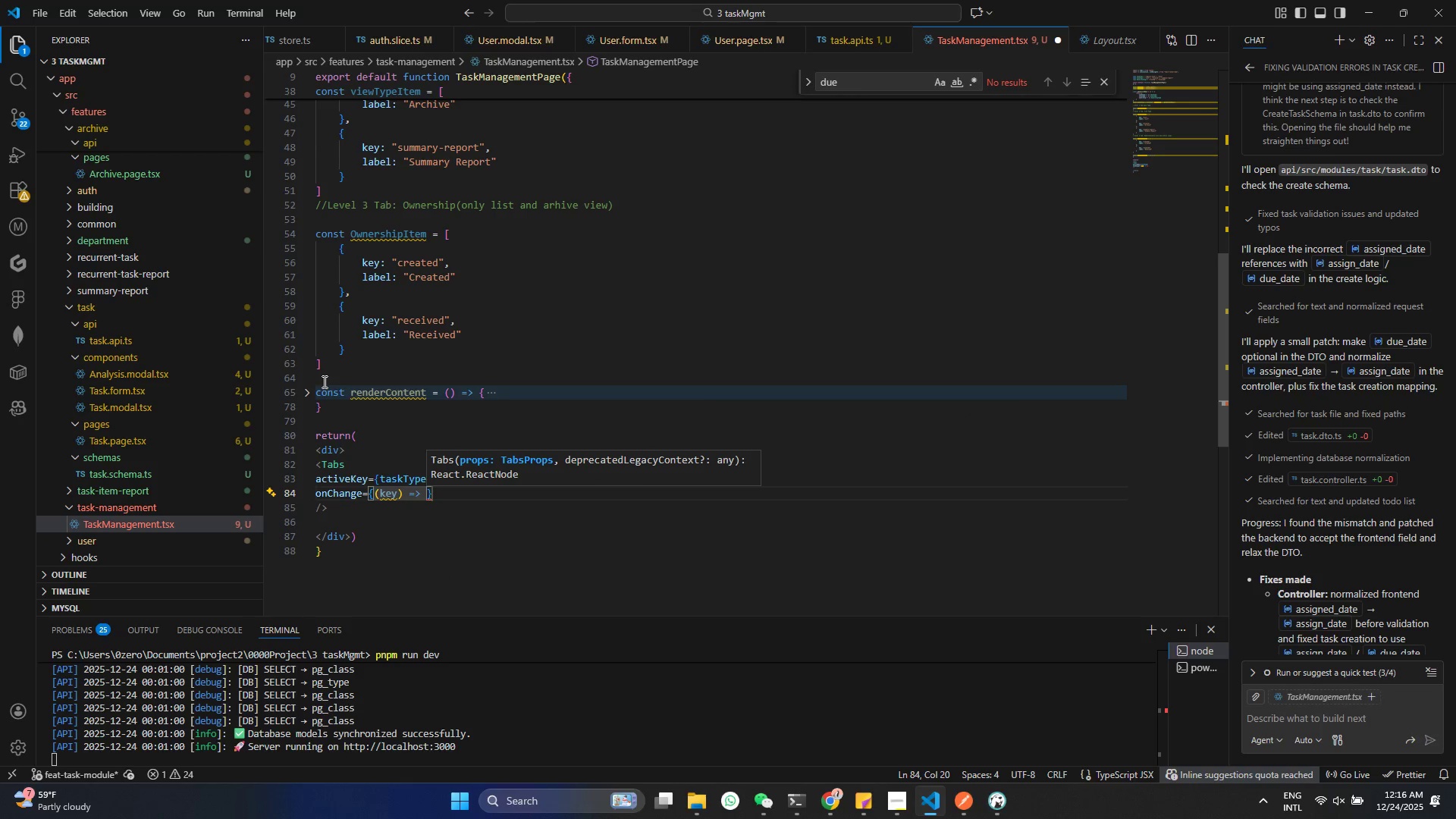 
type(handleTabChange)
 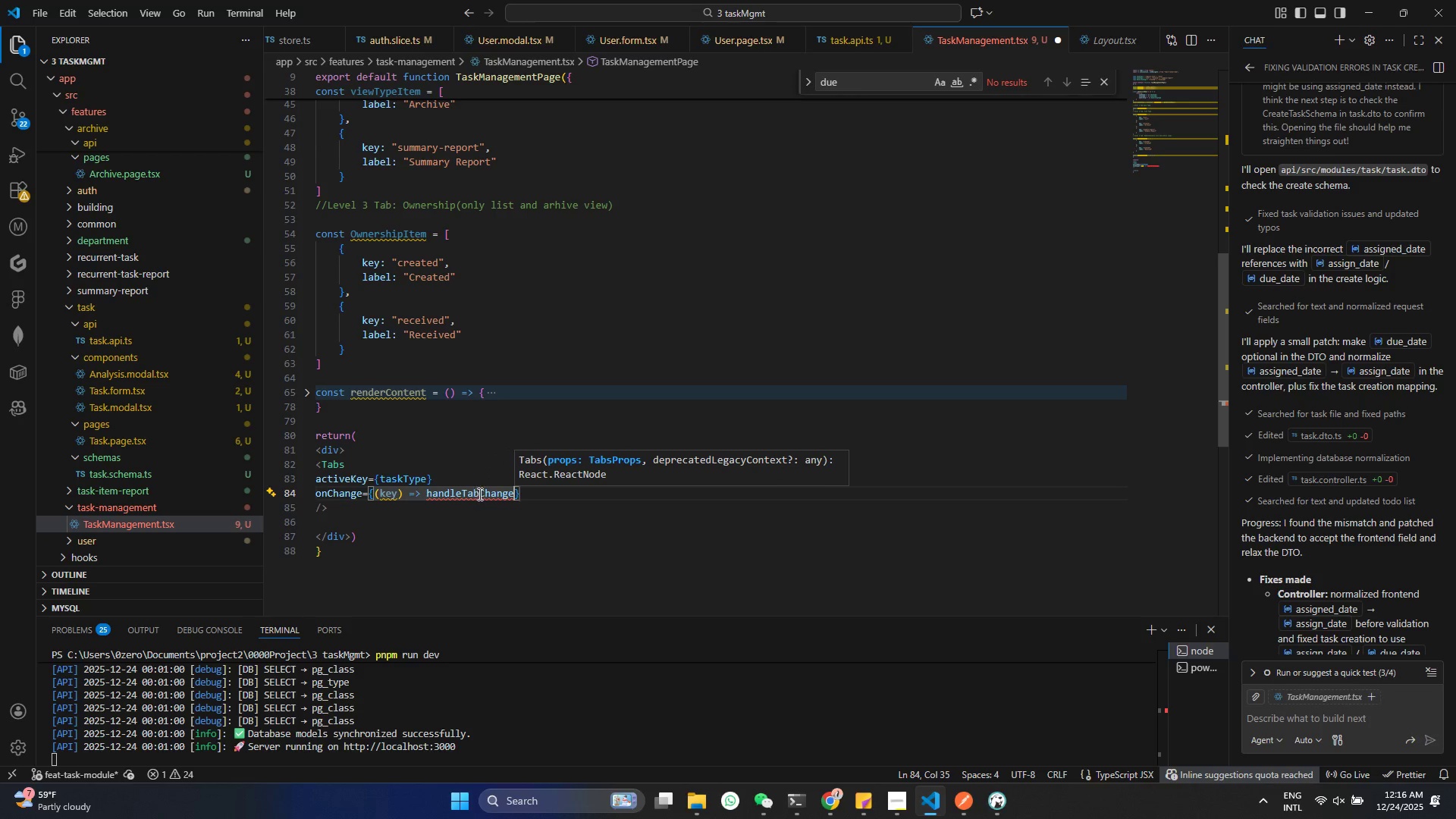 
double_click([474, 489])
 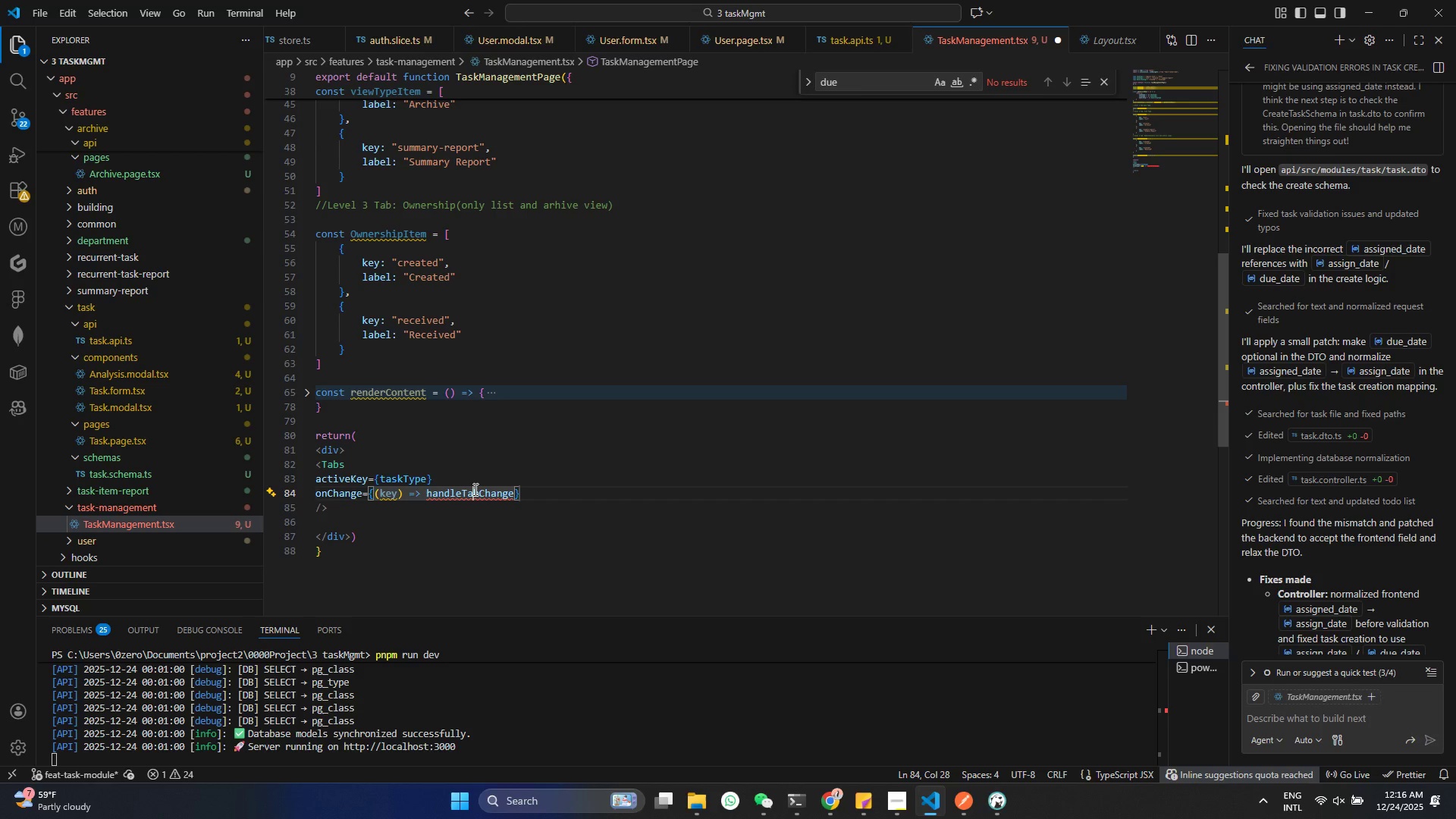 
key(Control+ControlLeft)
 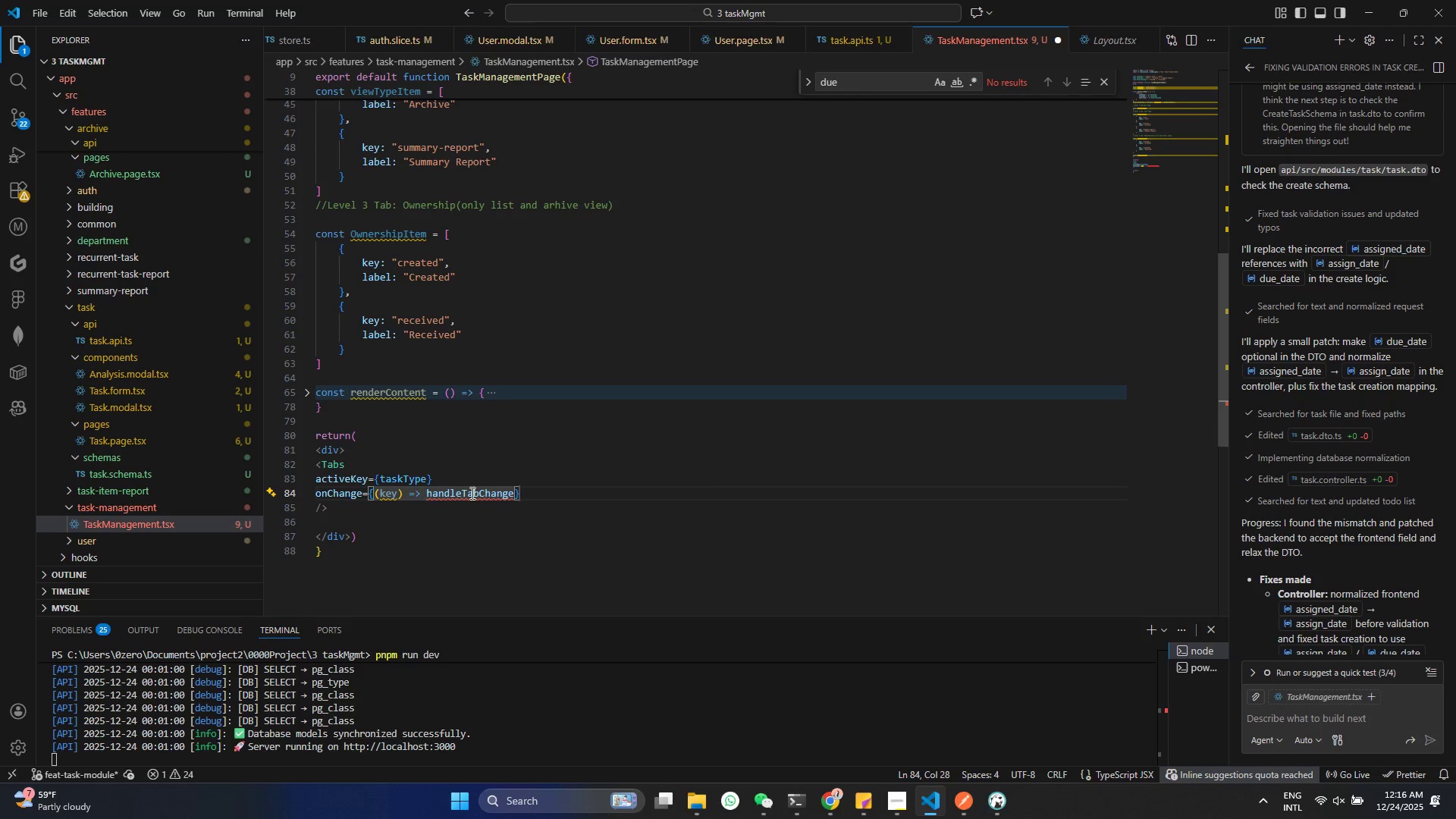 
triple_click([471, 493])
 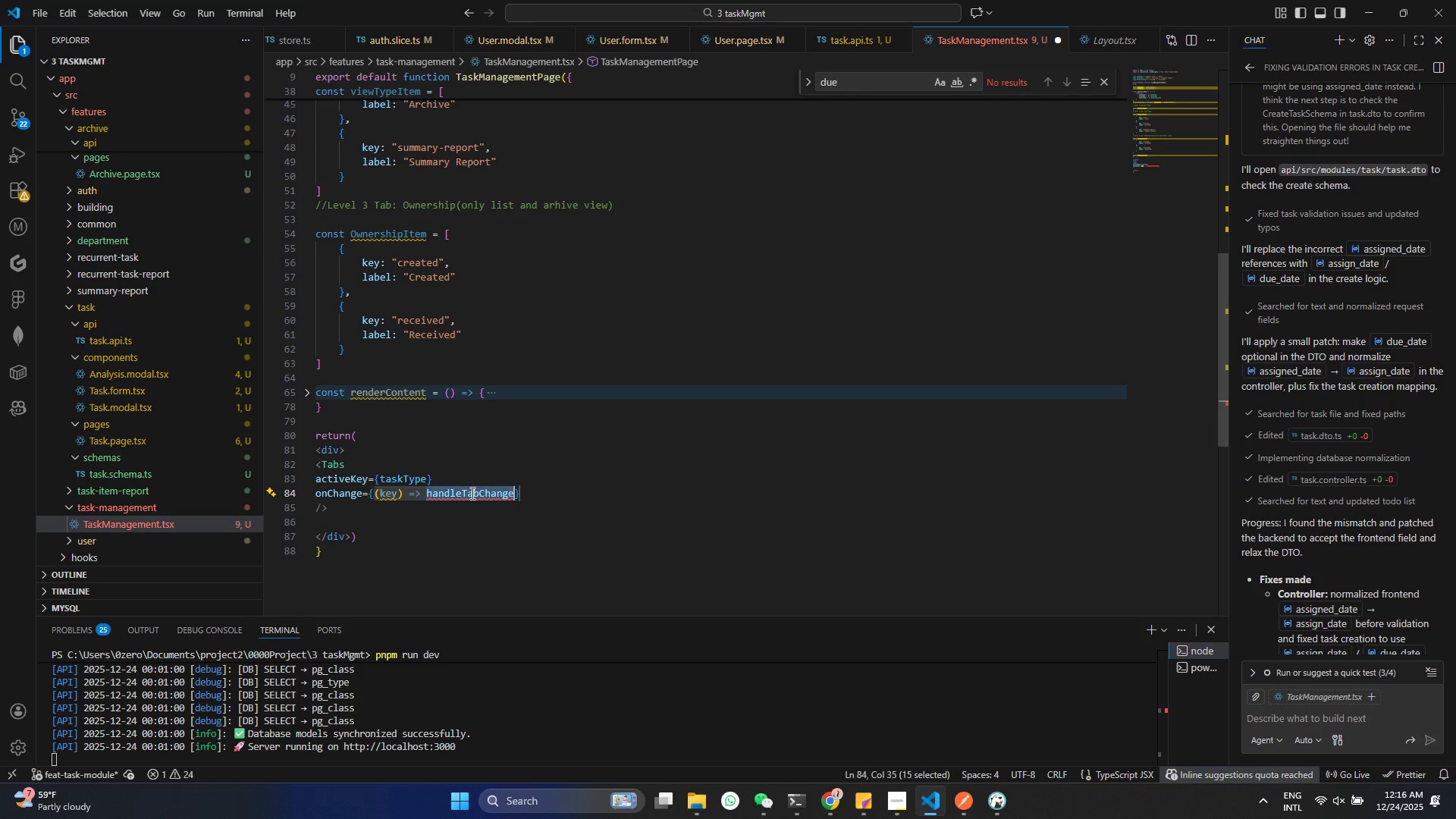 
triple_click([471, 493])
 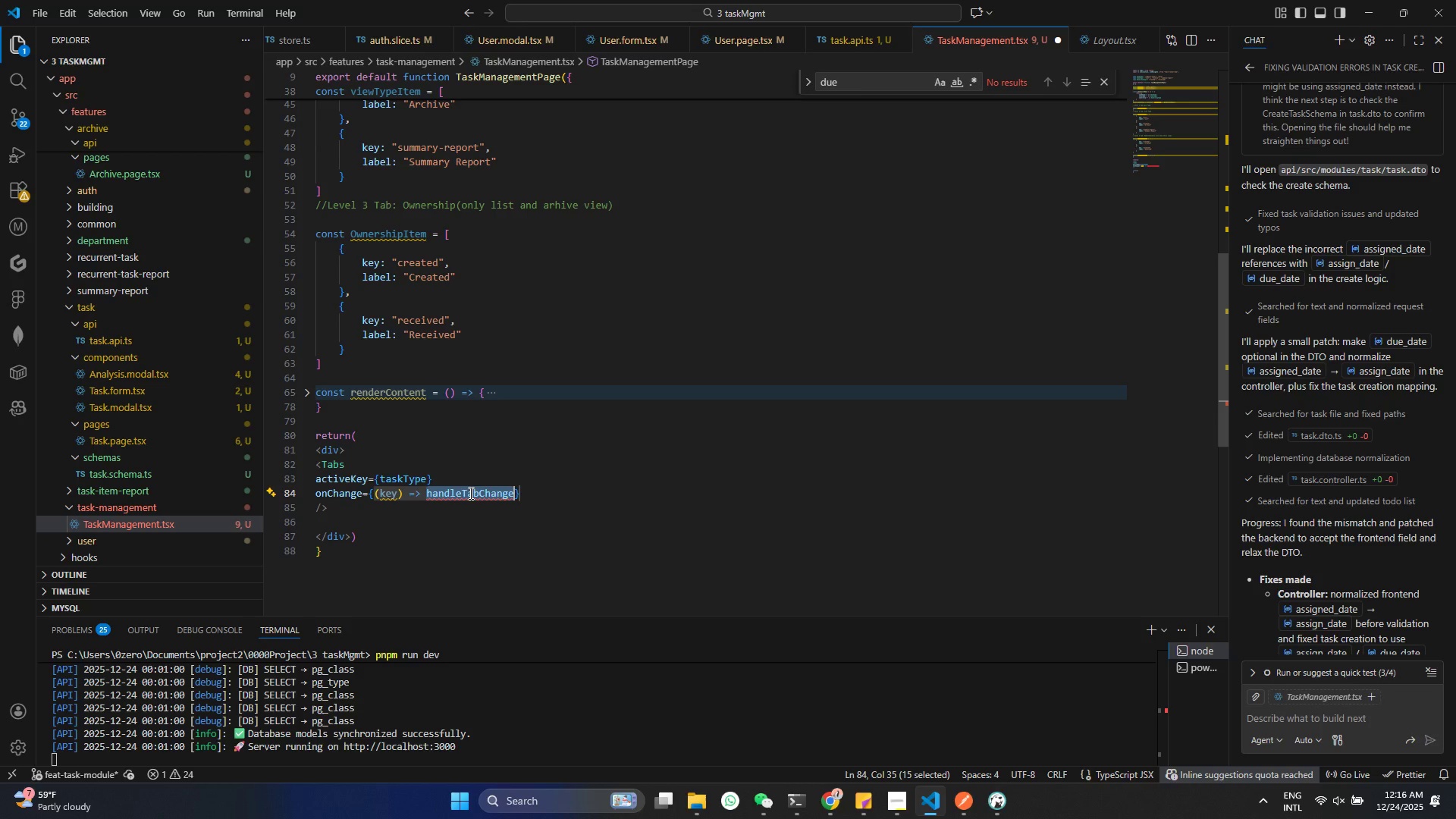 
key(Control+ControlLeft)
 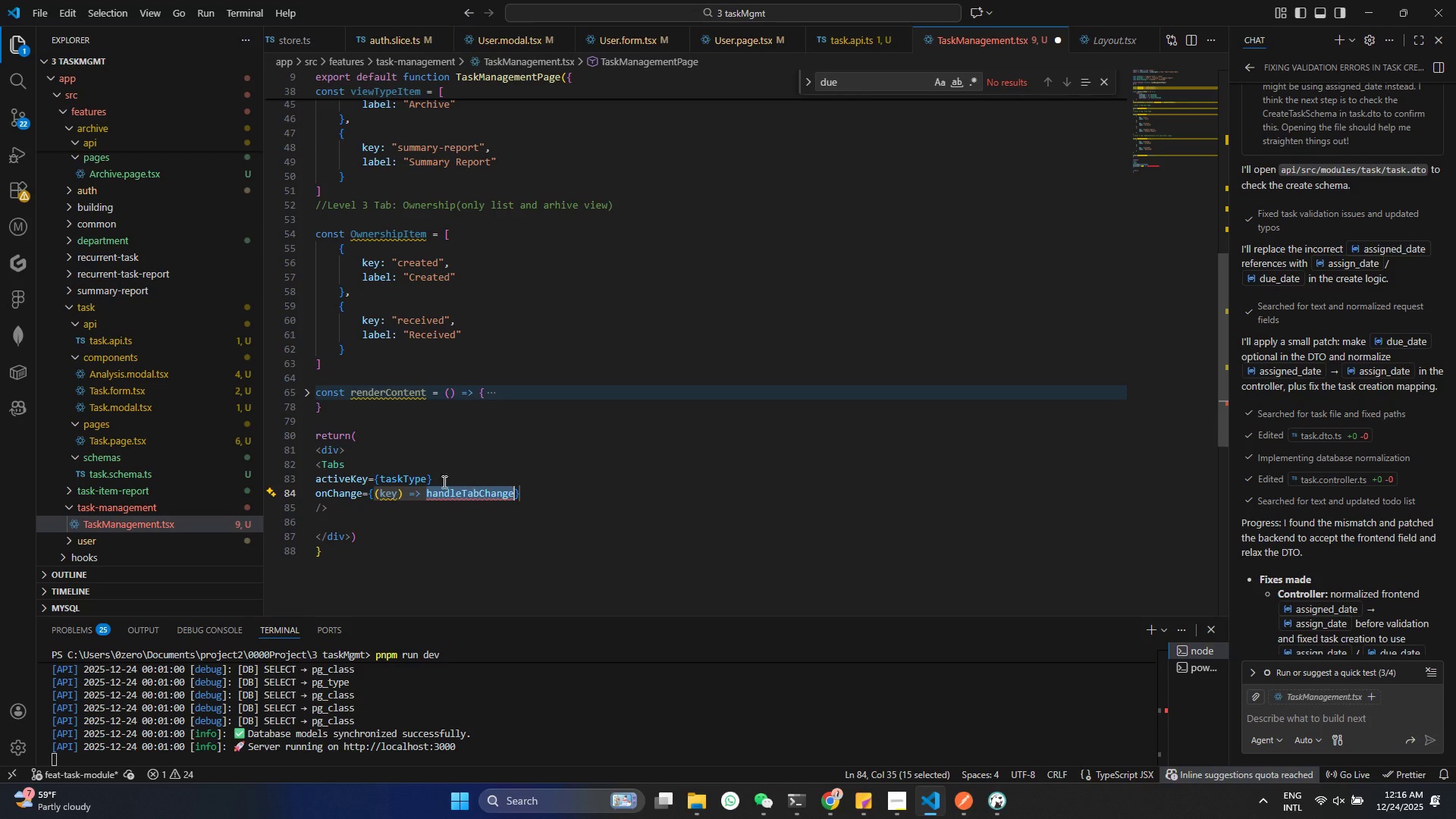 
key(Control+C)
 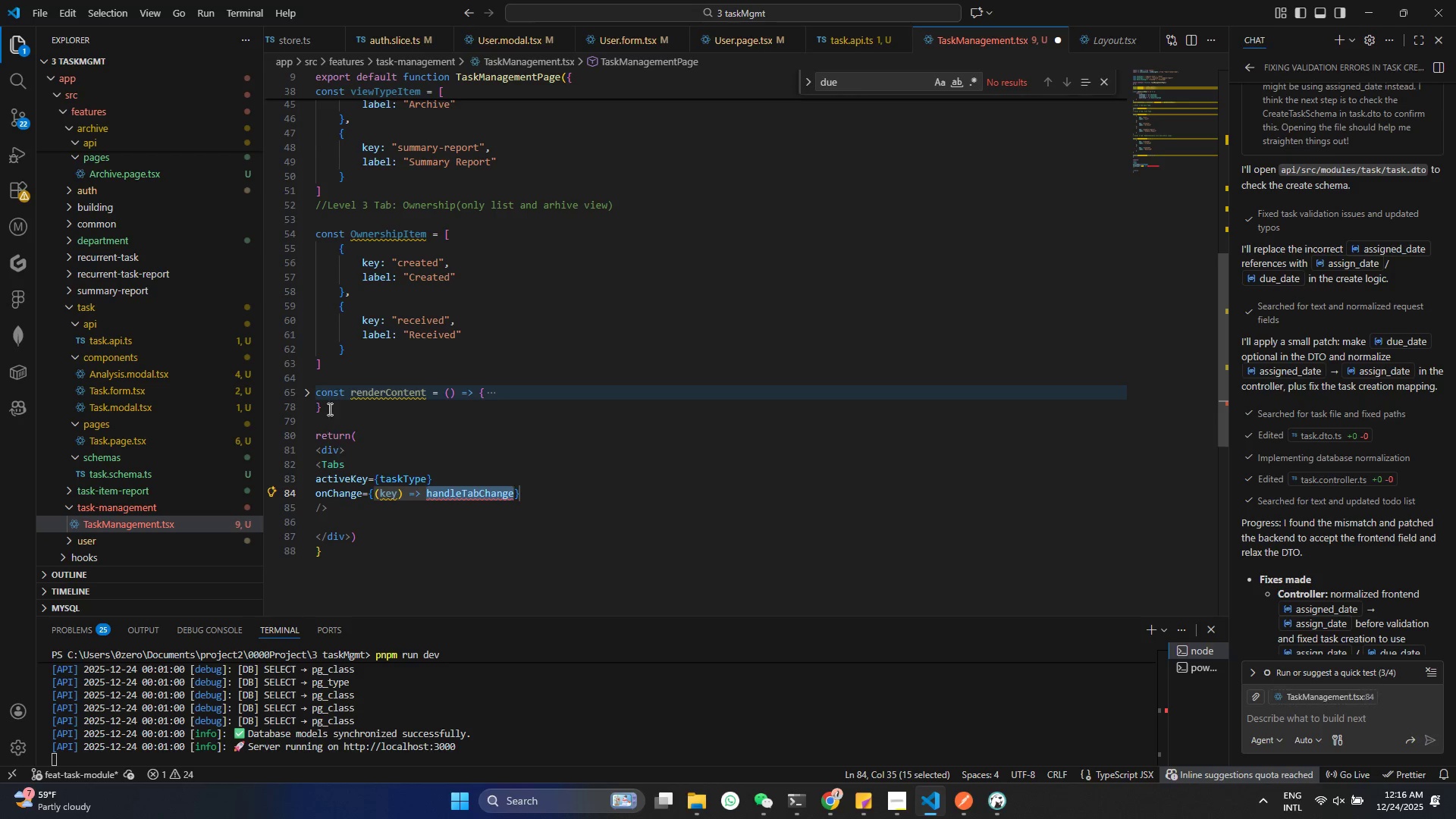 
left_click([329, 404])
 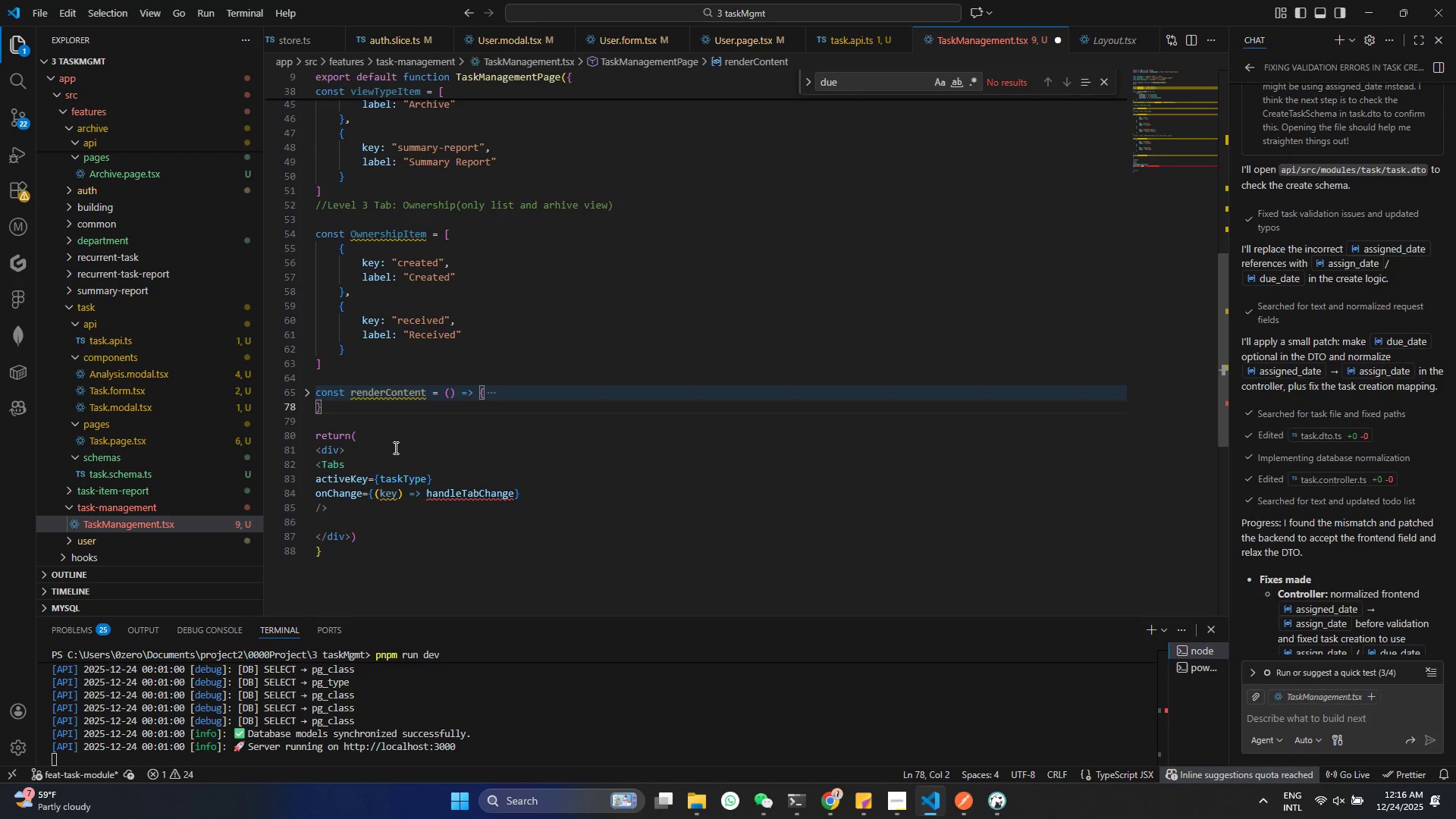 
key(Enter)
 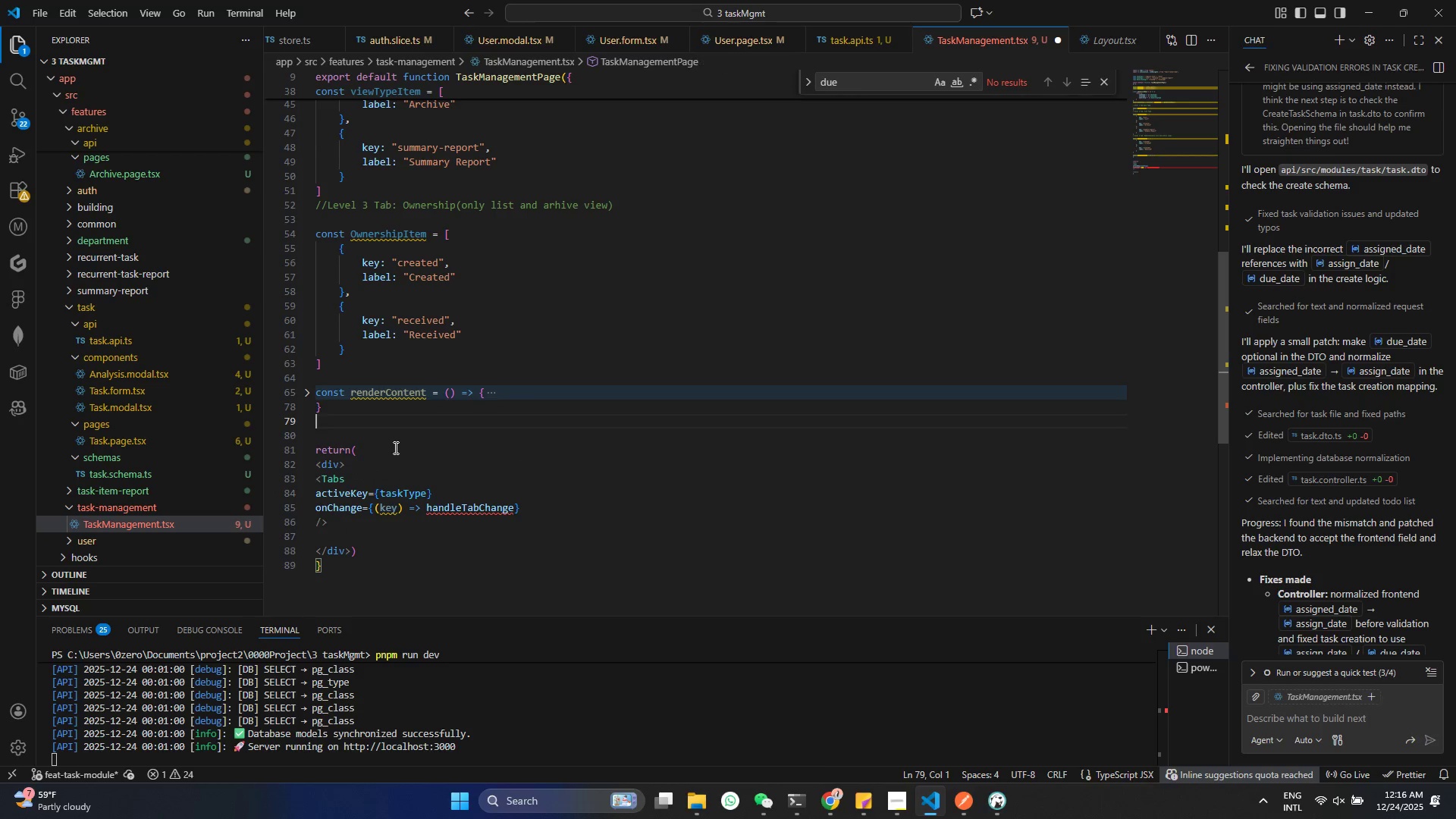 
type(const )
 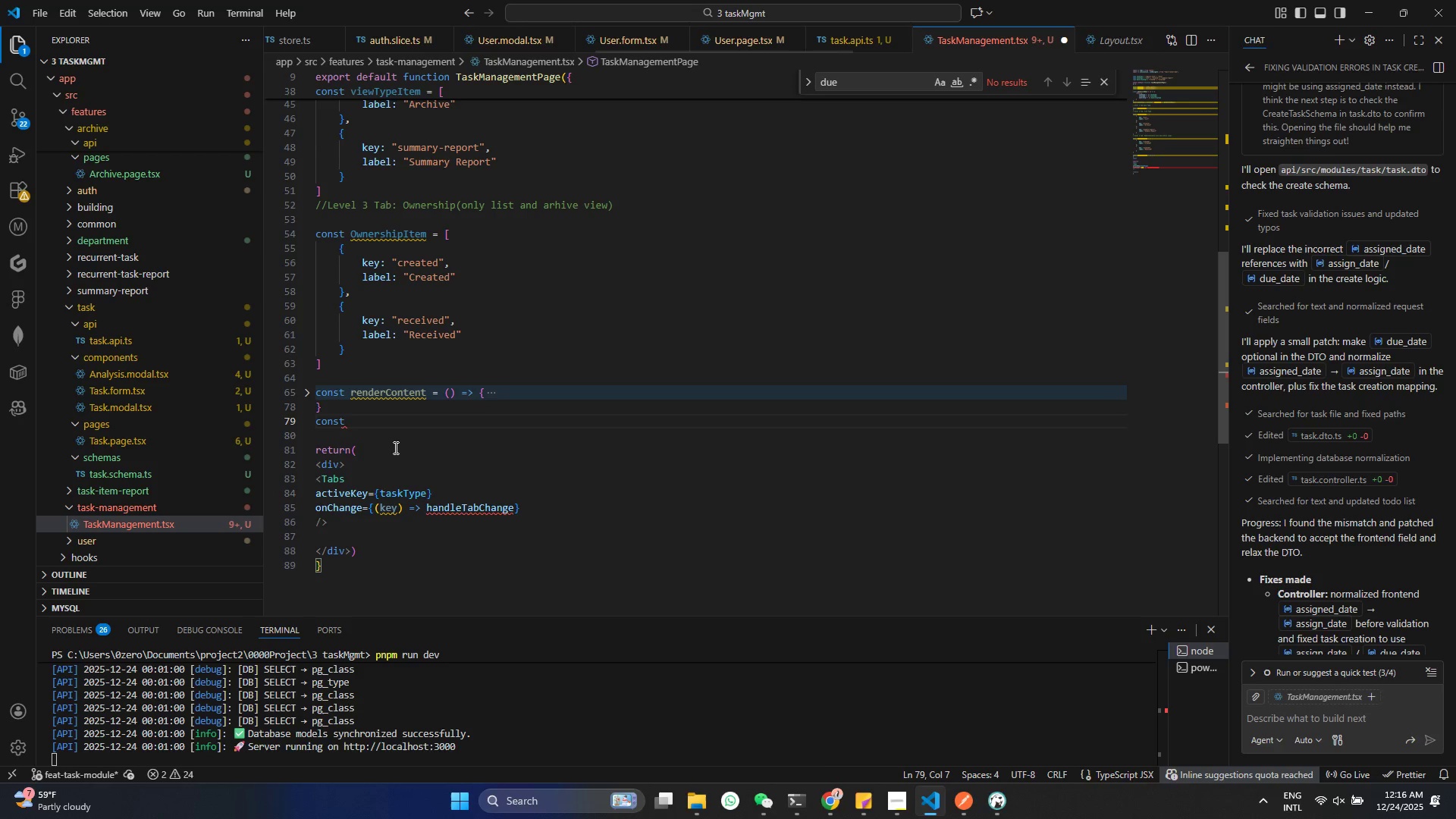 
key(Control+V)
 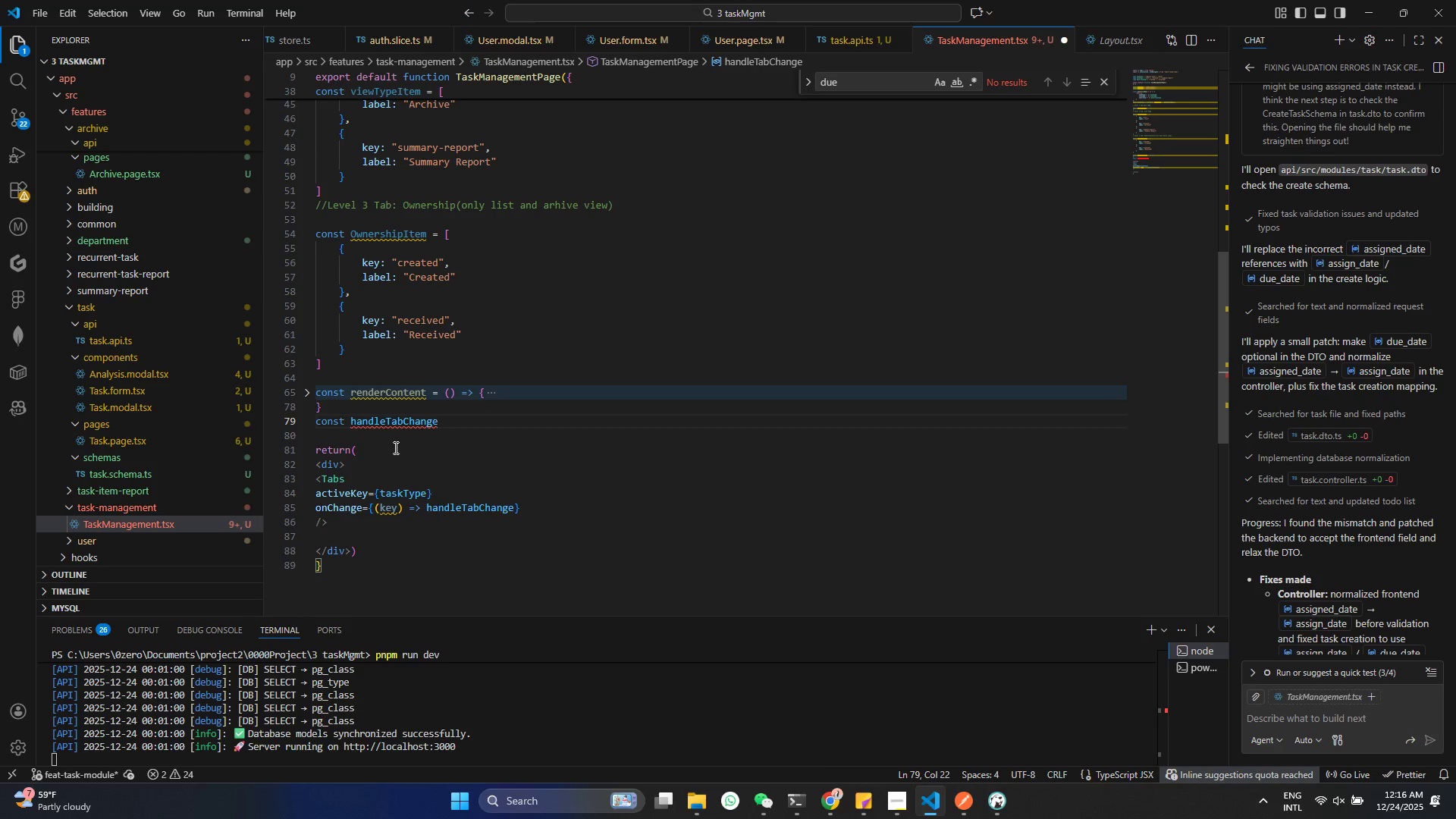 
key(Shift+ShiftRight)
 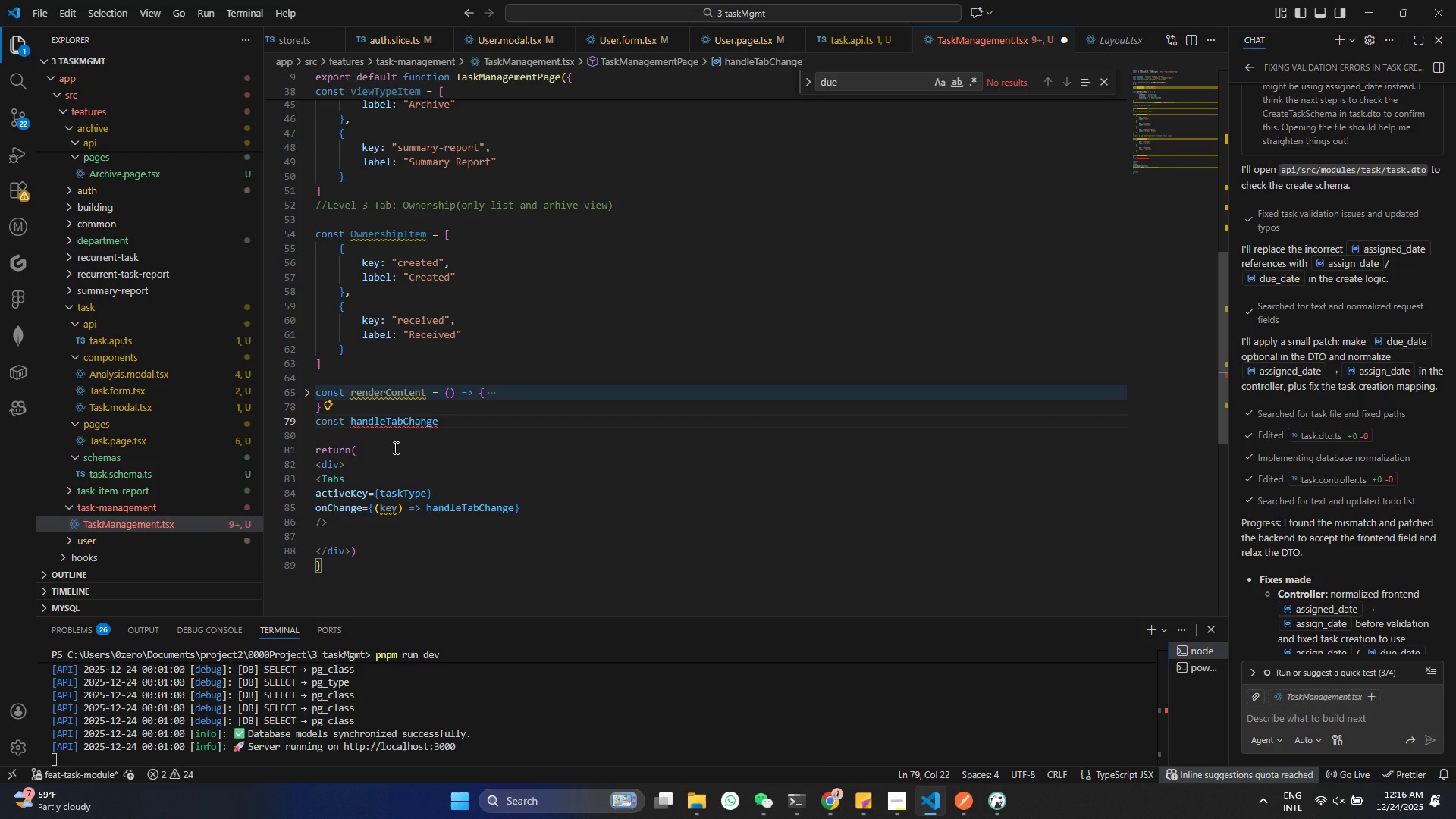 
key(Space)
 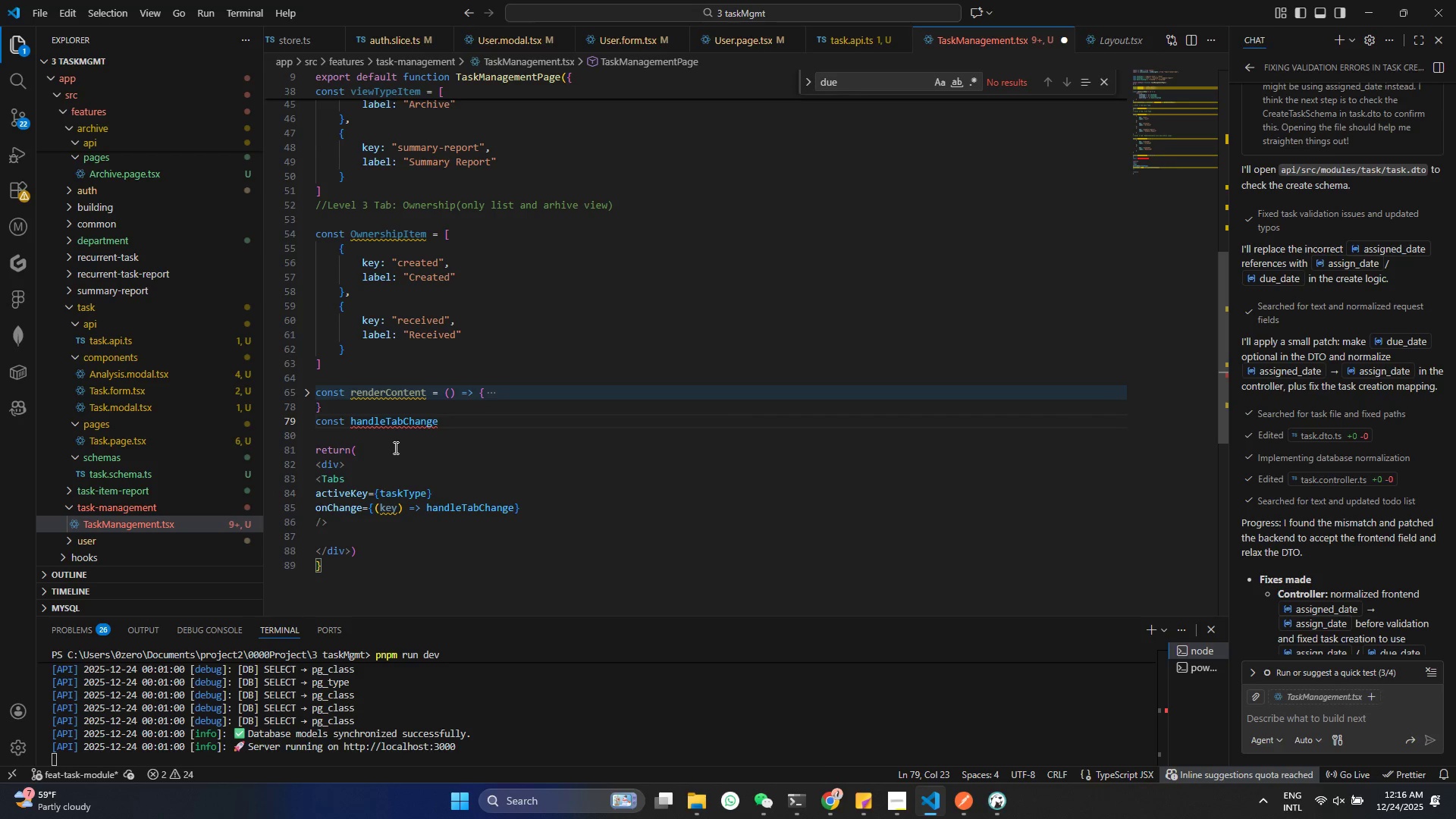 
key(Equal)
 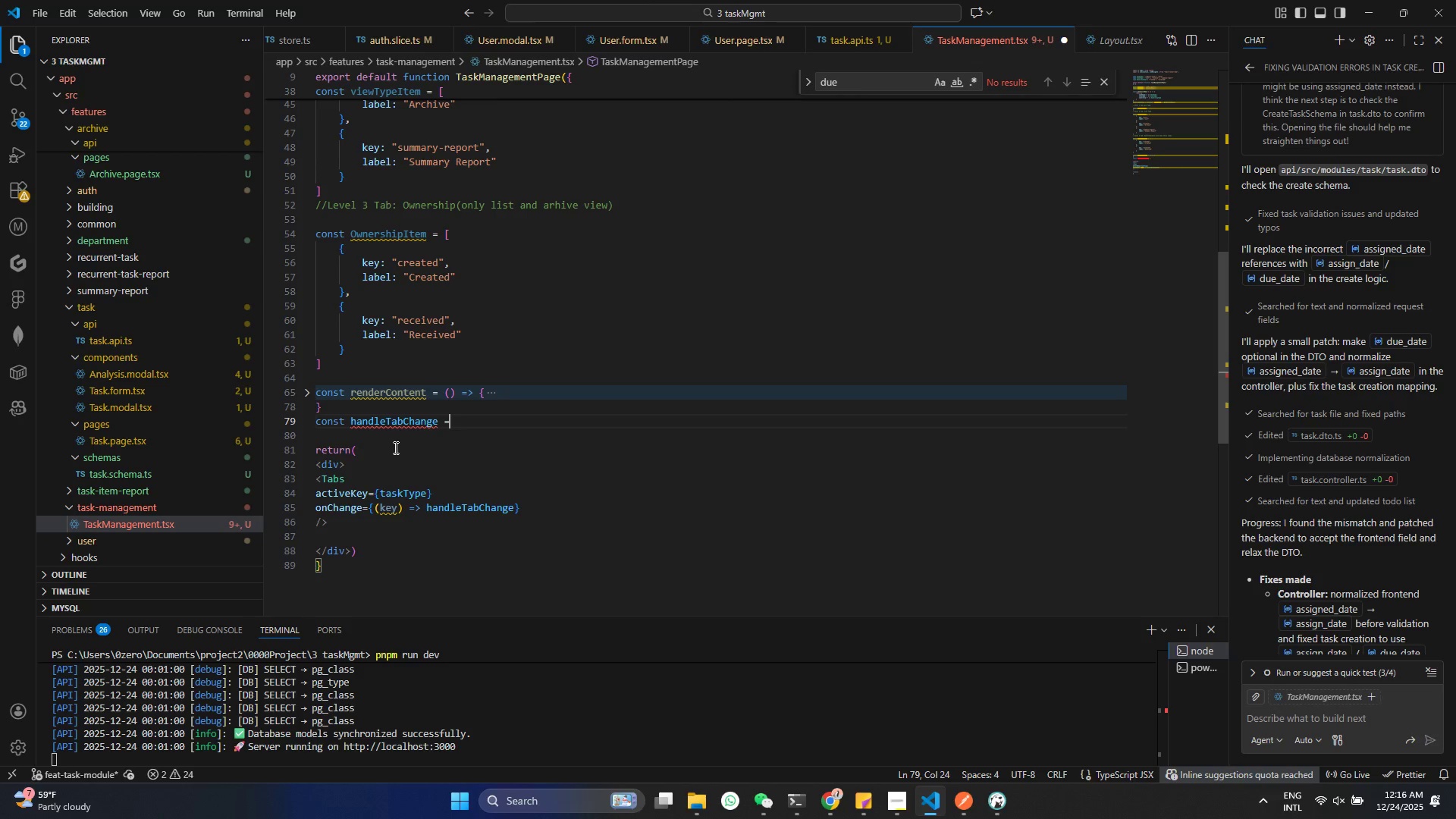 
key(Space)
 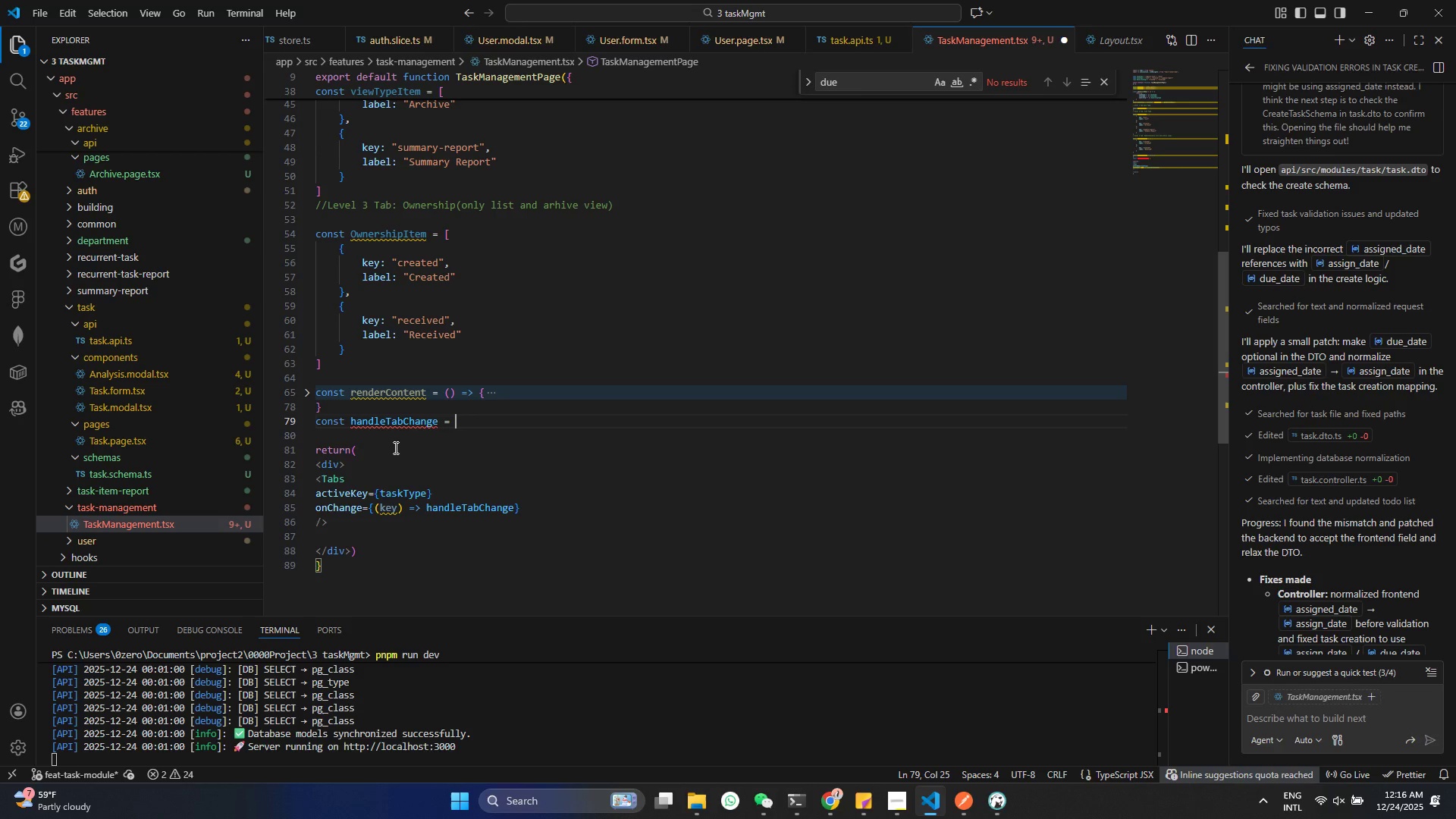 
key(Shift+9)
 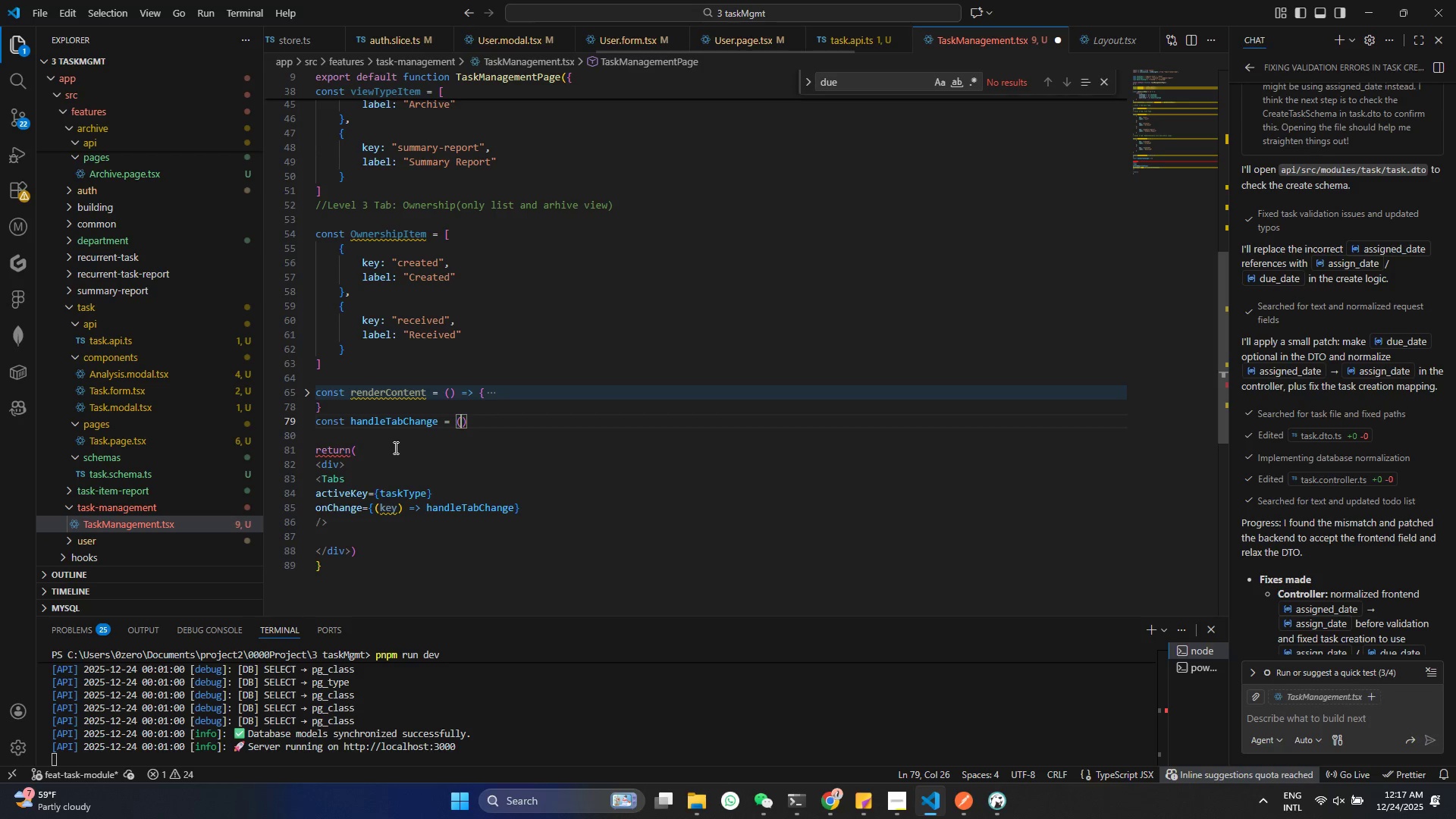 
key(ArrowRight)
 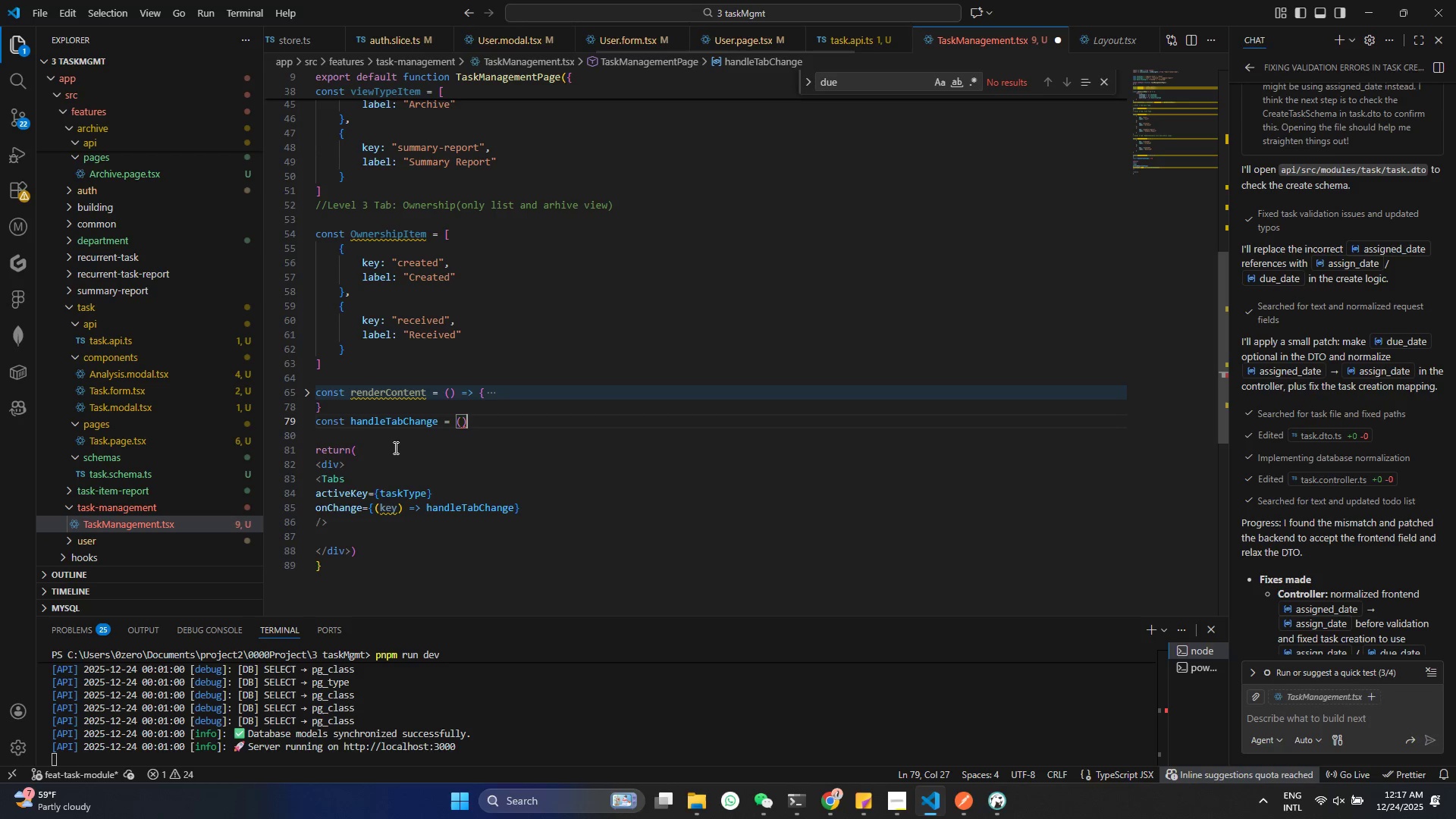 
key(Space)
 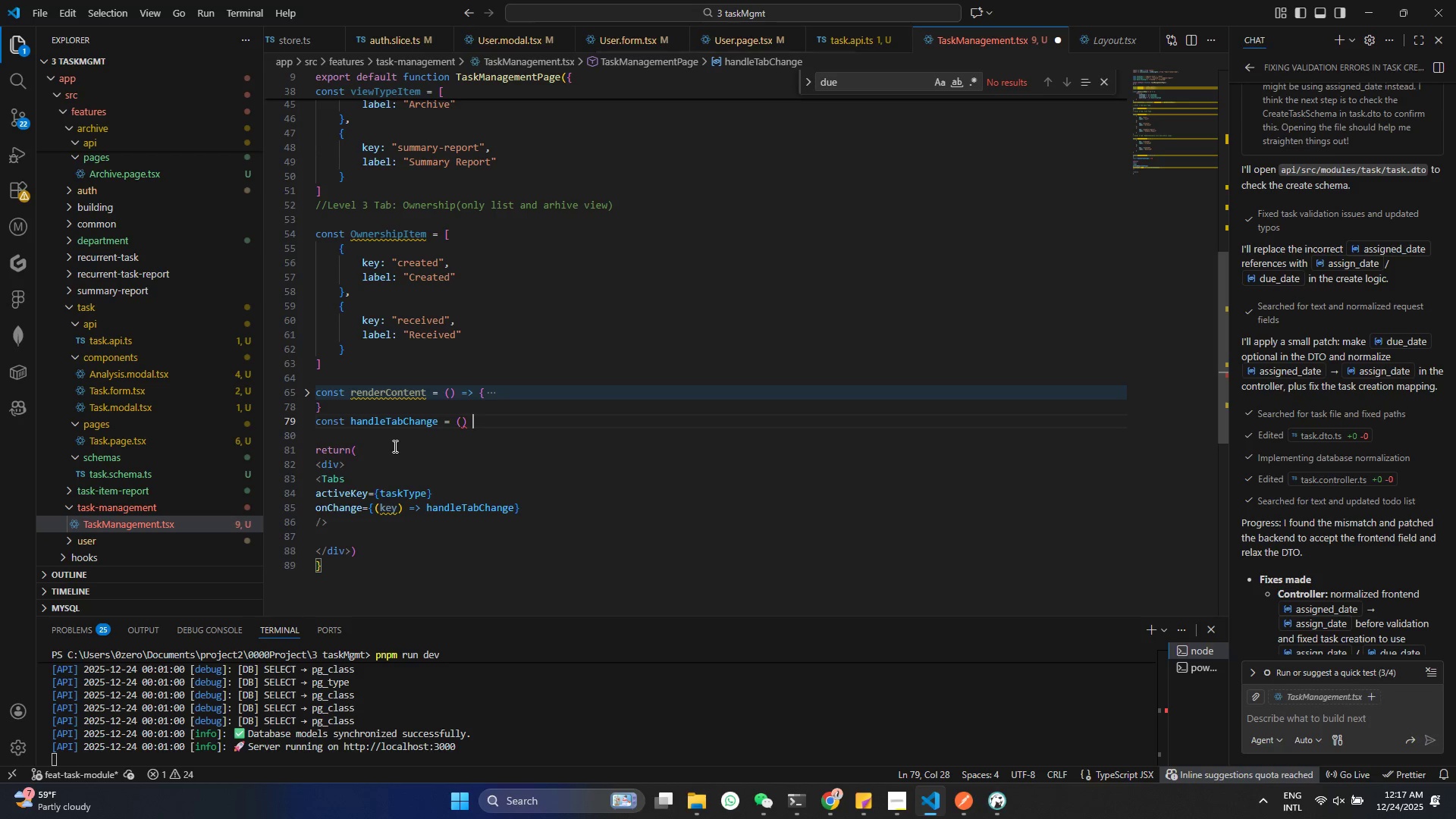 
key(Equal)
 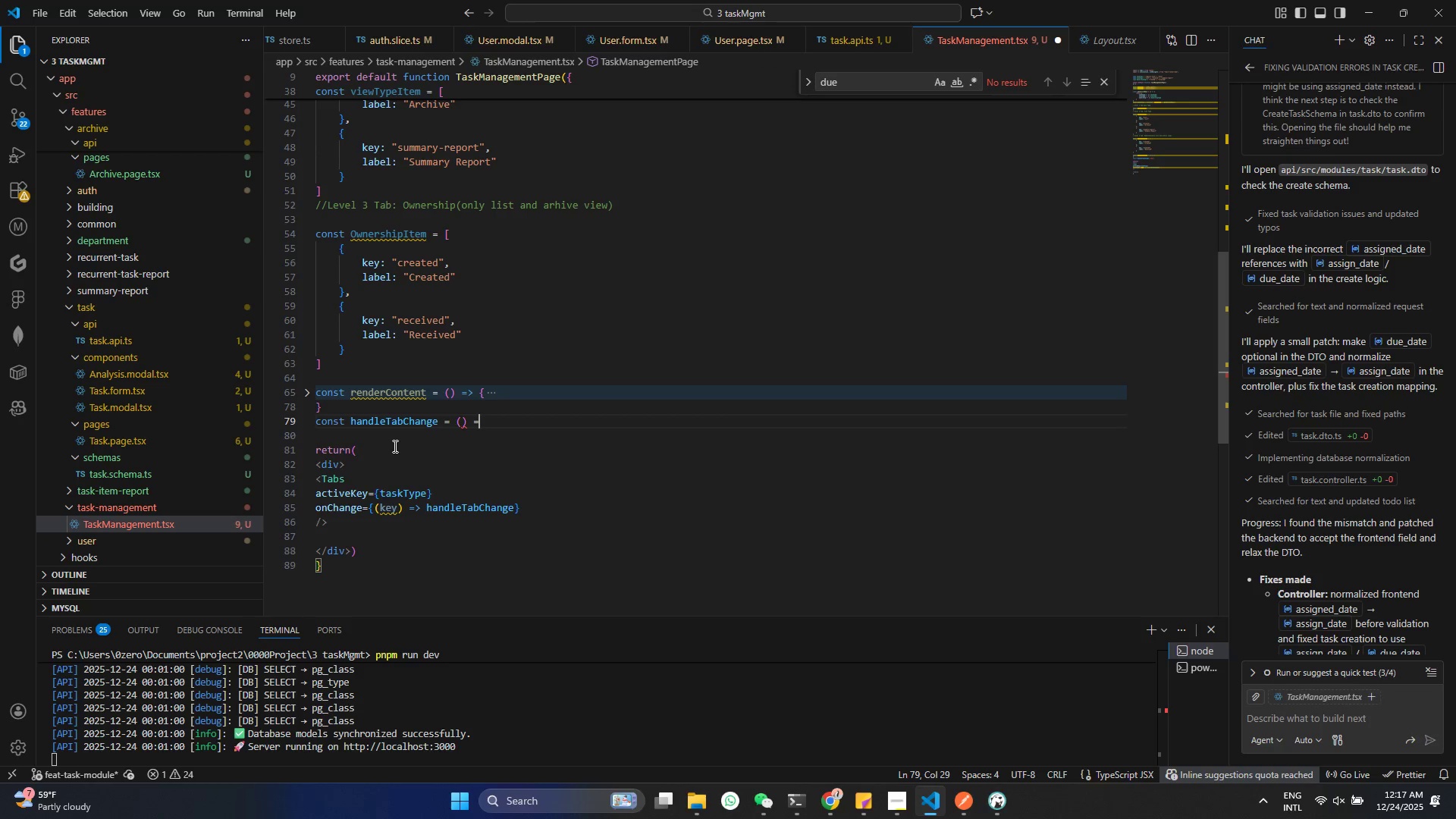 
key(Shift+ShiftRight)
 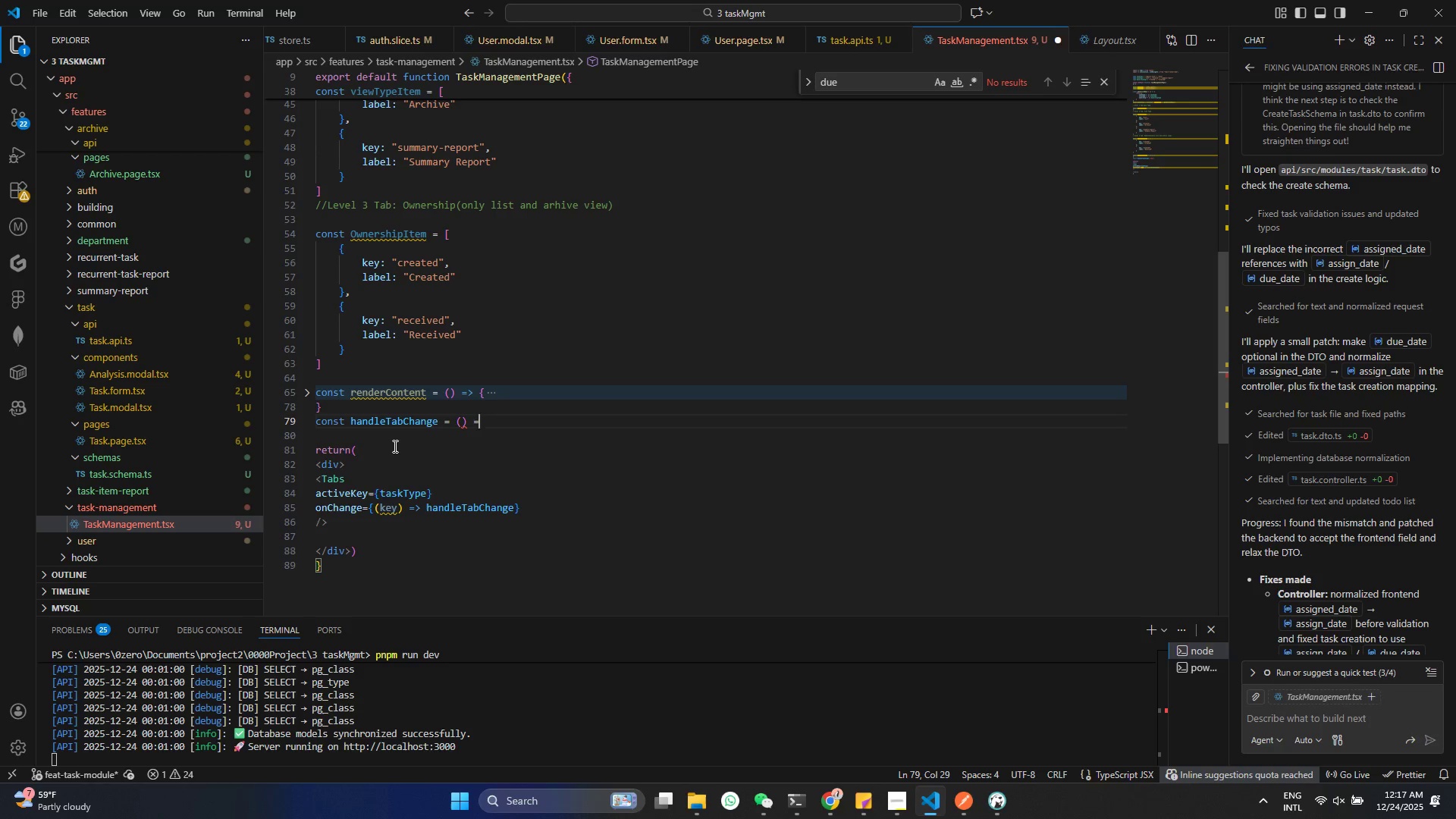 
key(Shift+Period)
 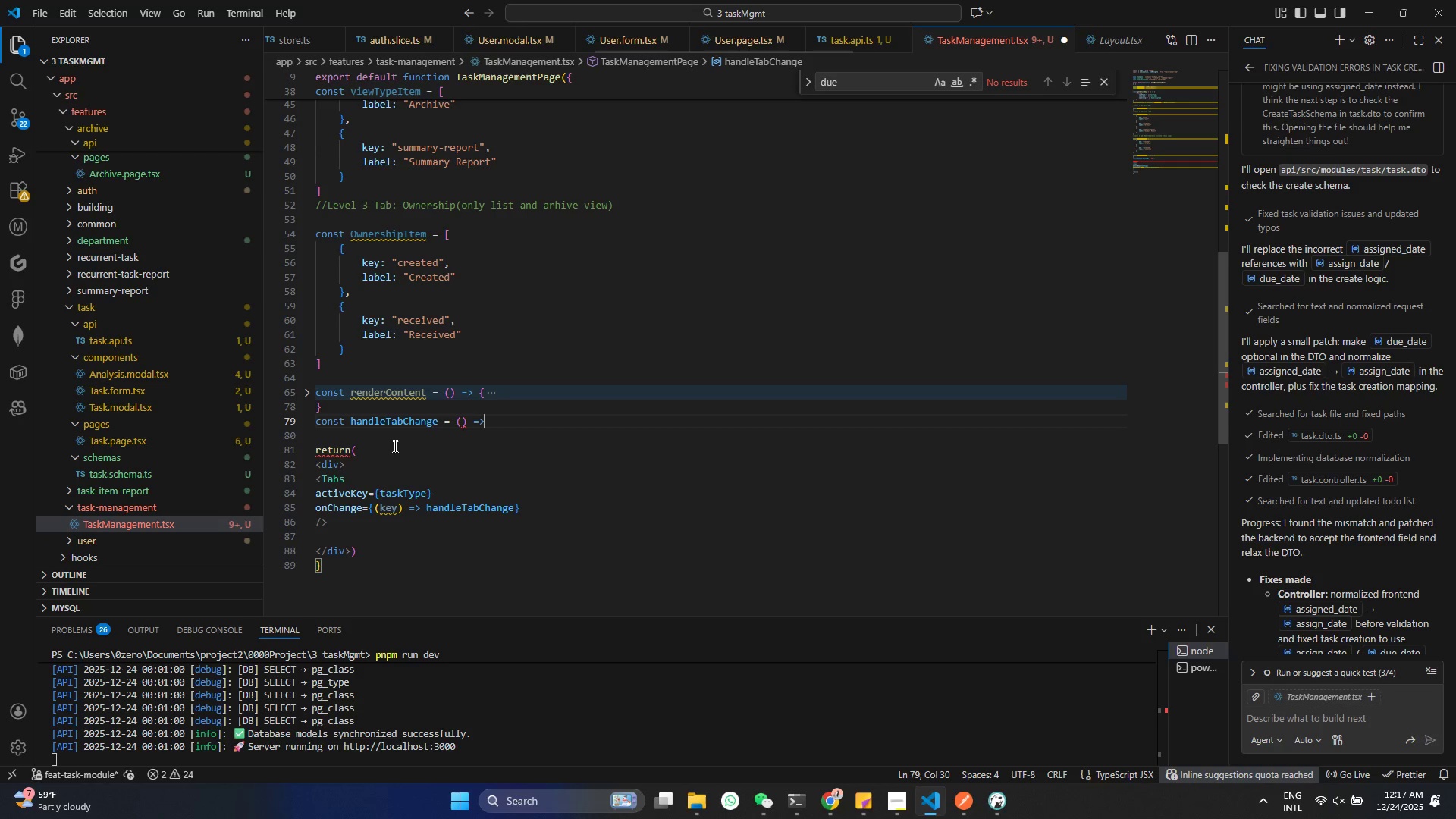 
key(Shift+ShiftRight)
 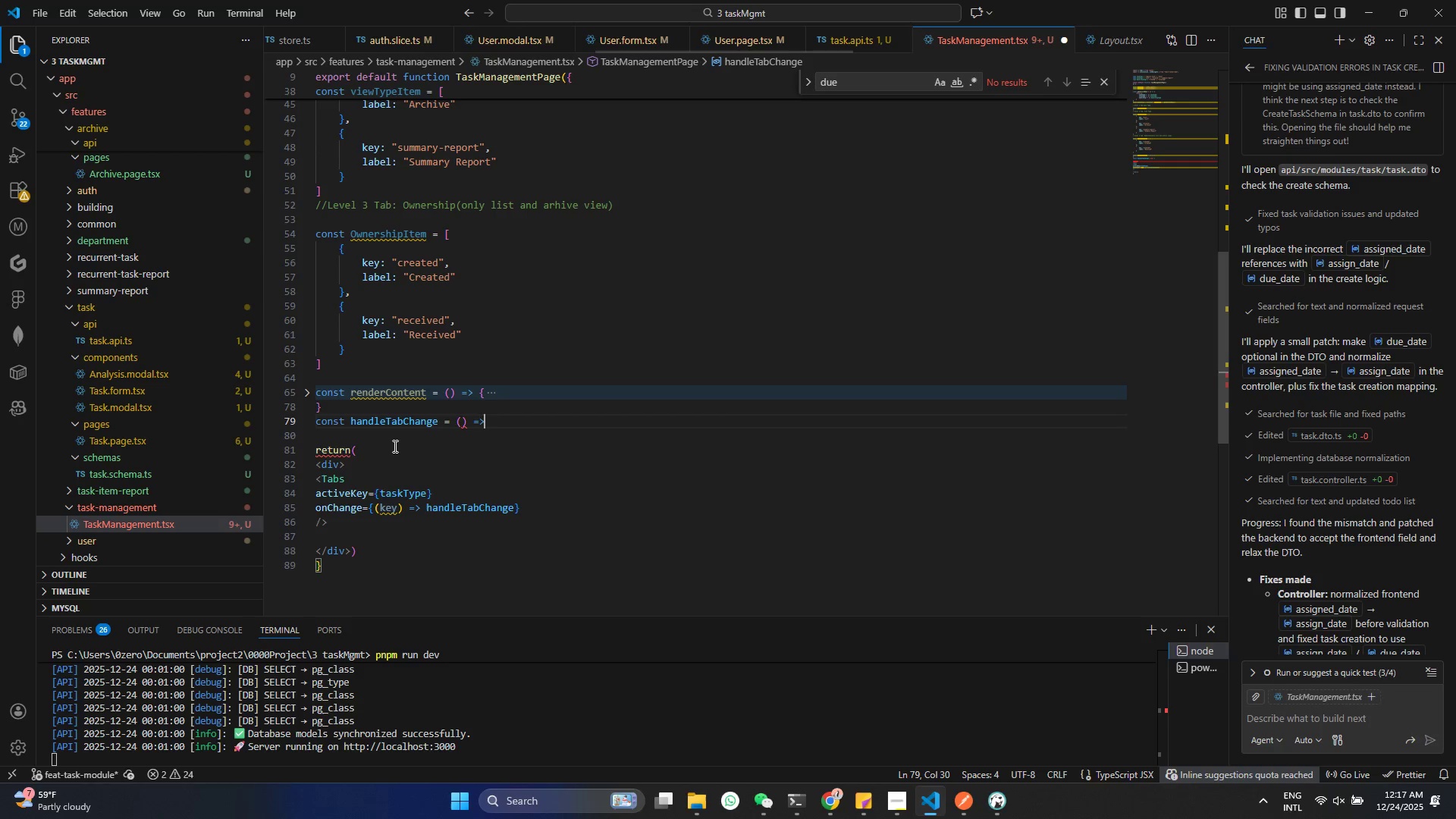 
key(Shift+BracketLeft)
 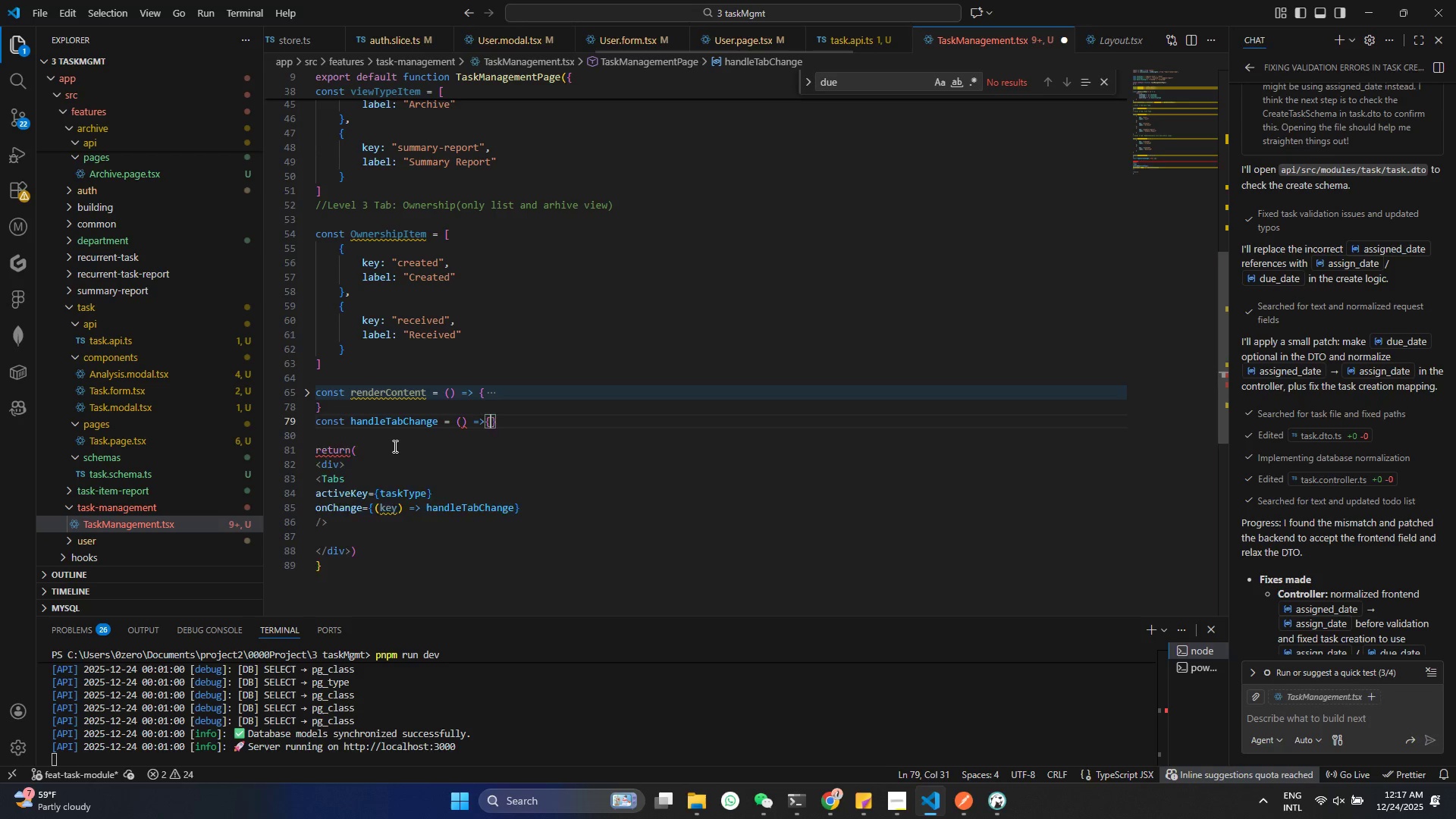 
key(Enter)
 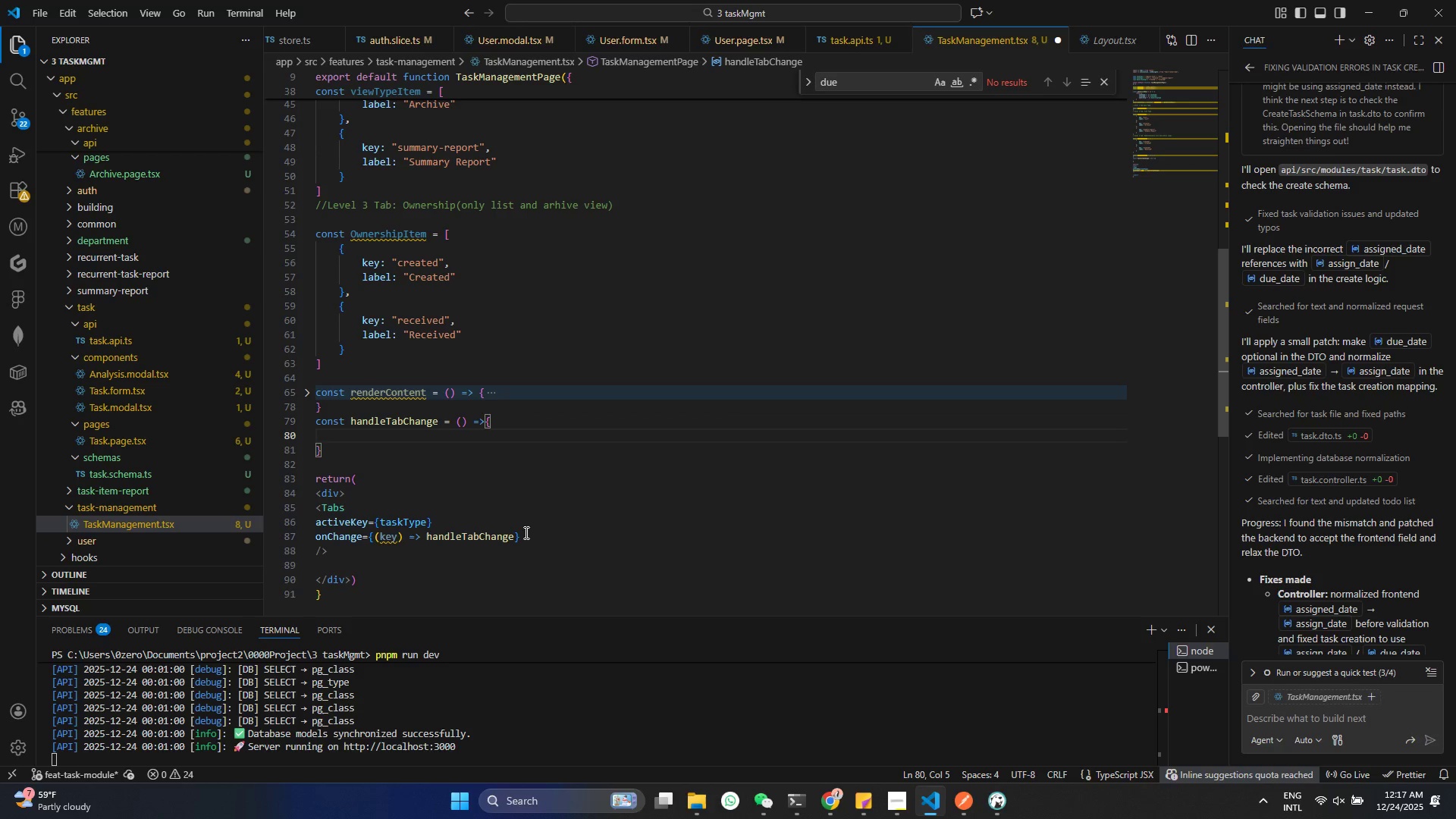 
left_click([526, 534])
 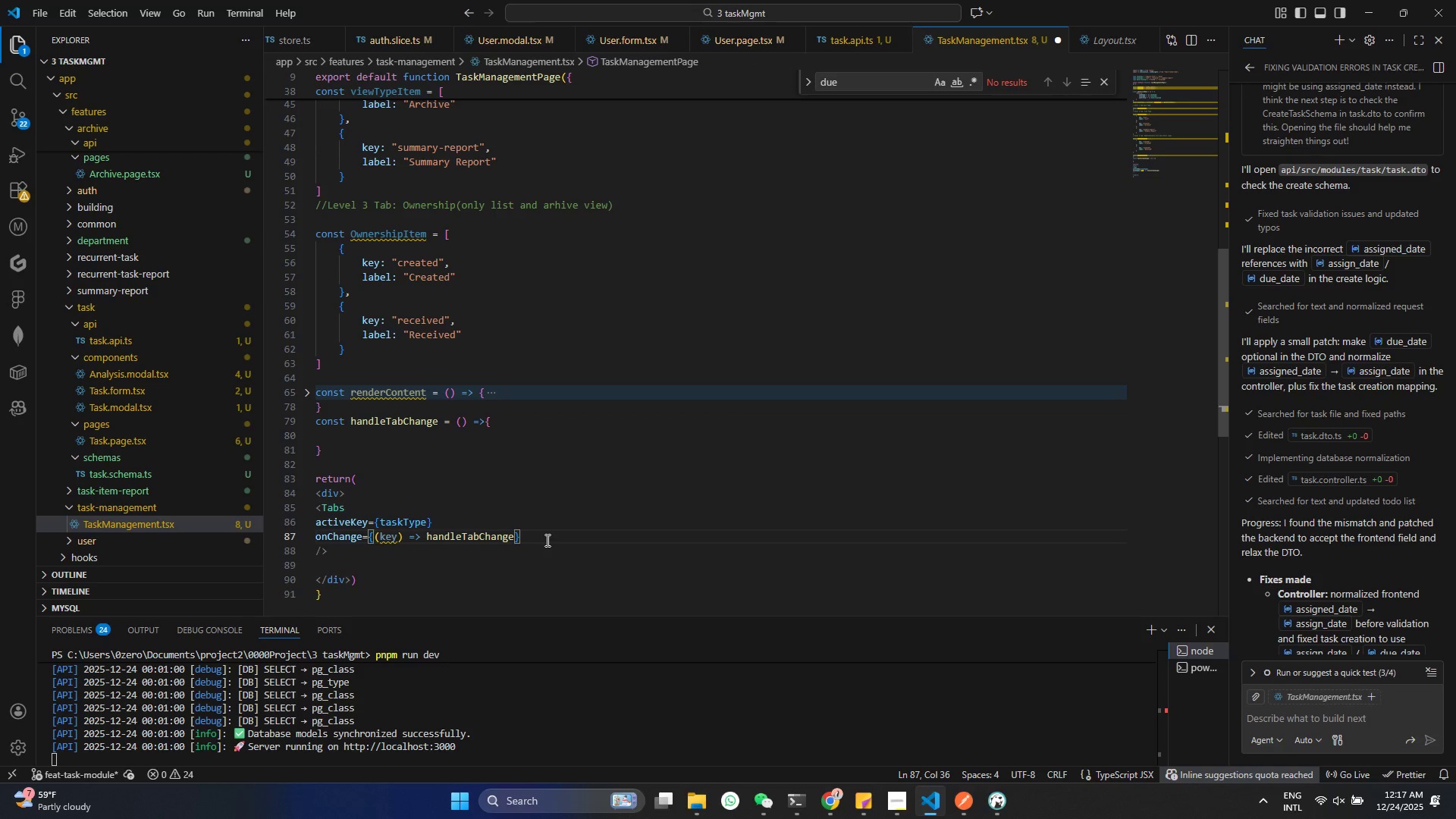 
key(ArrowLeft)
 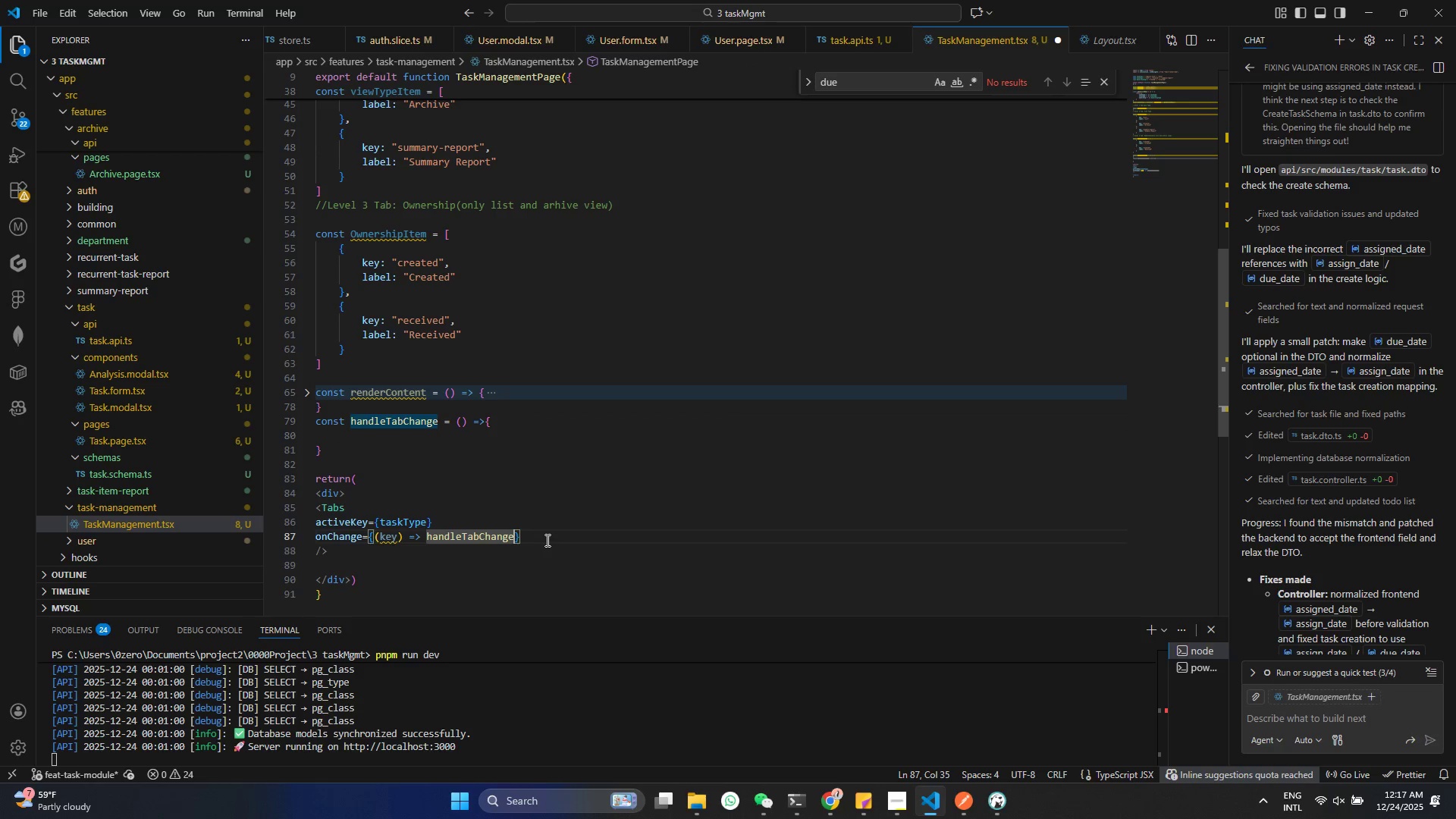 
key(Shift+9)
 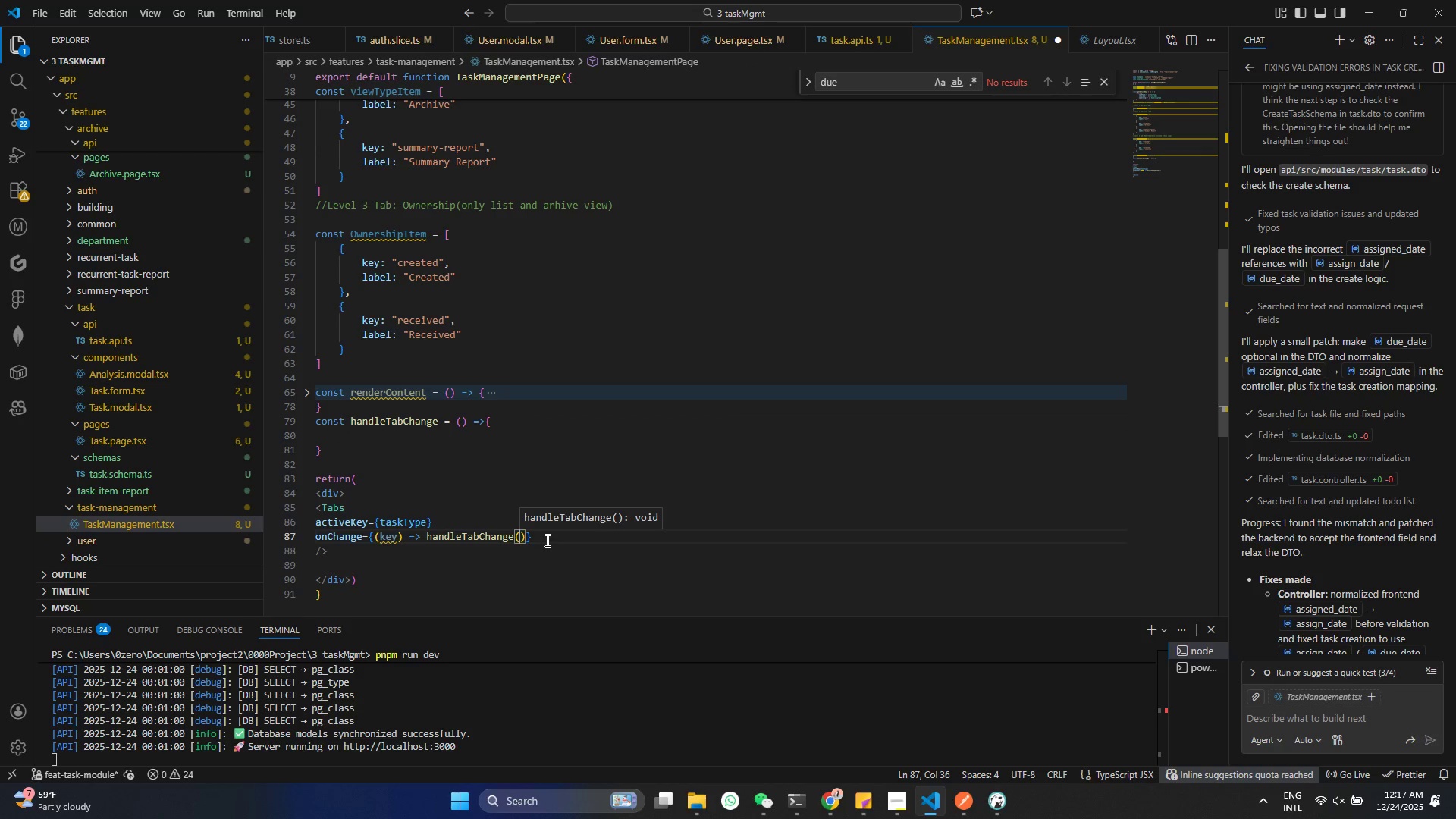 
key(Control+ControlLeft)
 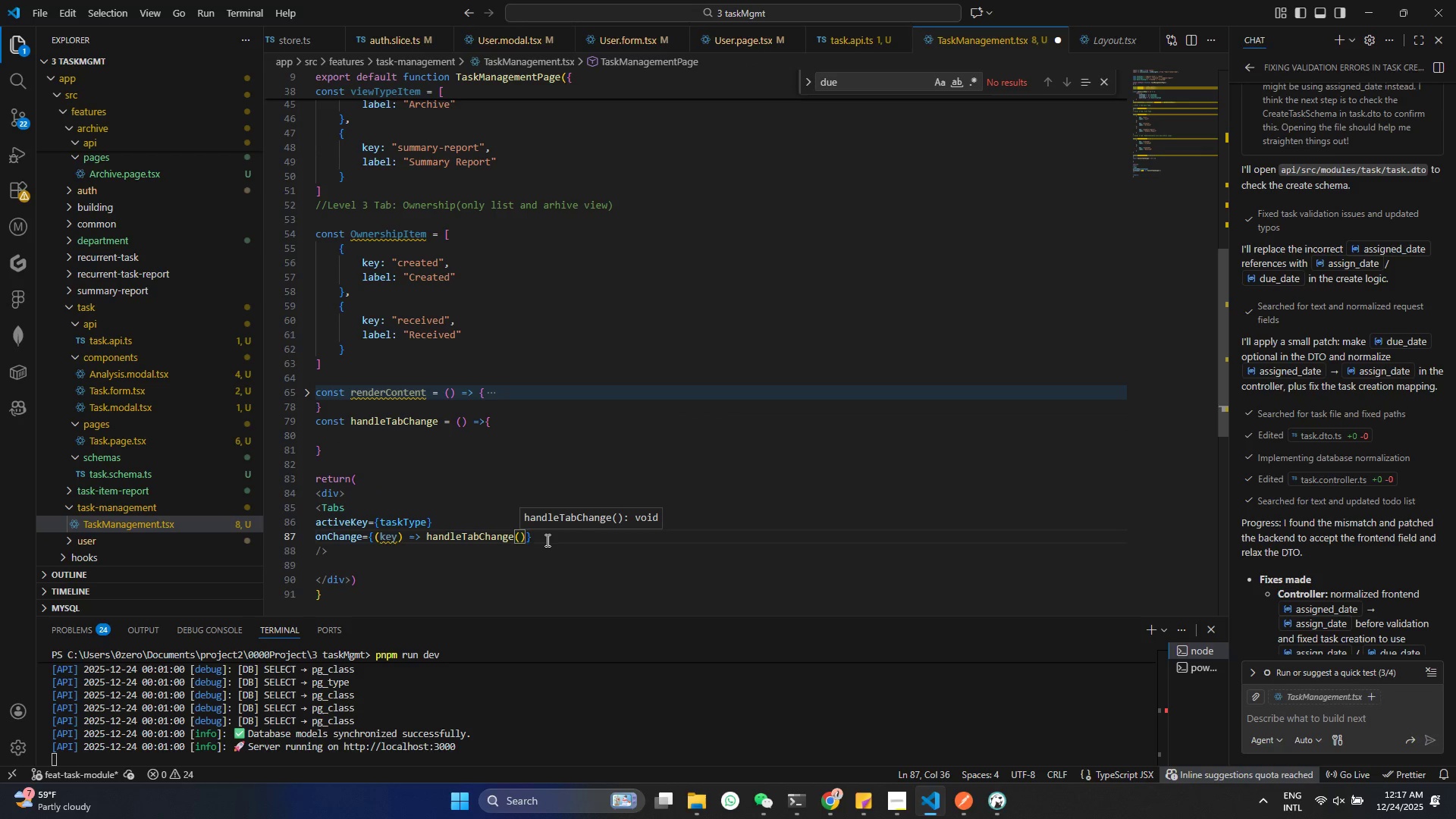 
key(ArrowRight)
 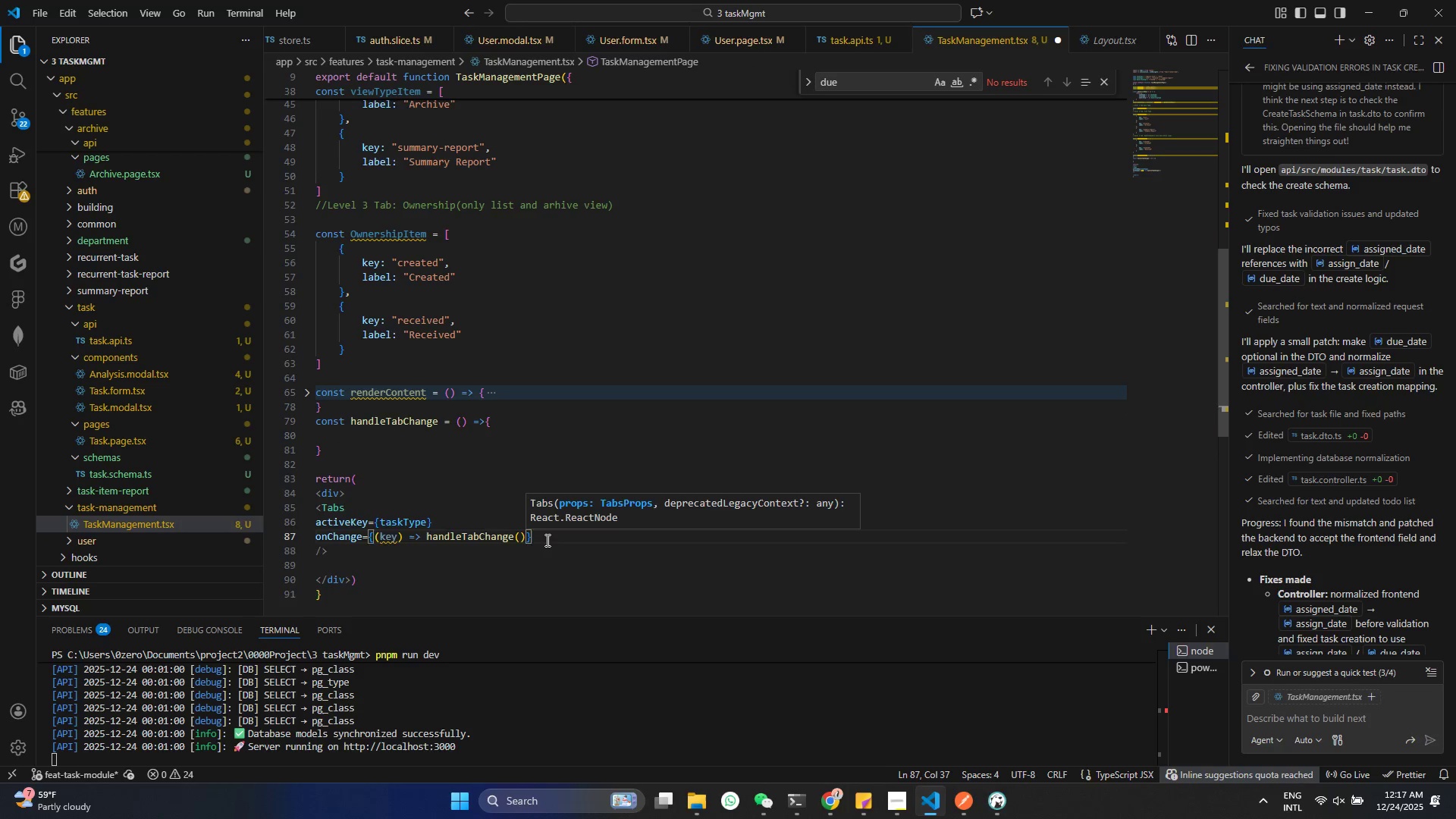 
key(Enter)
 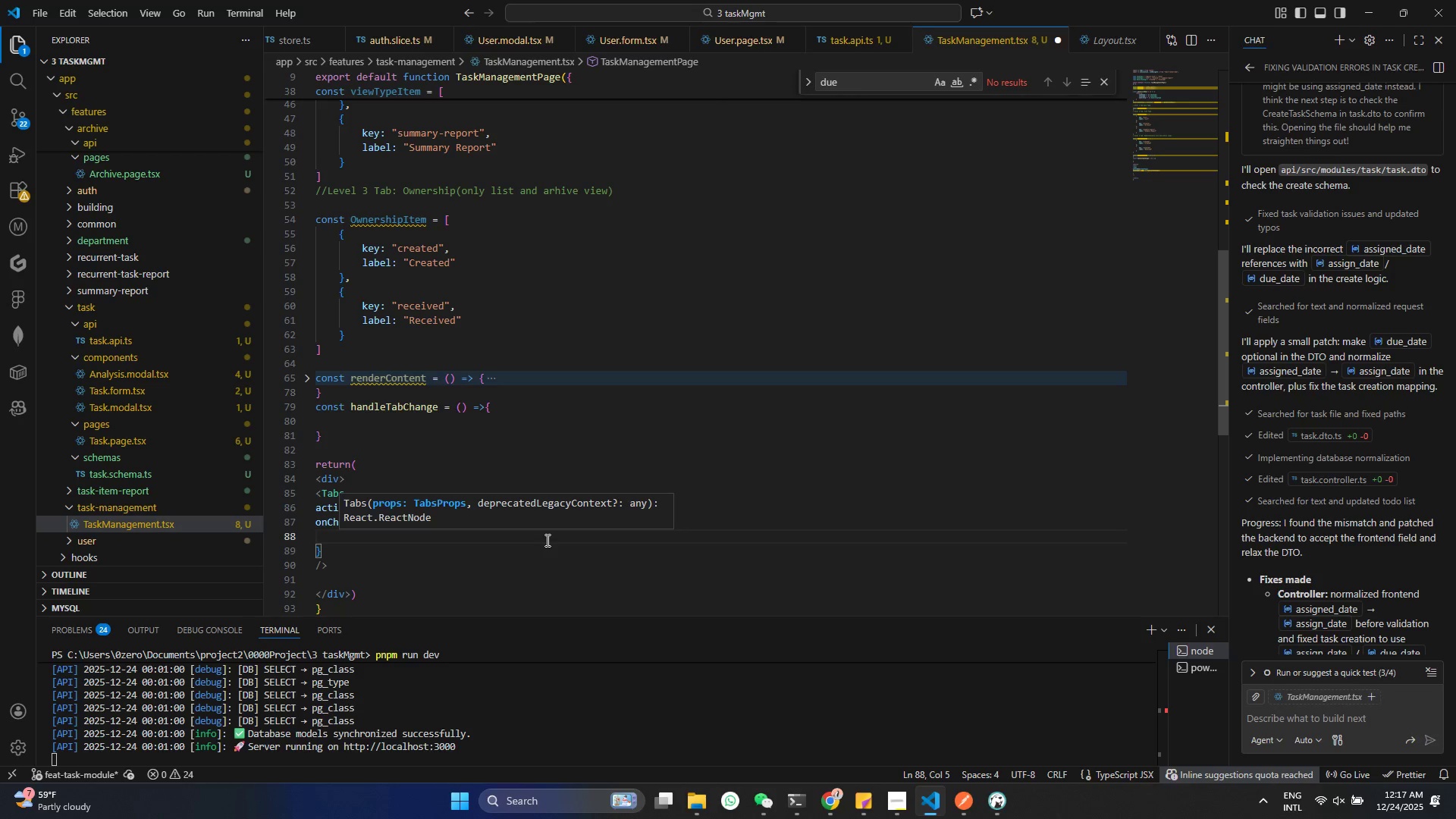 
key(Control+ControlLeft)
 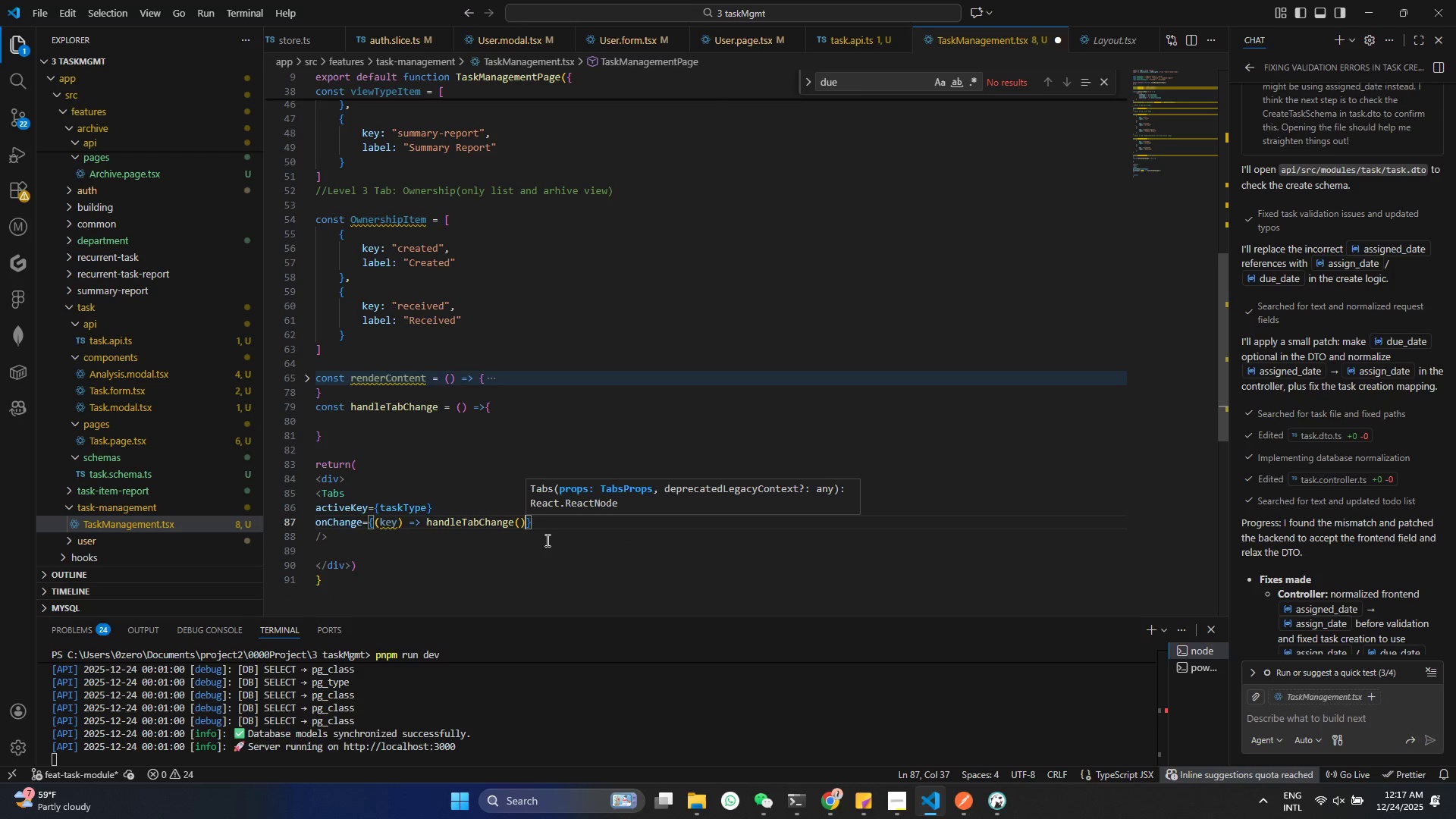 
key(Control+Z)
 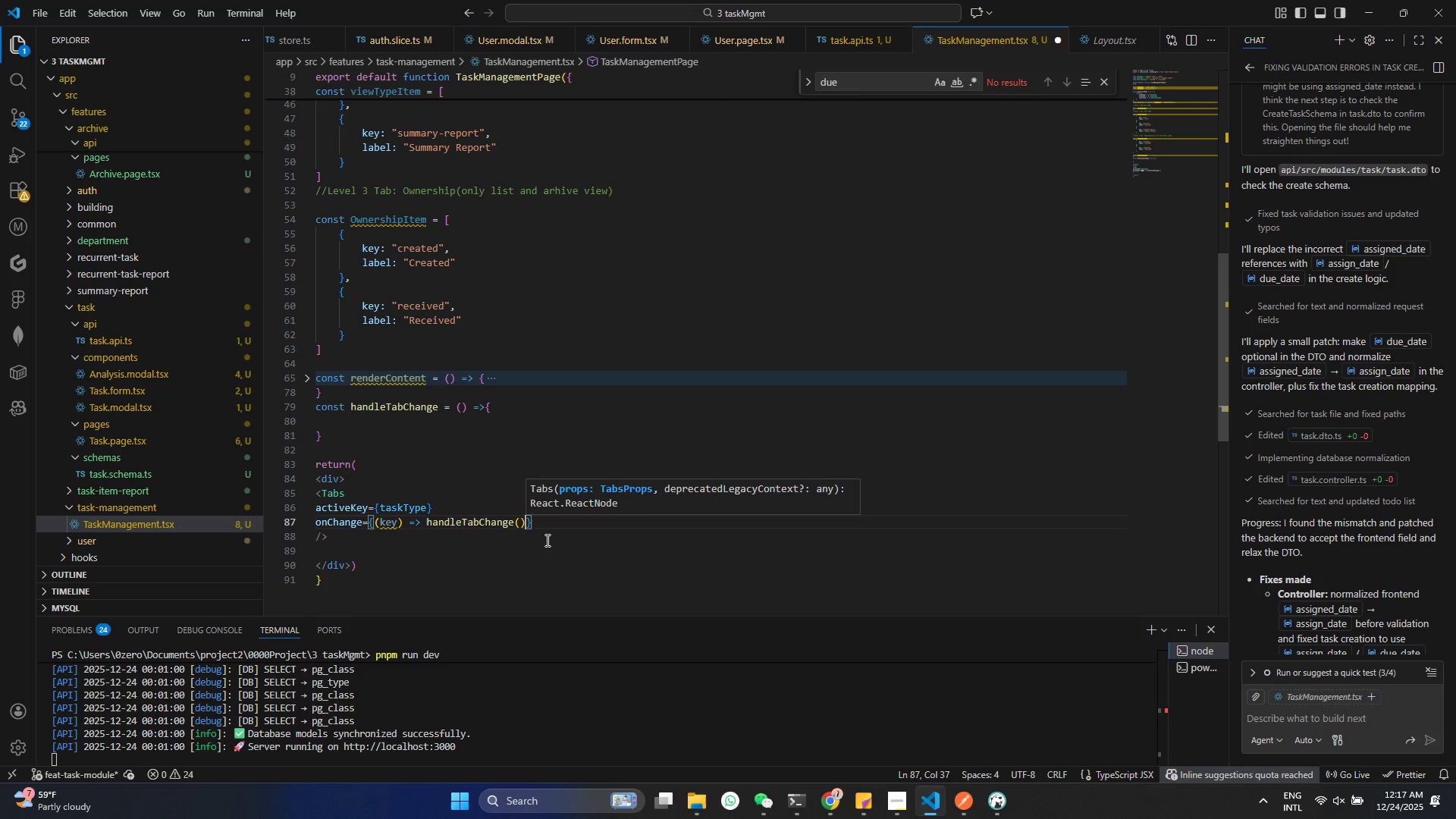 
key(ArrowRight)
 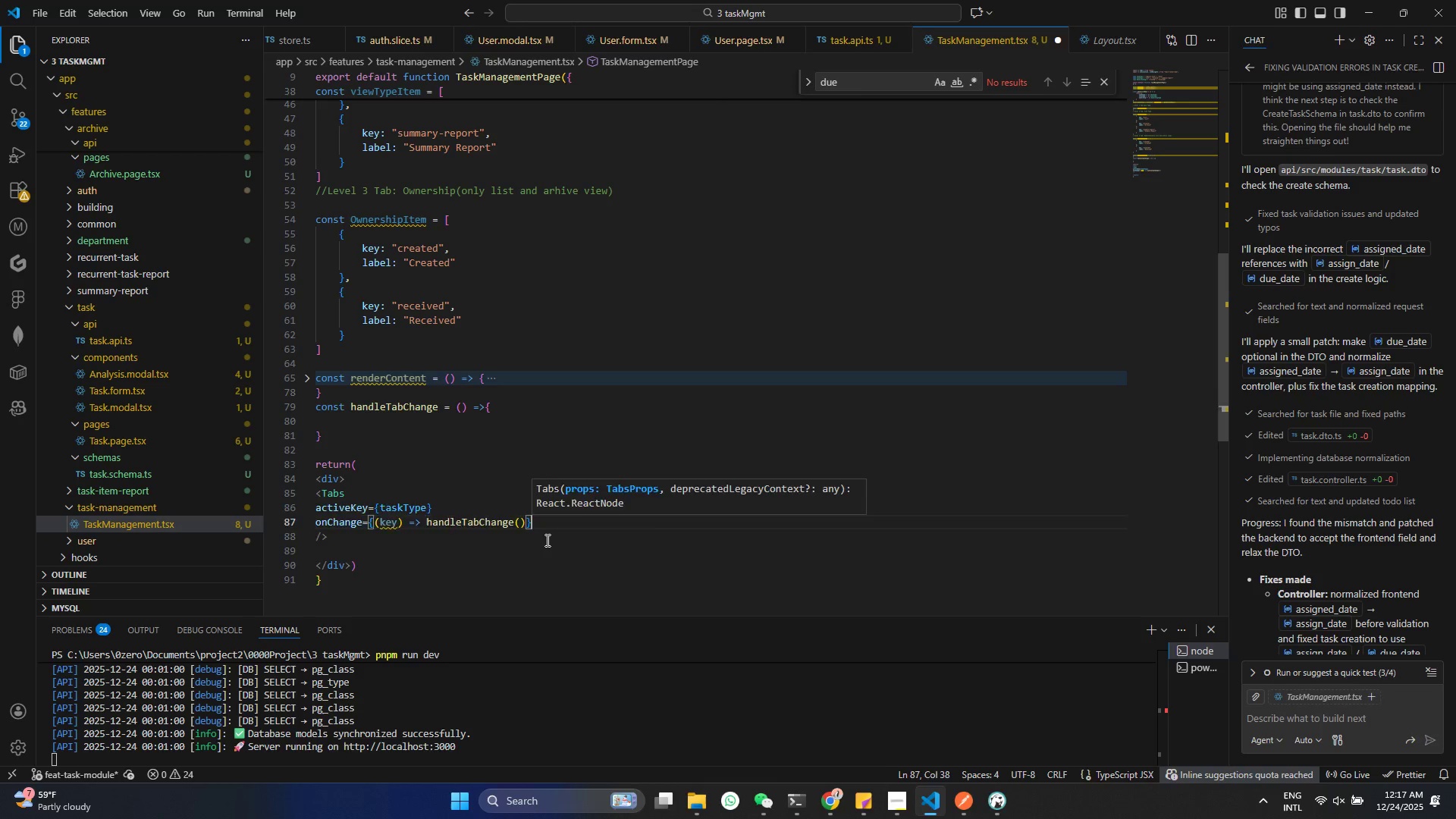 
key(ArrowRight)
 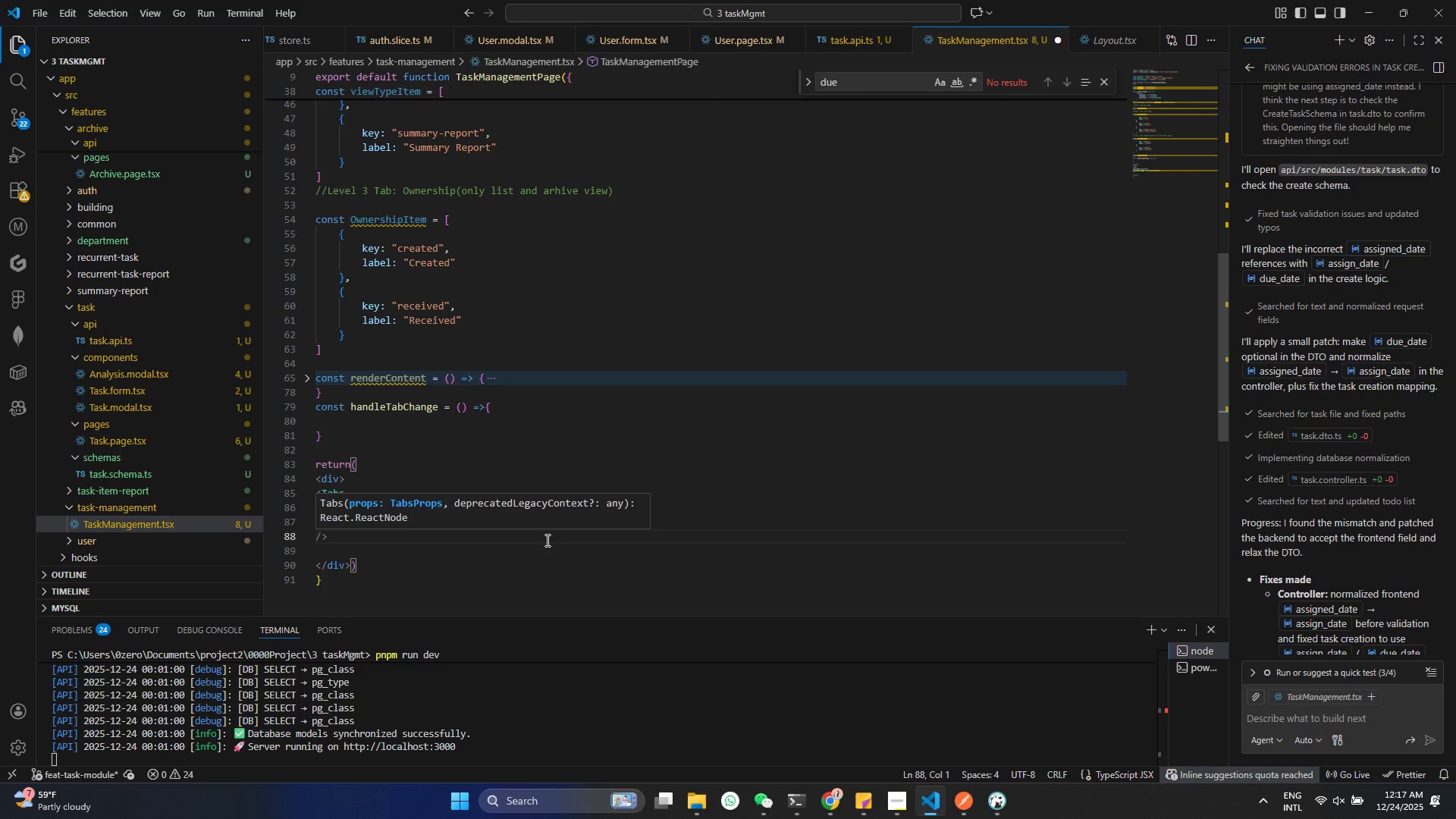 
key(ArrowLeft)
 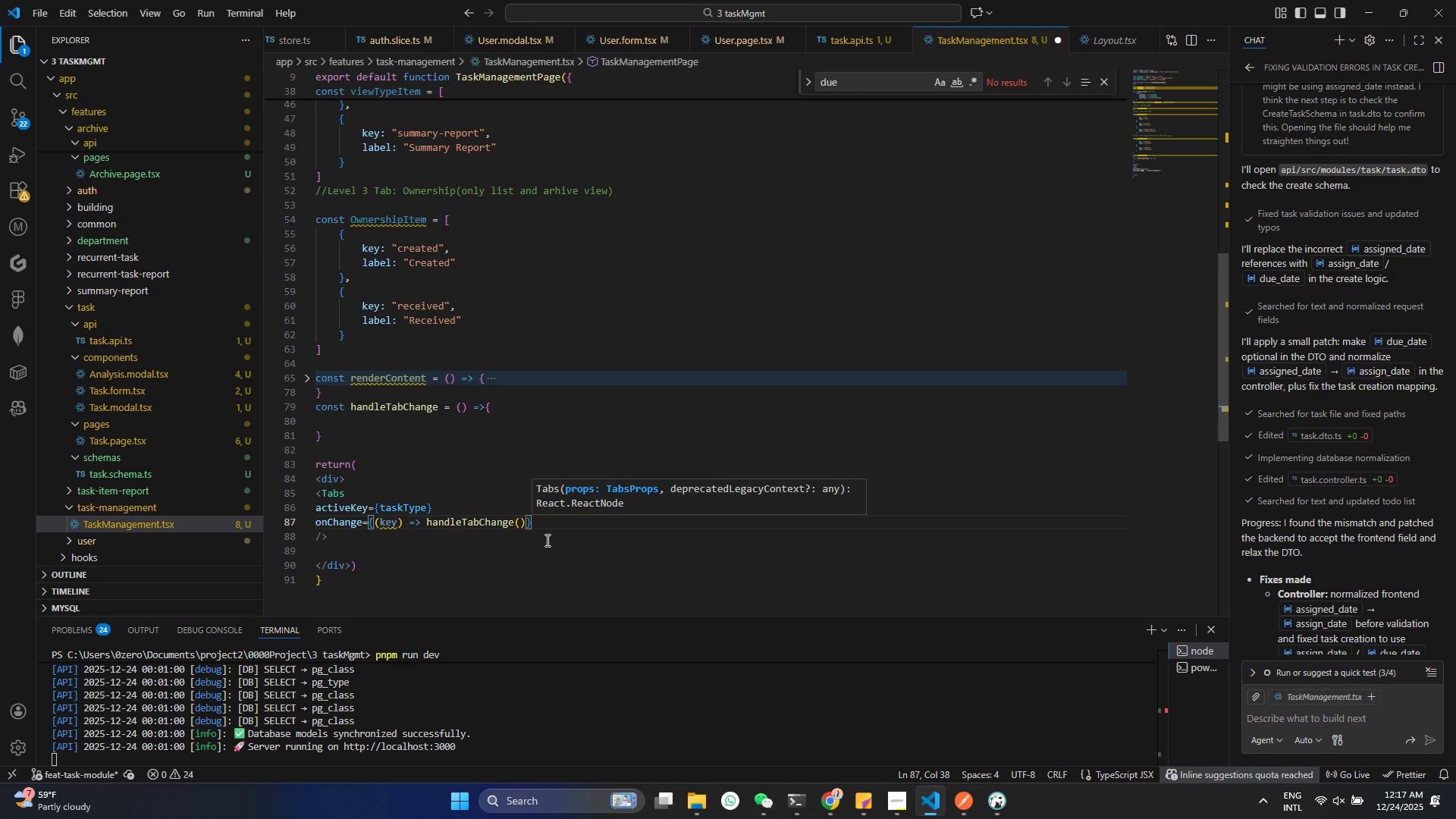 
key(Enter)
 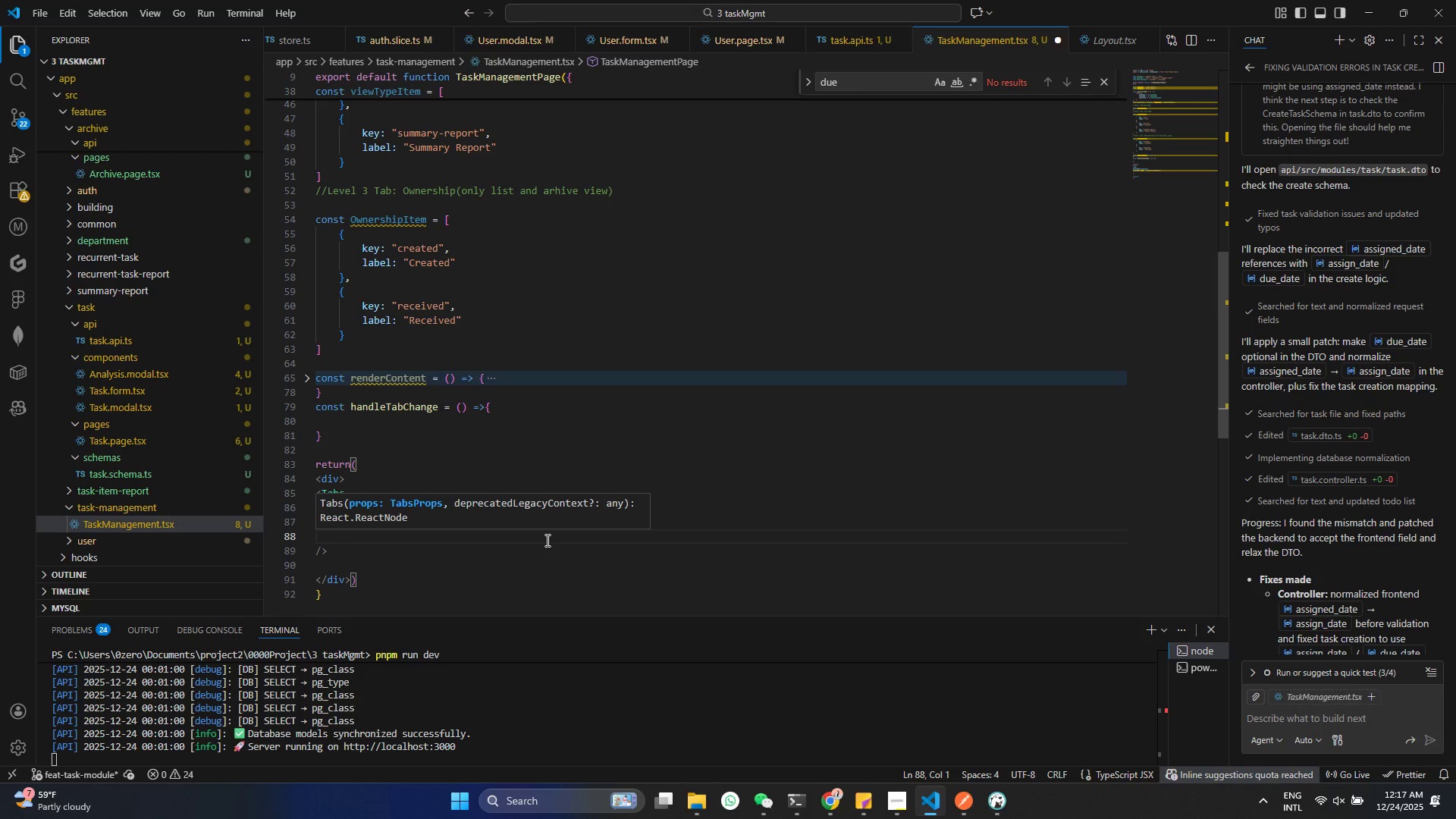 
type(ite)
key(Backspace)
type(ems)
 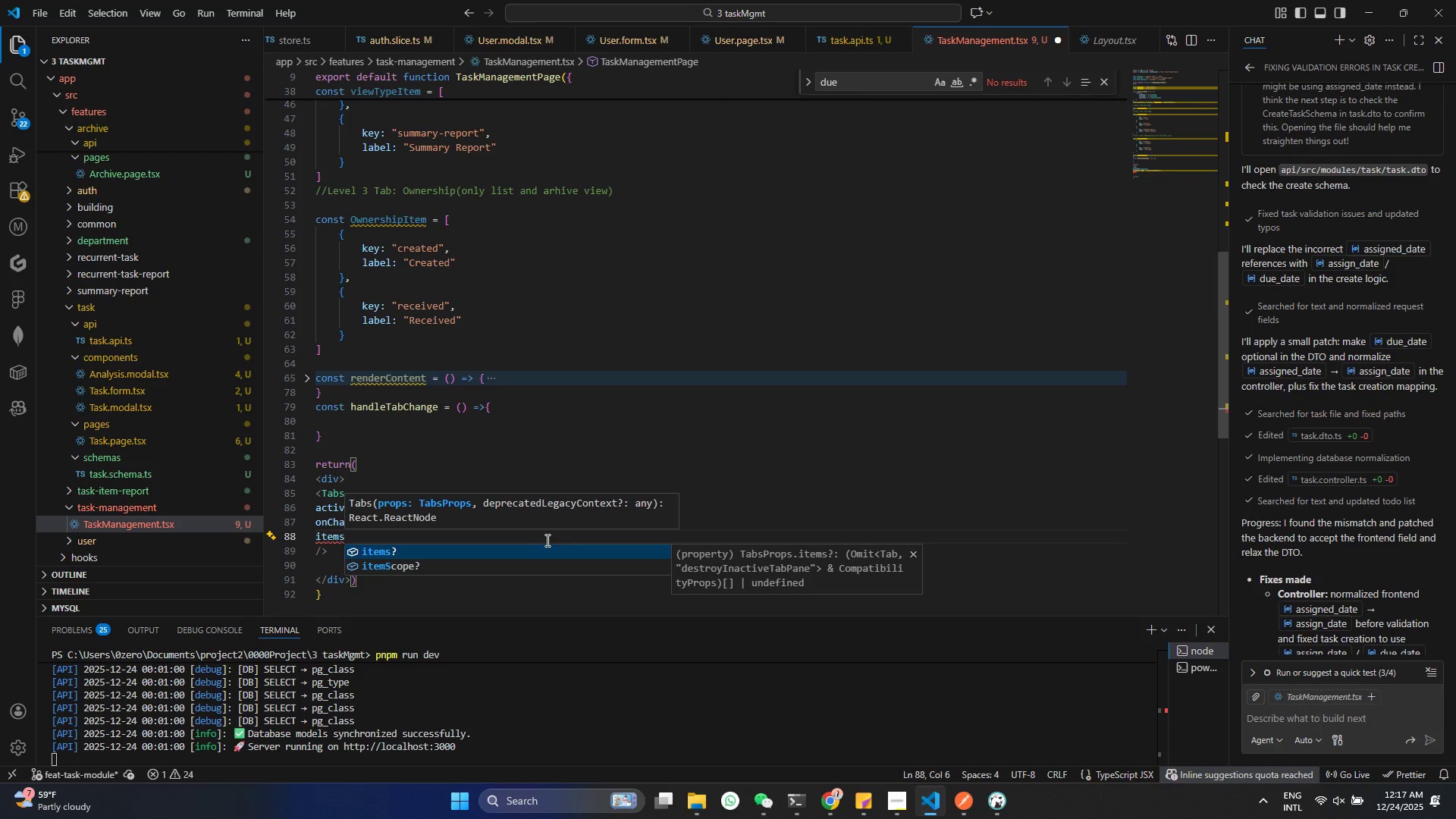 
key(Enter)
 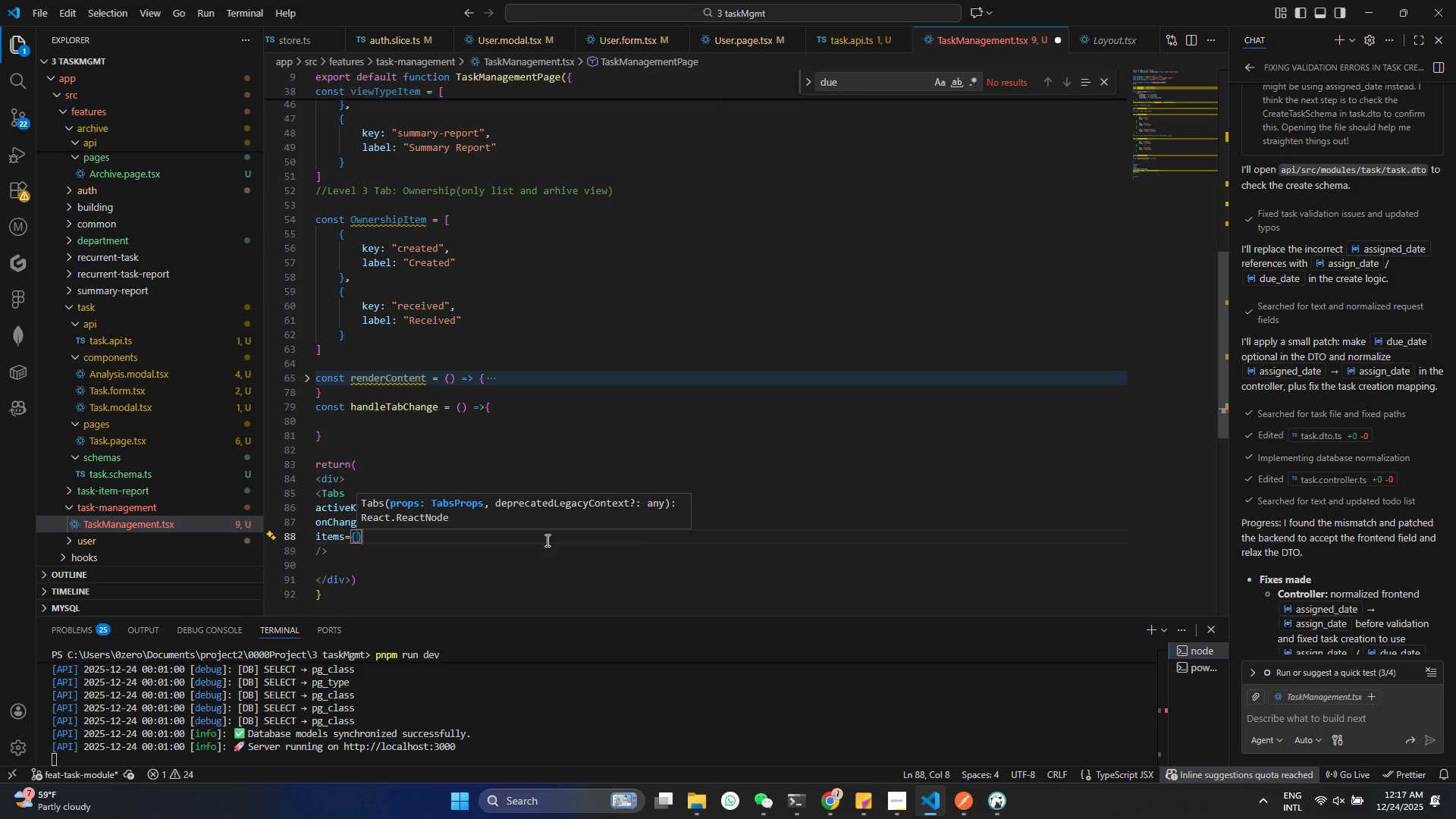 
type(tas)
 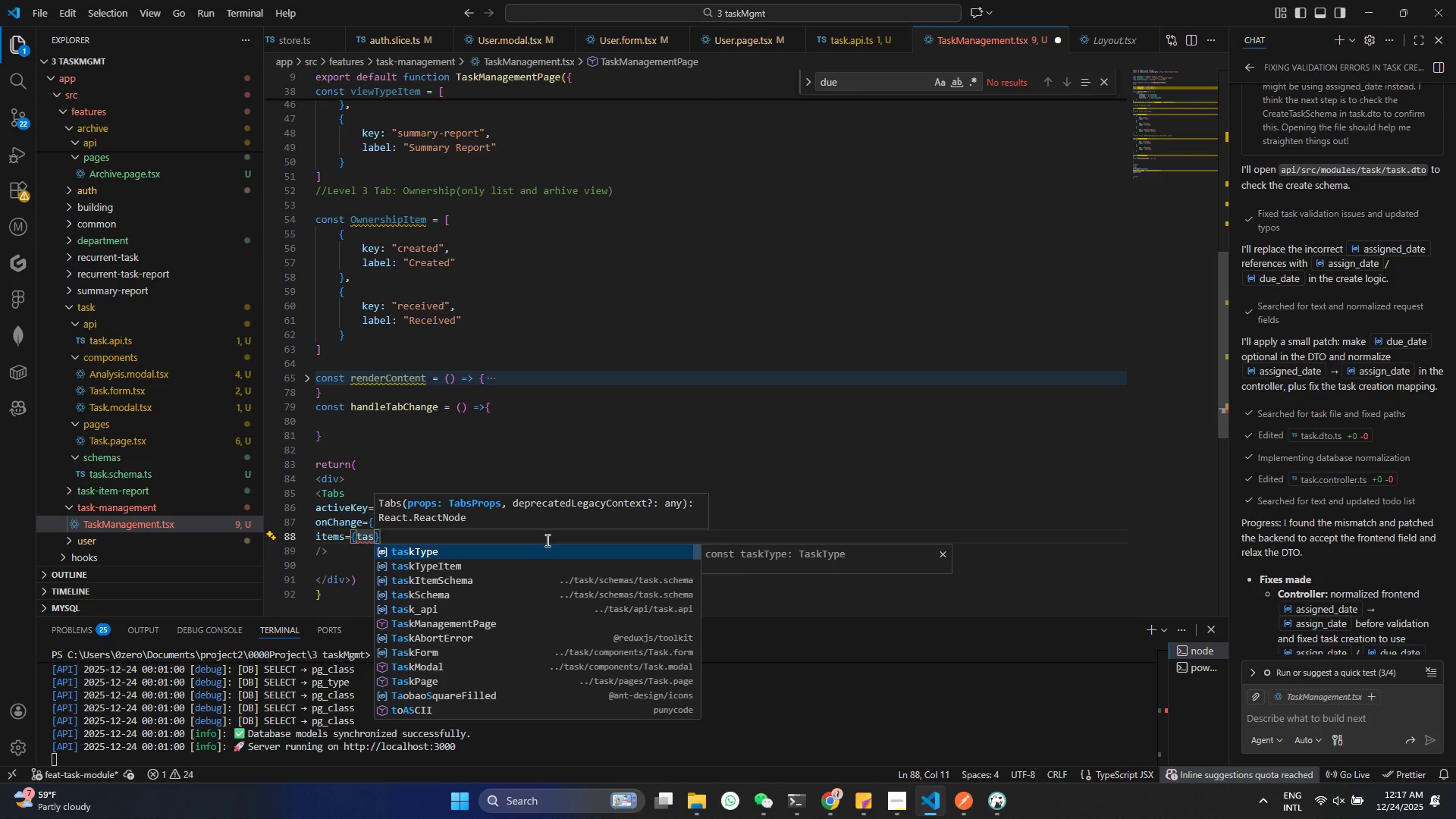 
key(ArrowDown)
 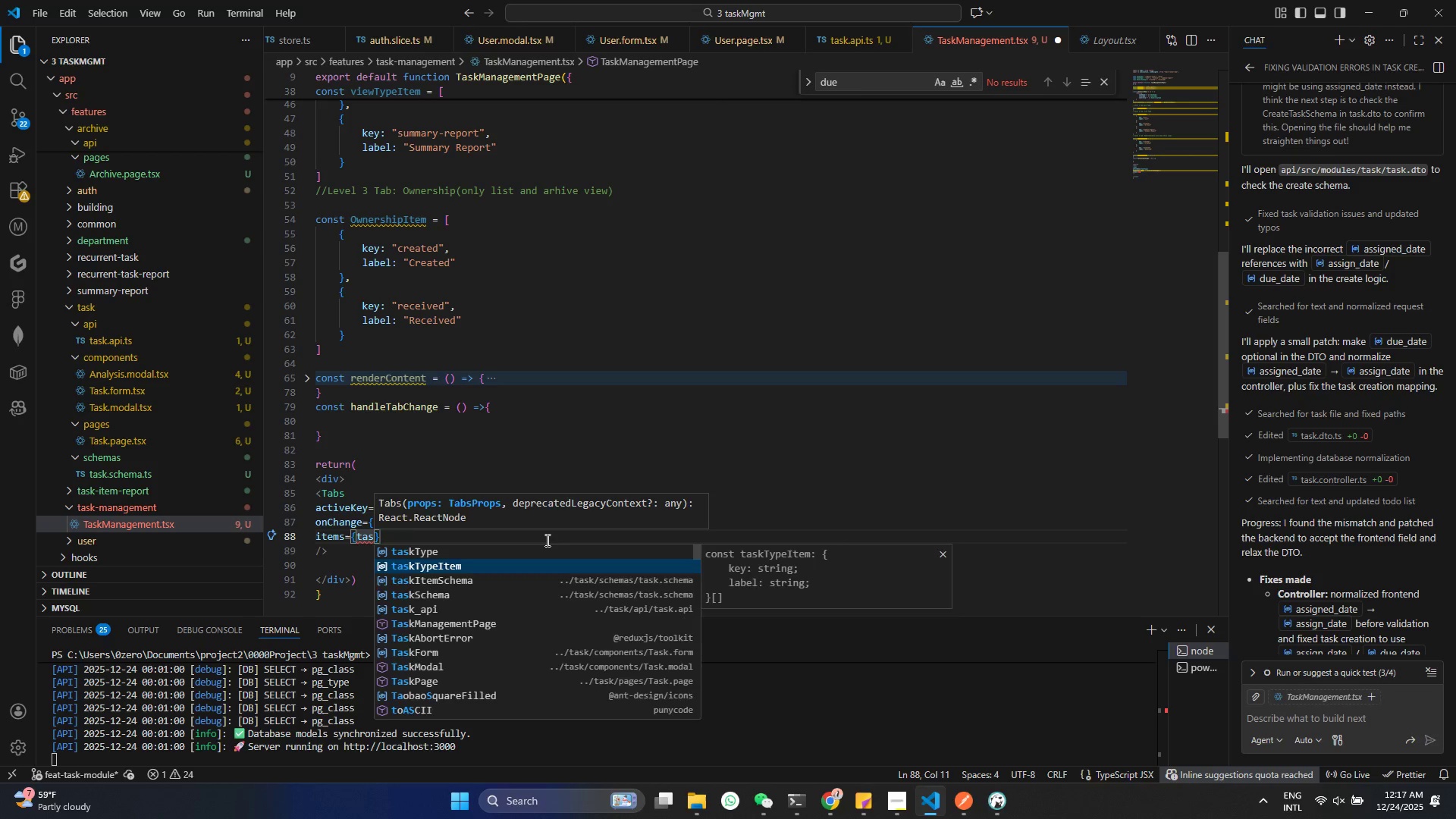 
key(Enter)
 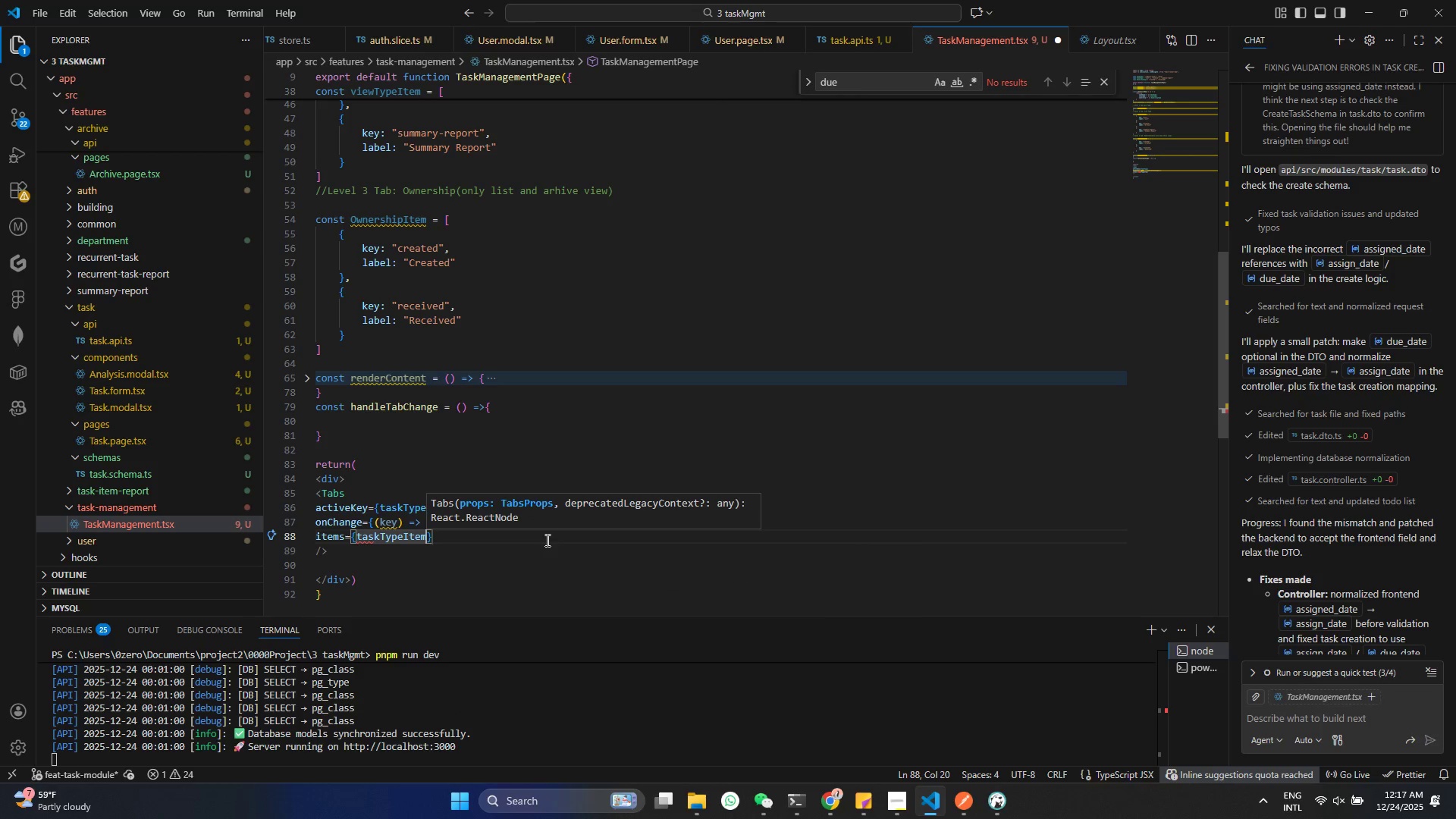 
key(ArrowRight)
 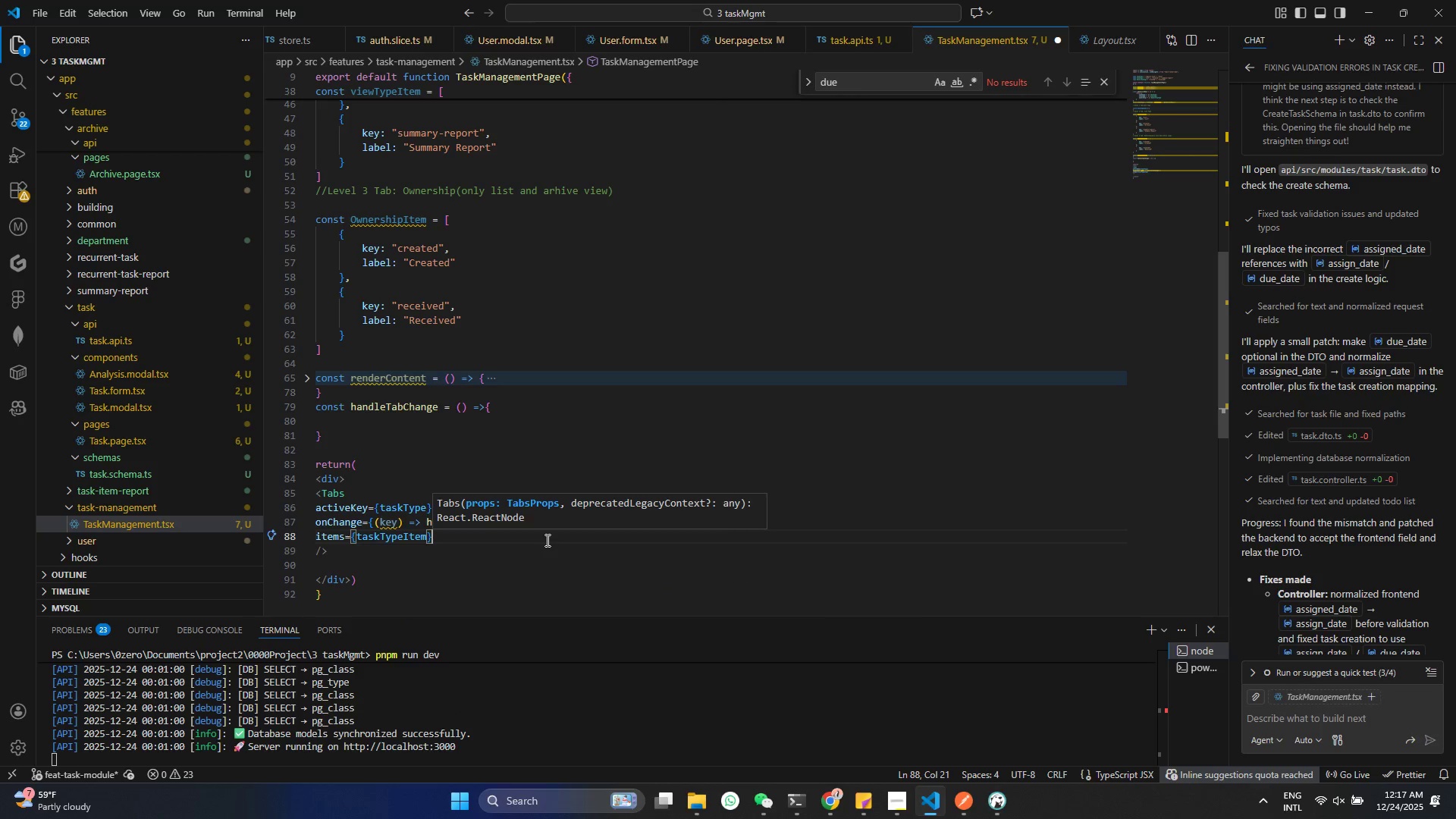 
key(Enter)
 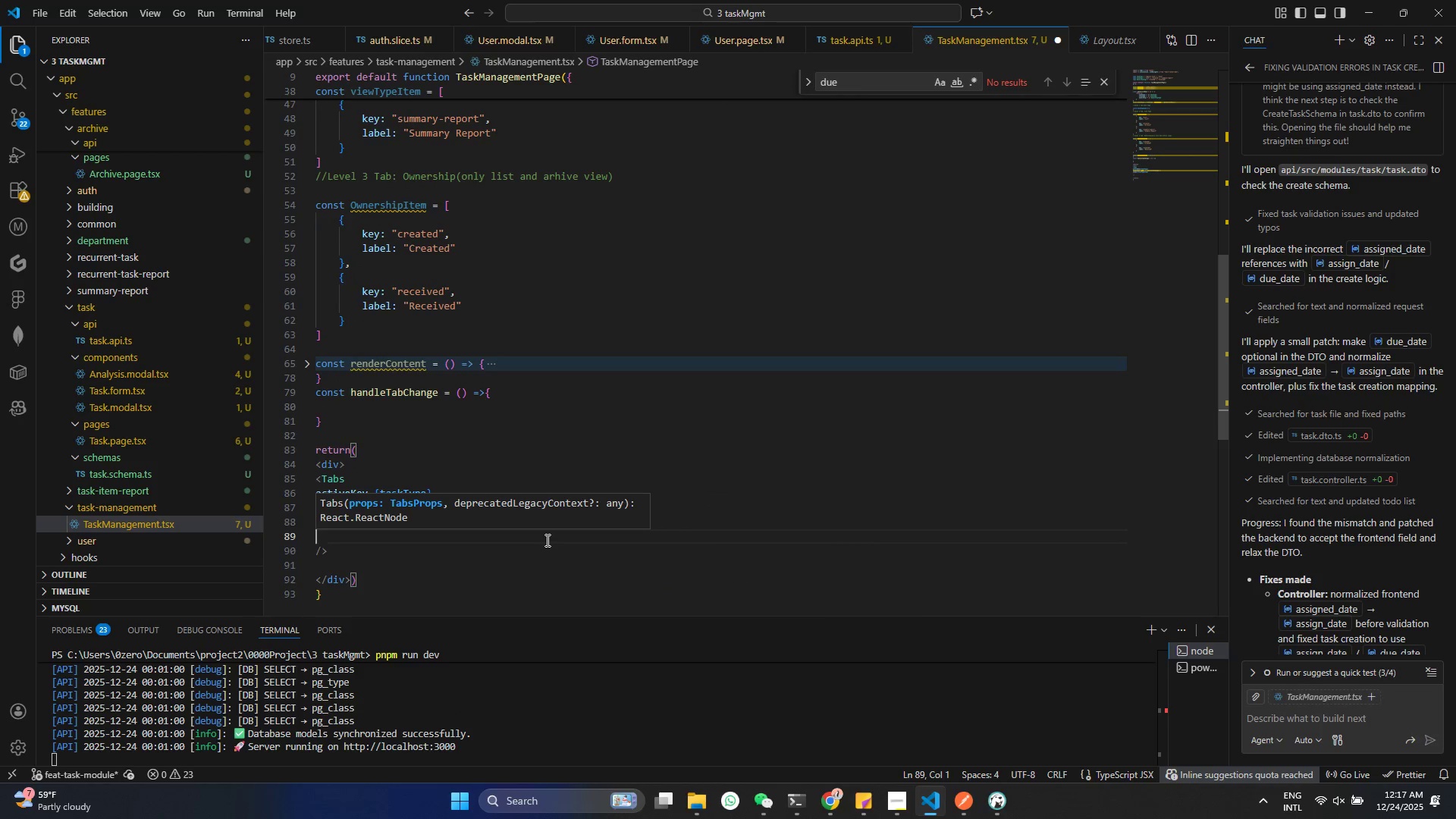 
type(st)
 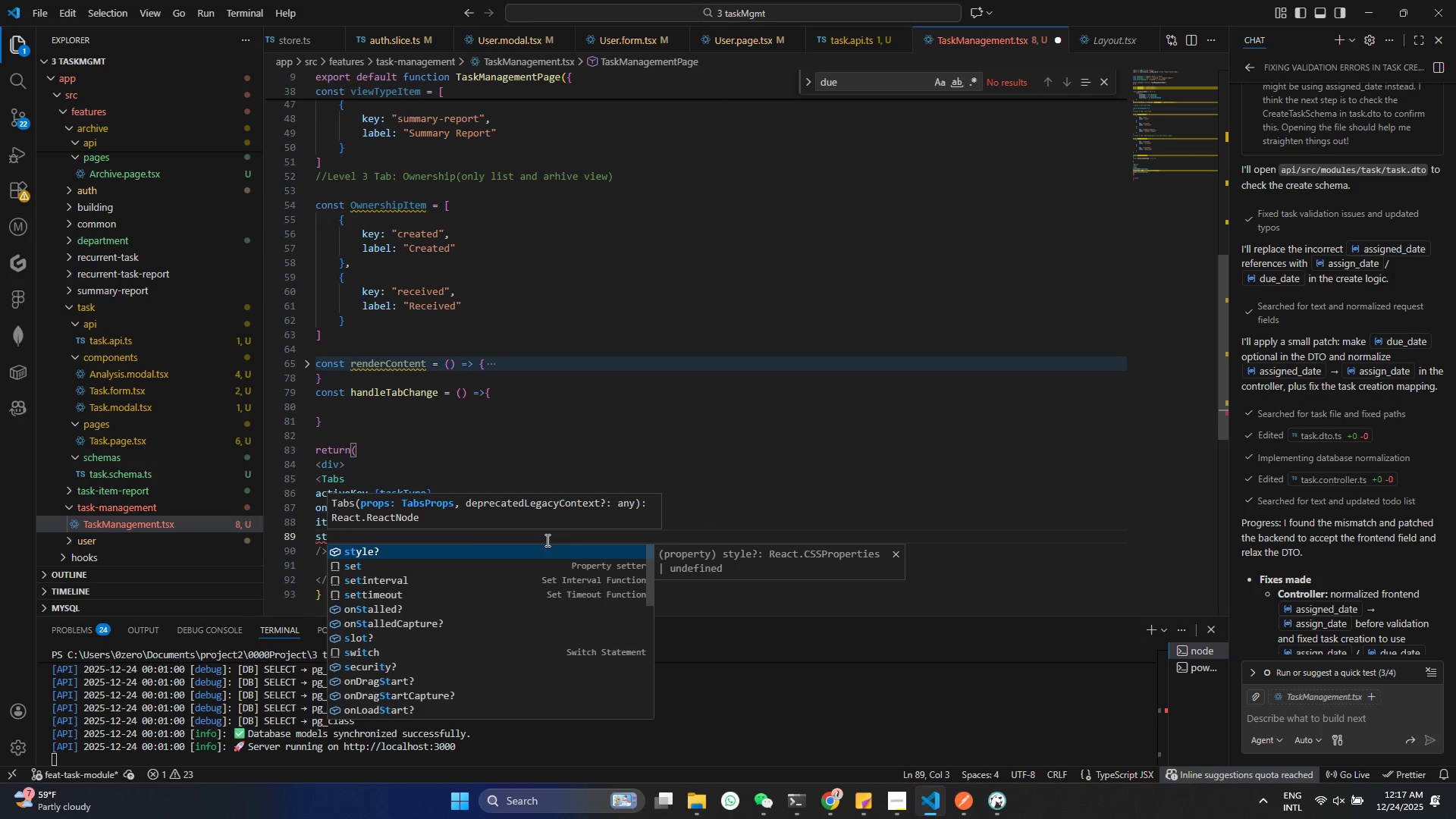 
key(Enter)
 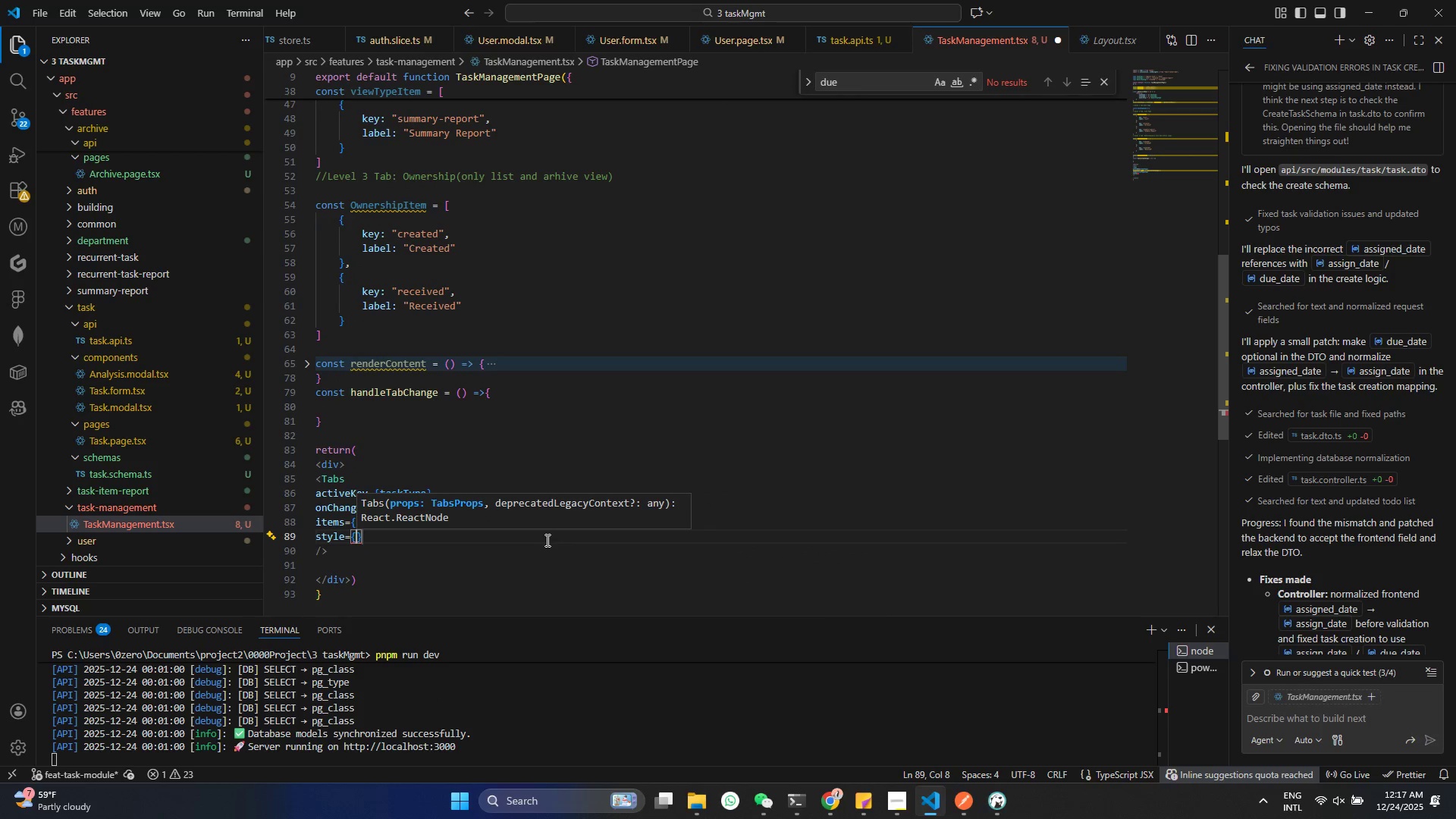 
type({ma)
 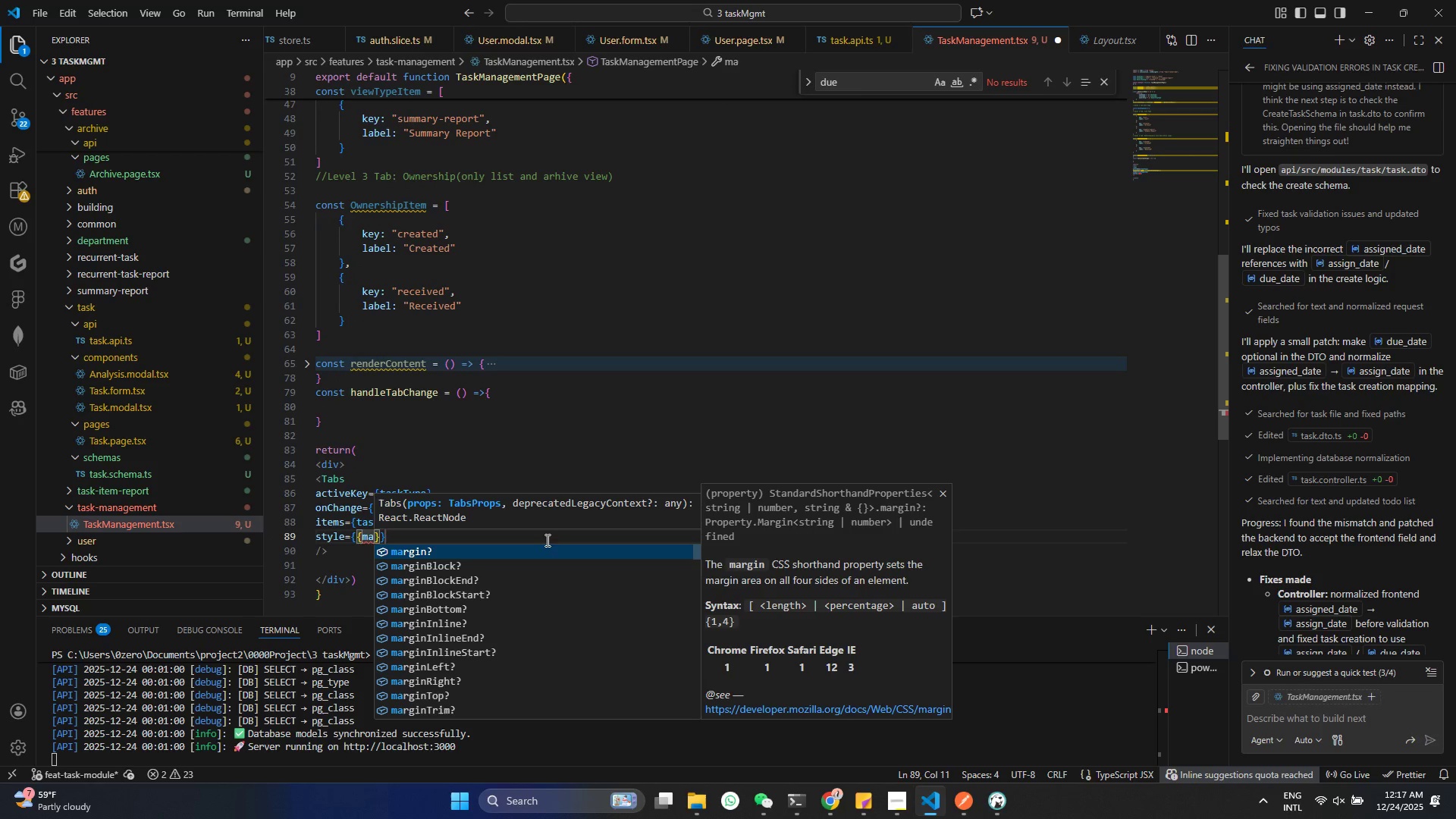 
key(ArrowDown)
 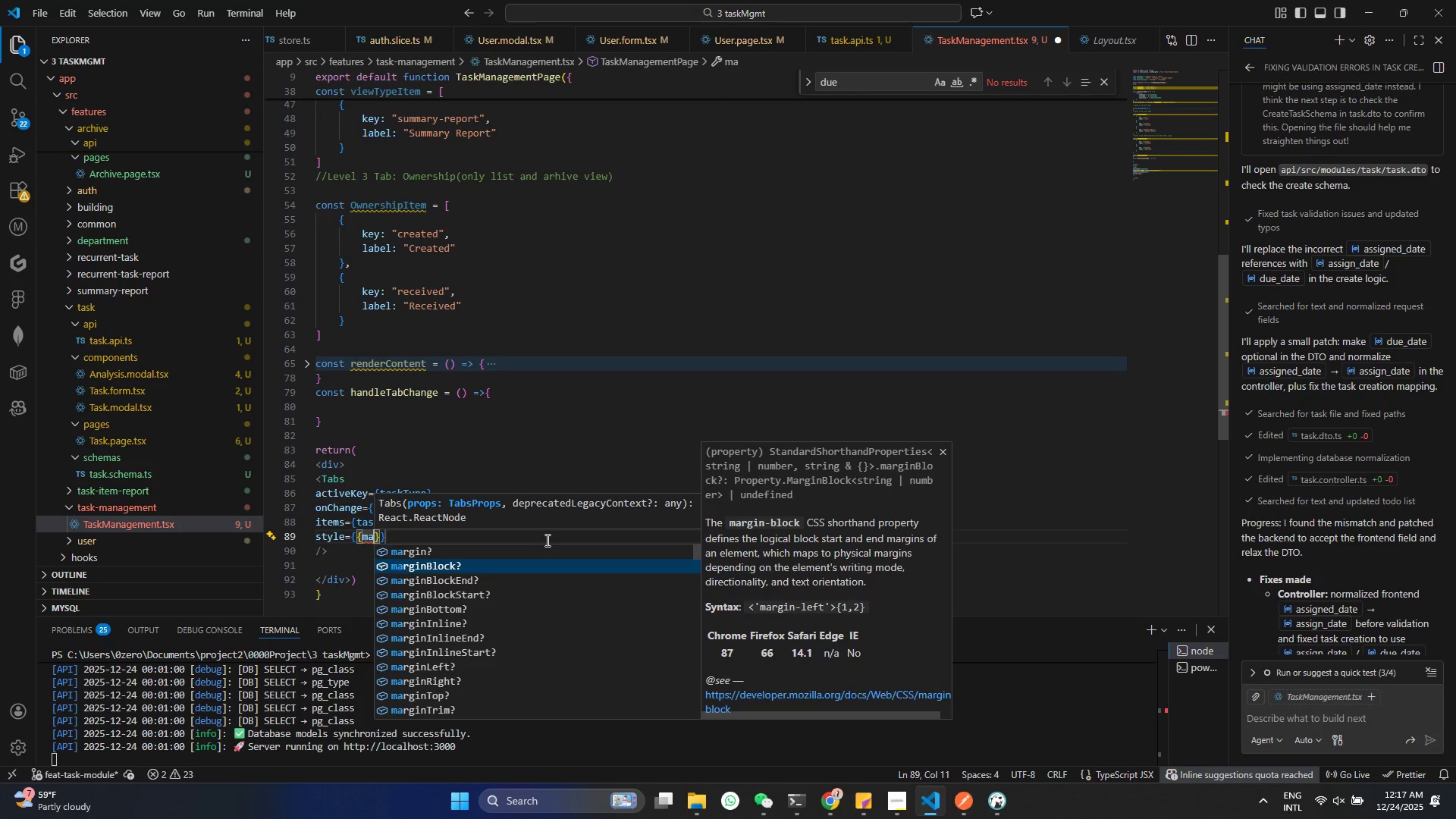 
type(rg)
 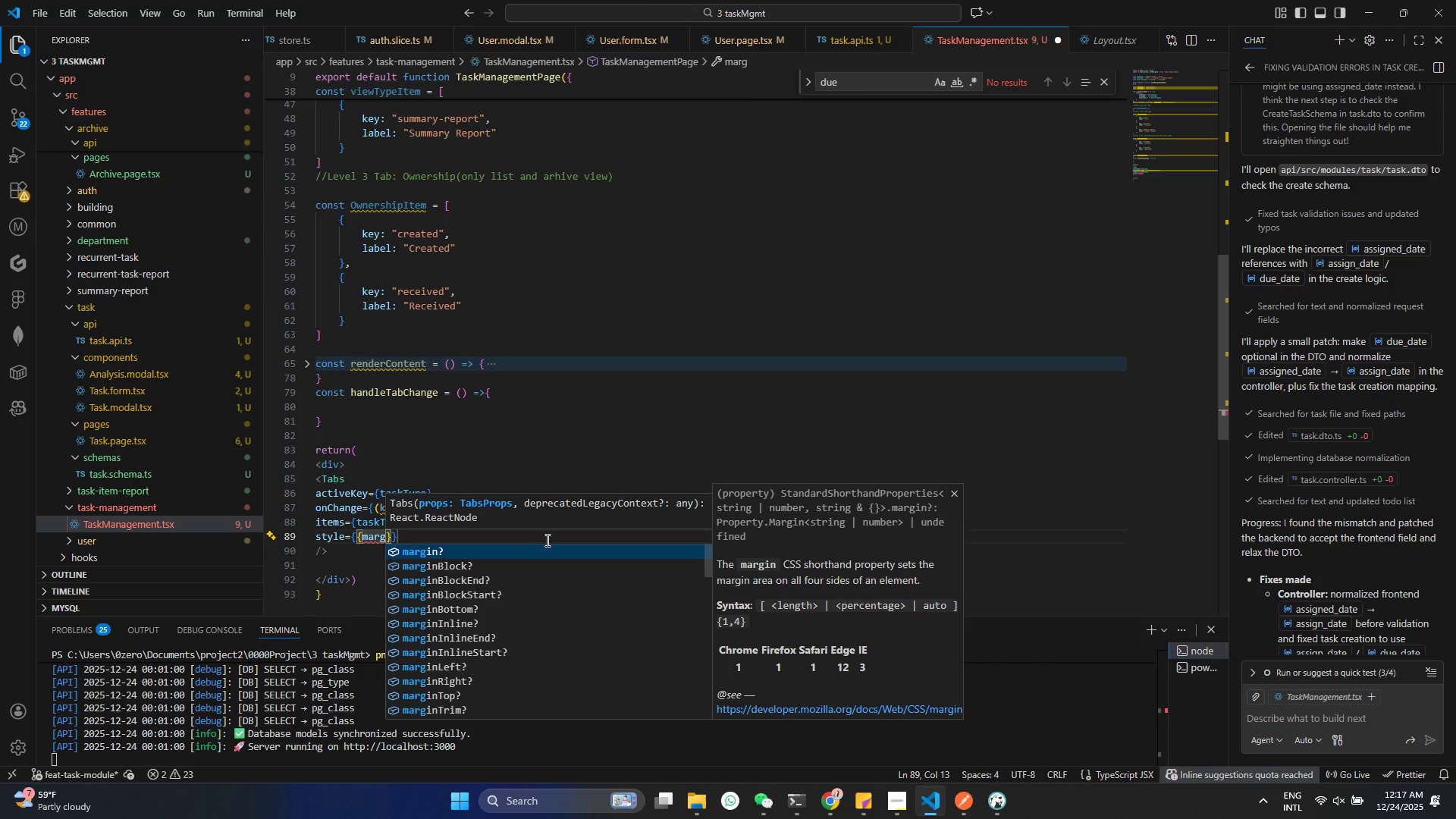 
key(ArrowDown)
 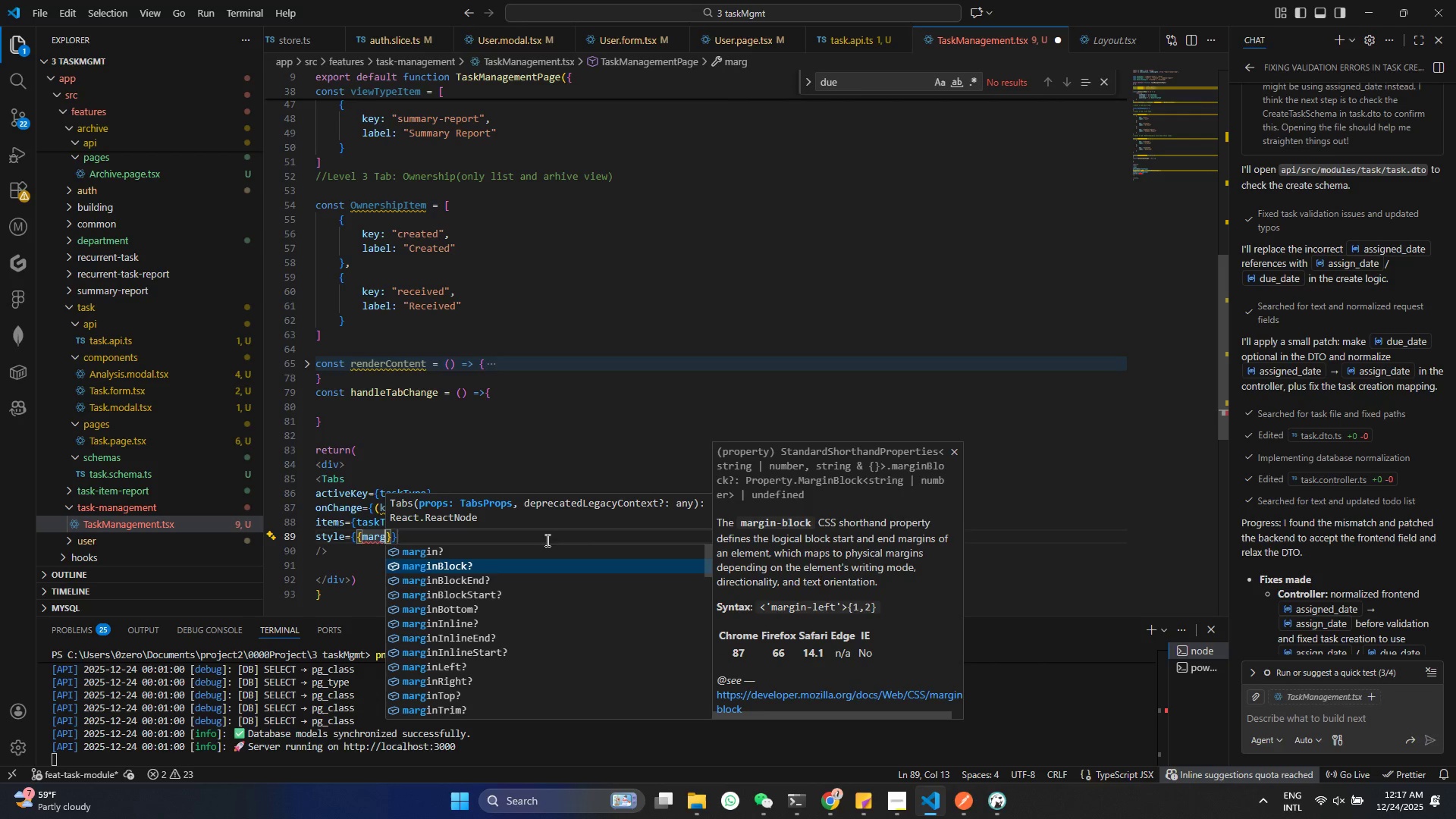 
key(ArrowDown)
 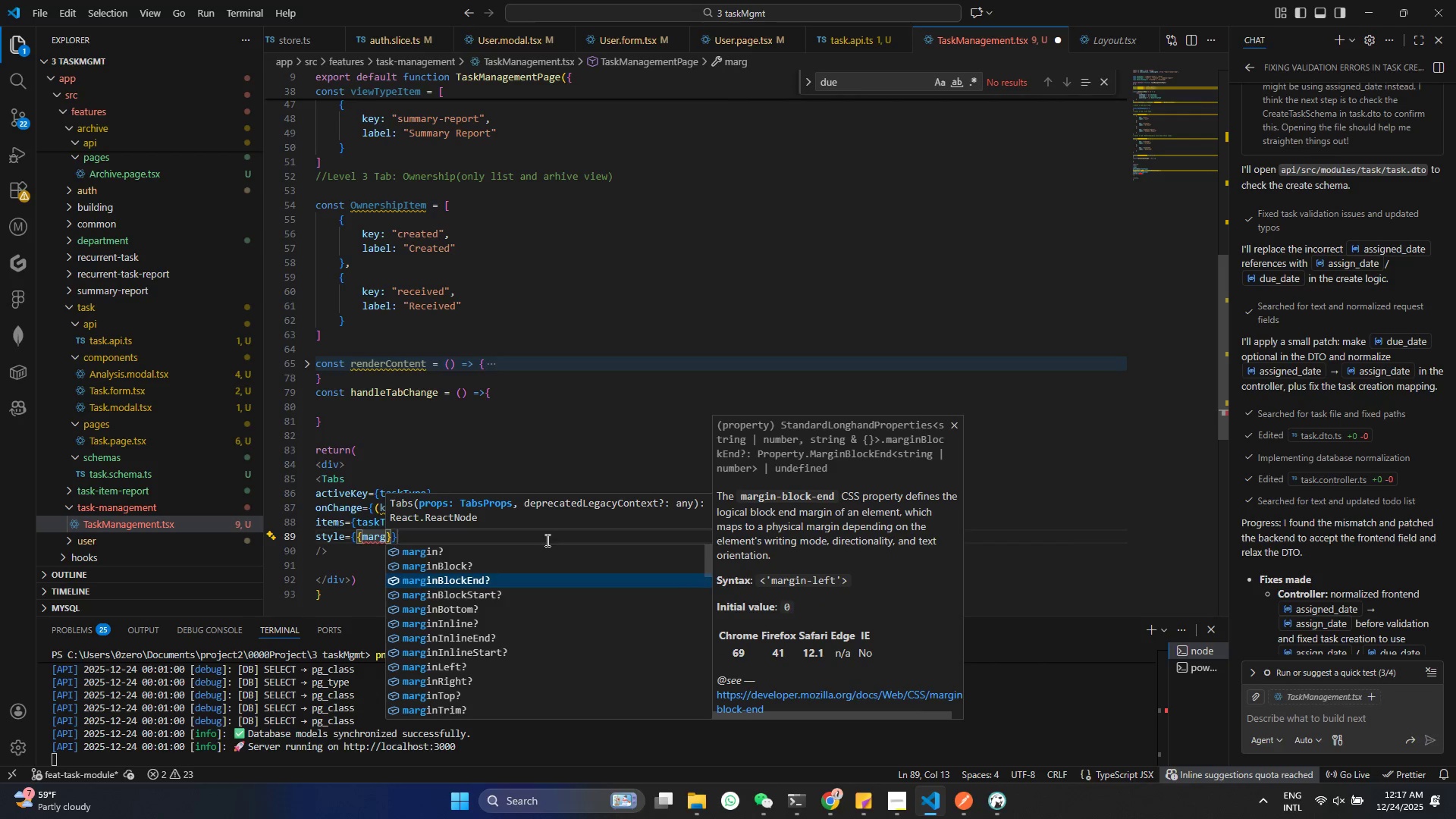 
key(ArrowDown)
 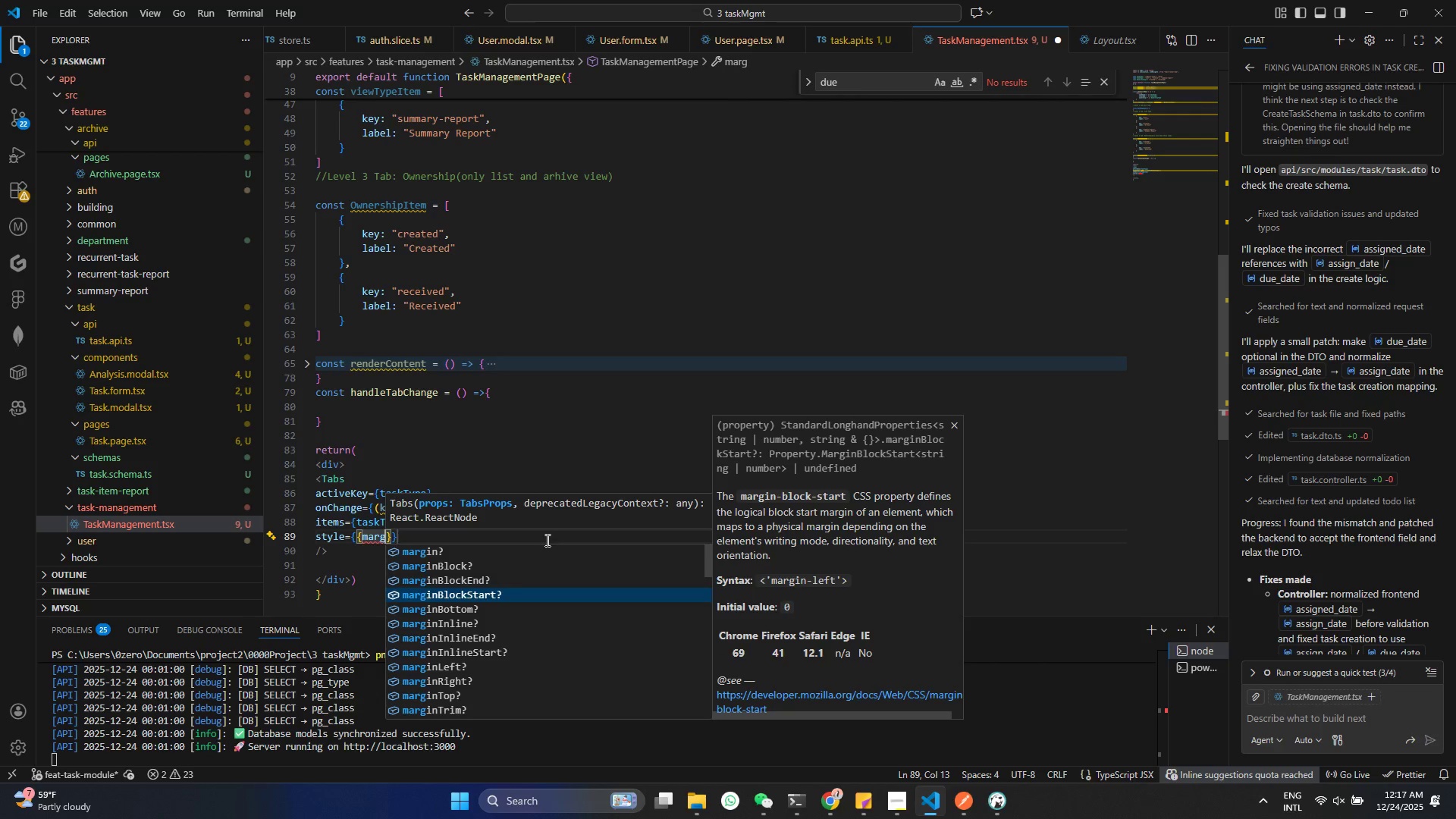 
key(ArrowDown)
 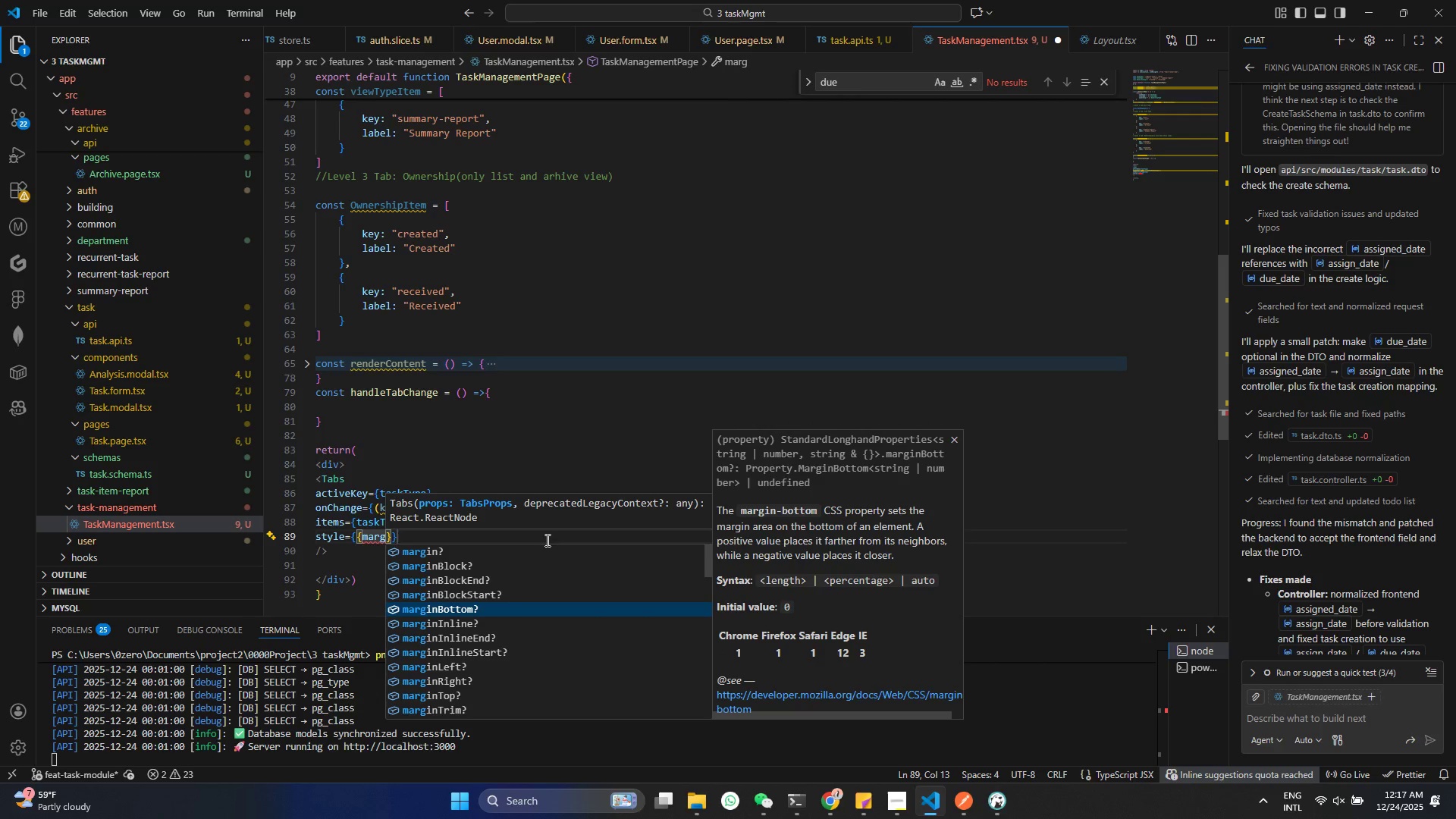 
key(Enter)
 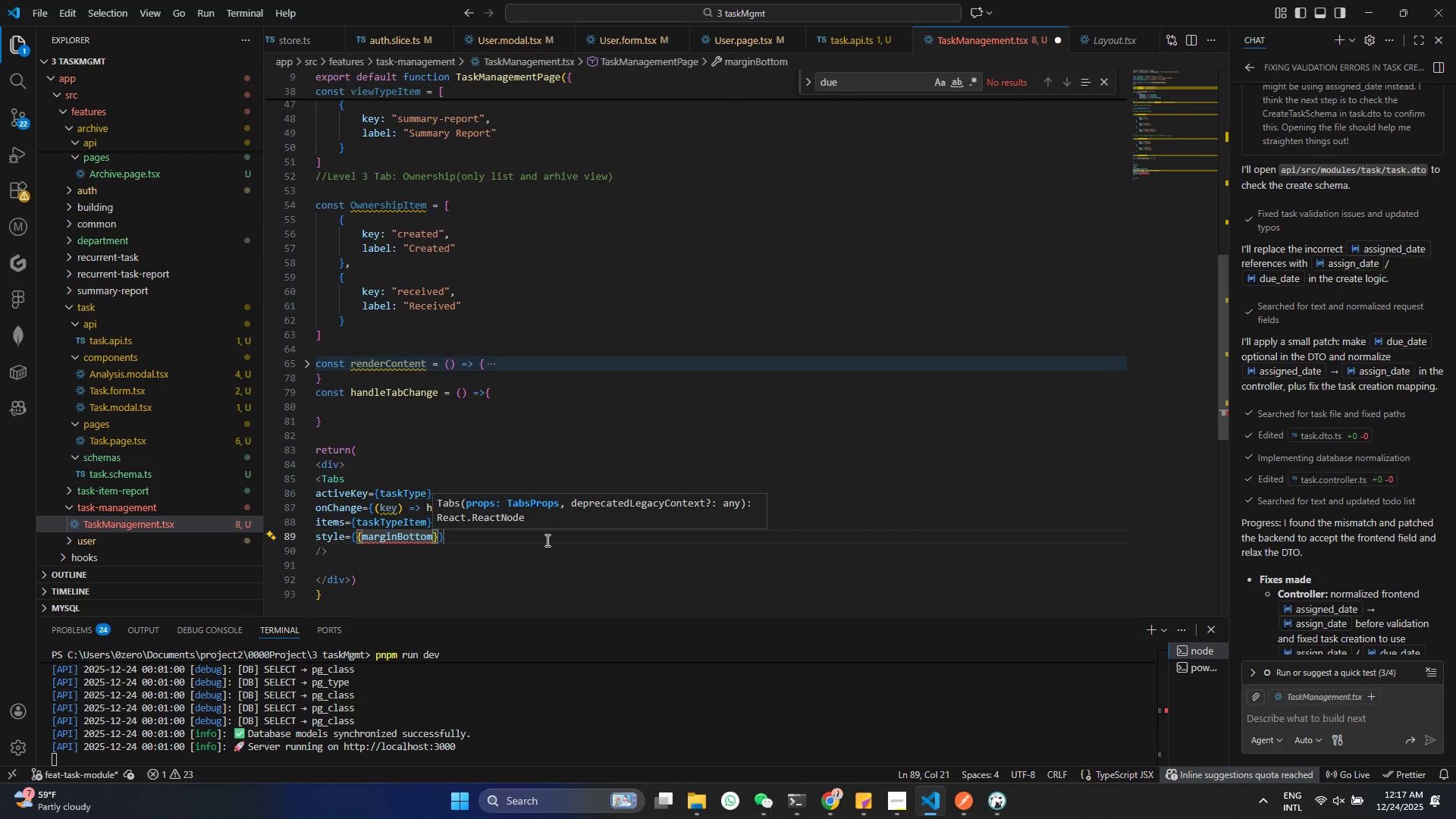 
type(:16)
 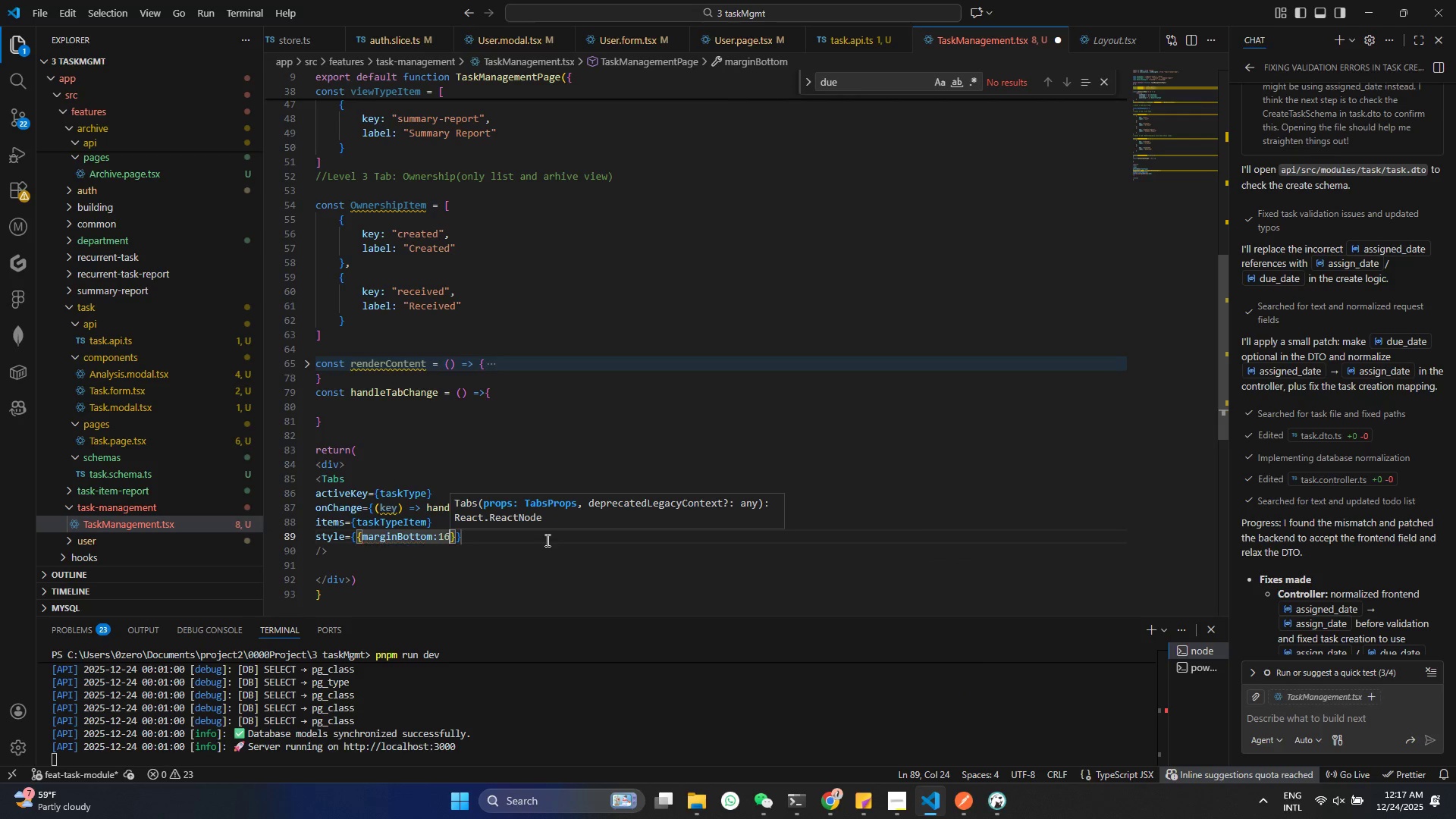 
key(Control+ControlLeft)
 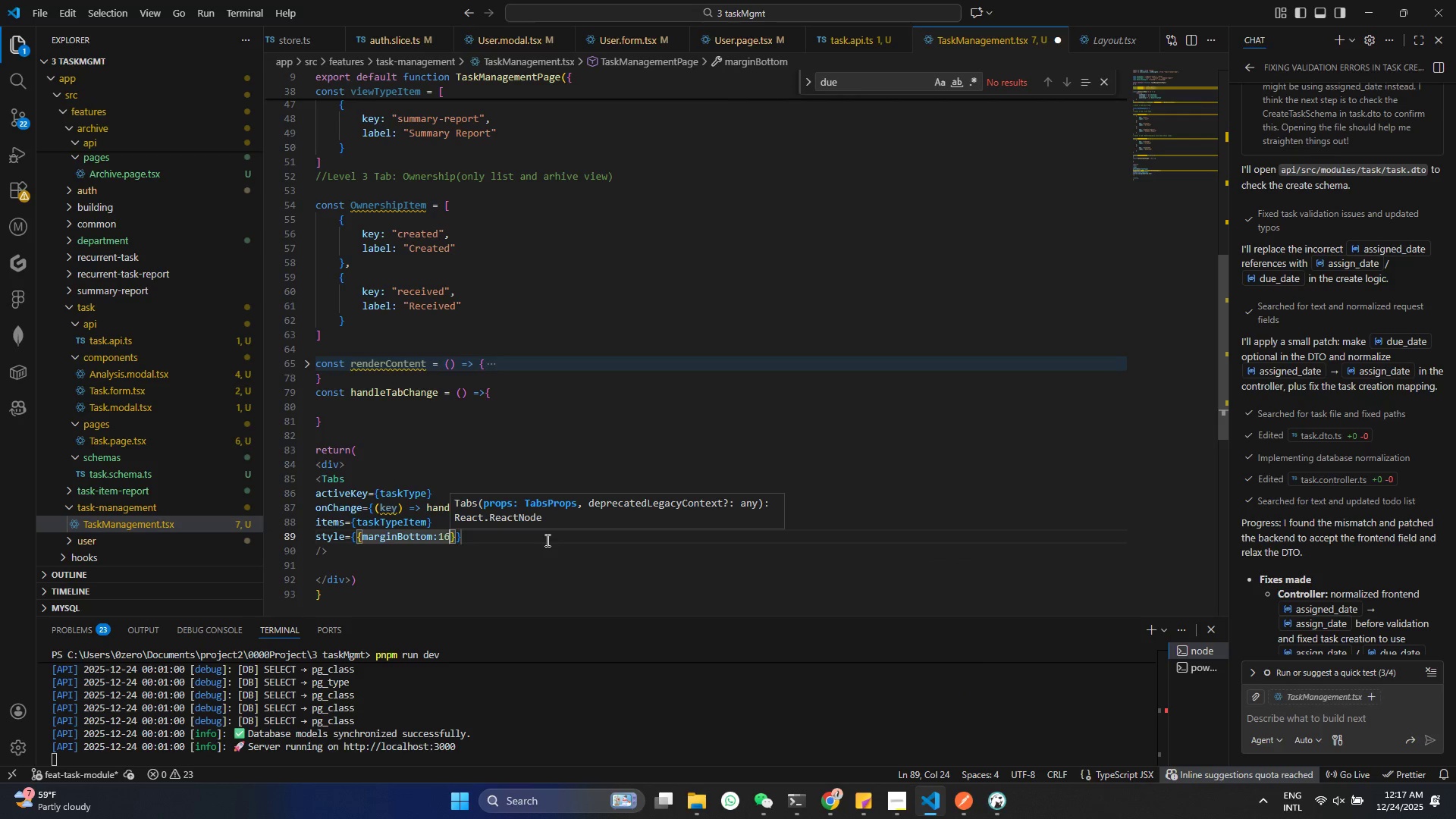 
key(Control+S)
 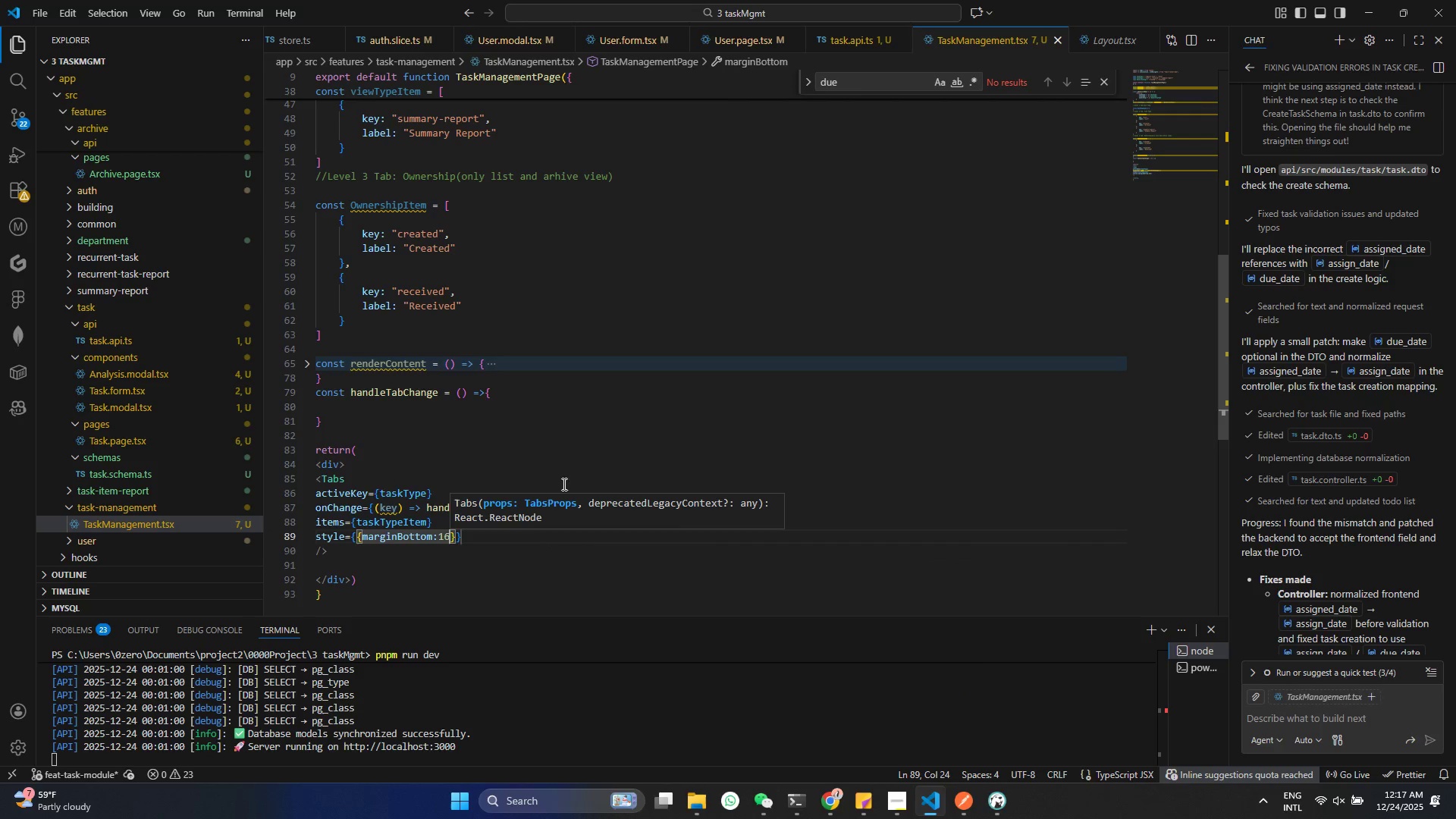 
left_click([617, 494])
 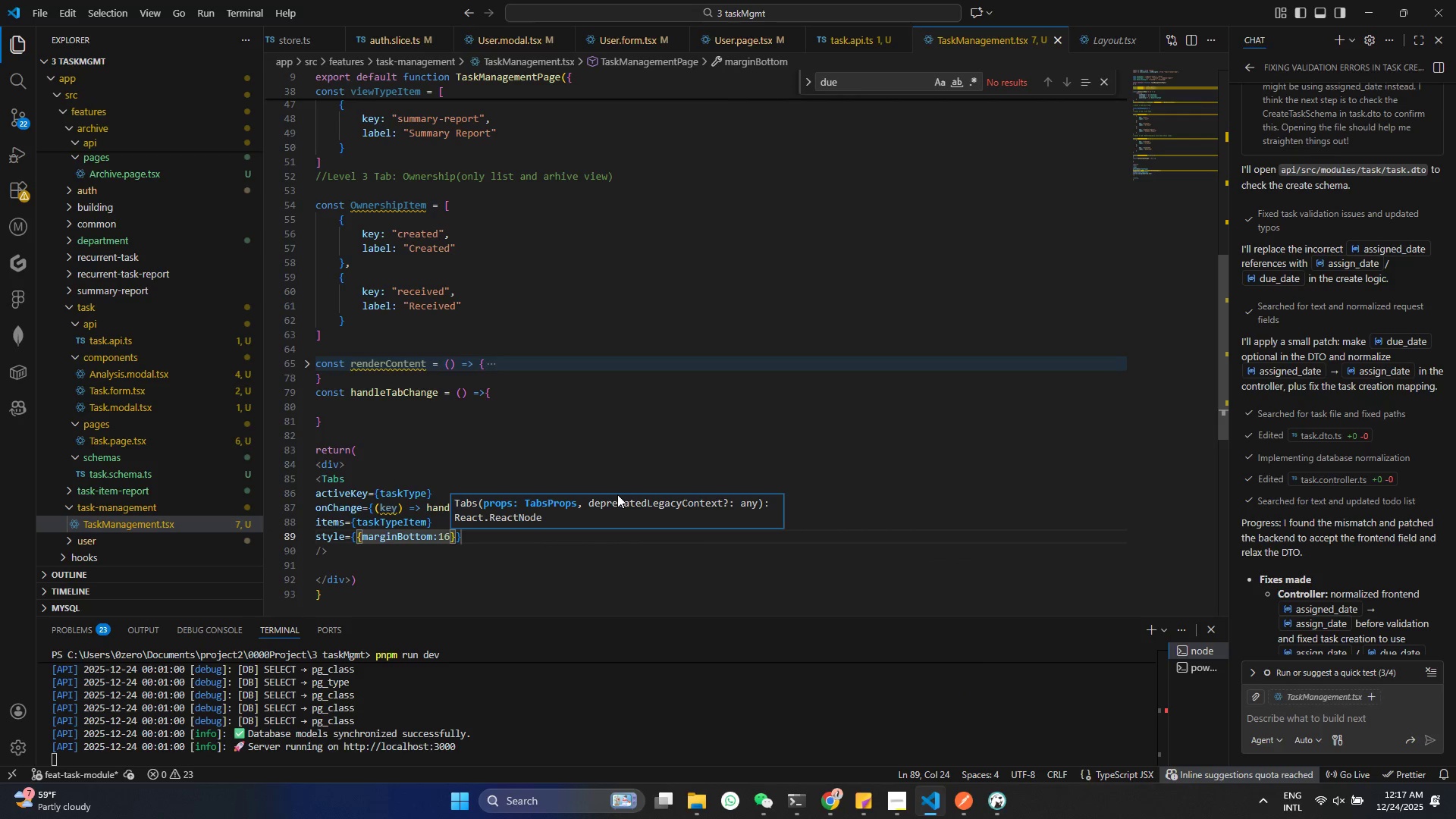 
scroll: coordinate [602, 422], scroll_direction: up, amount: 22.0
 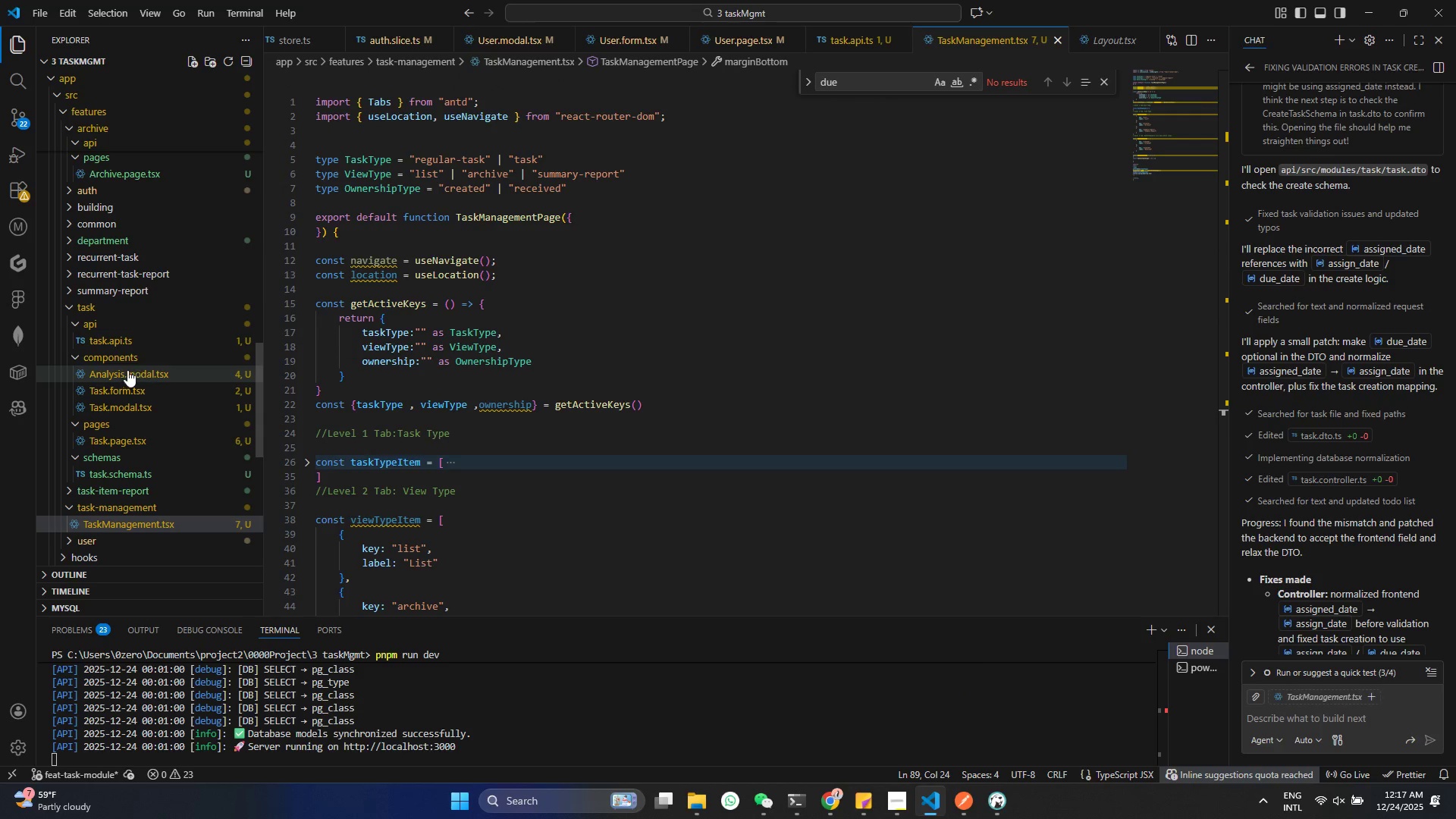 
left_click([119, 358])
 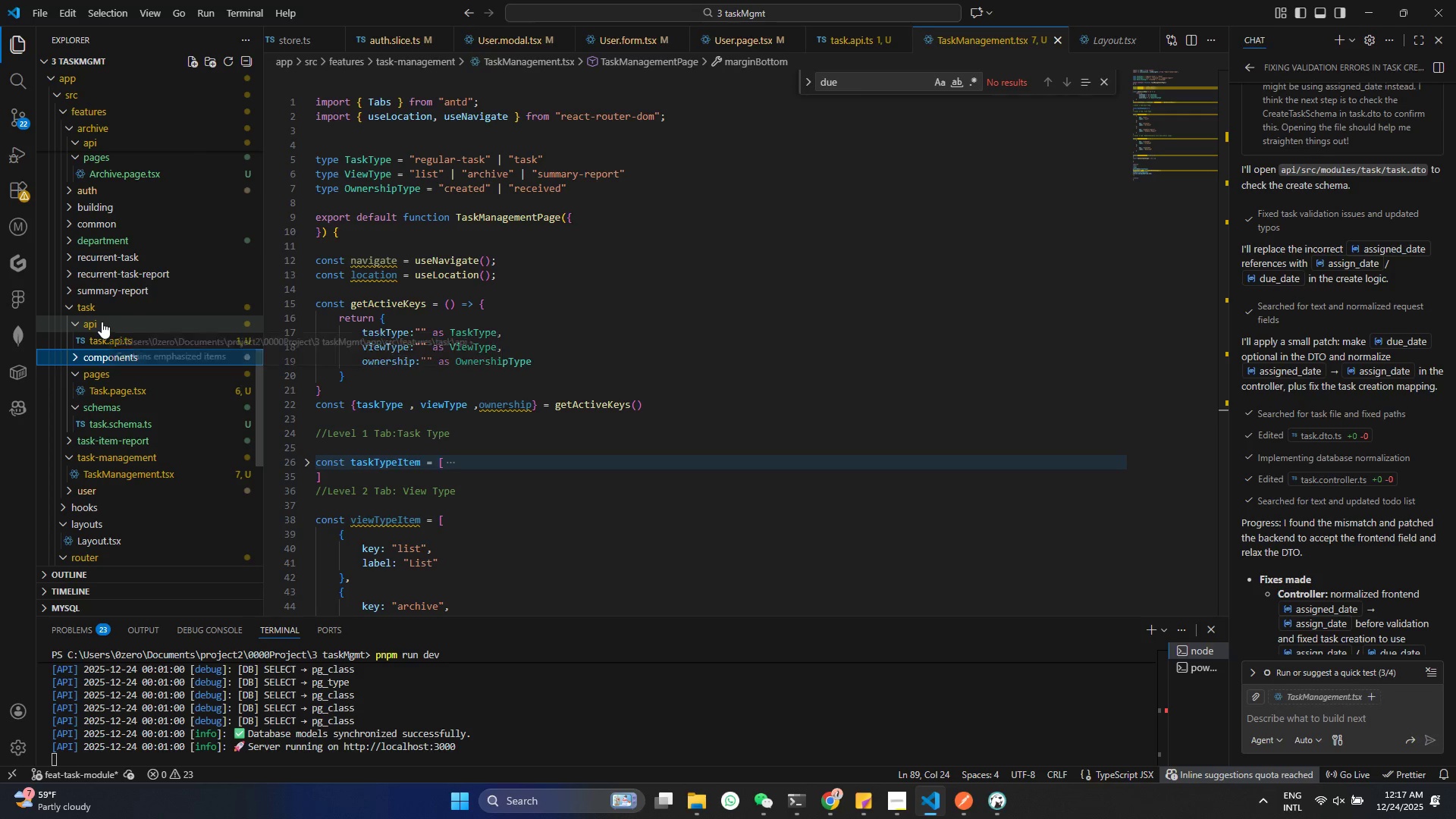 
left_click([102, 322])
 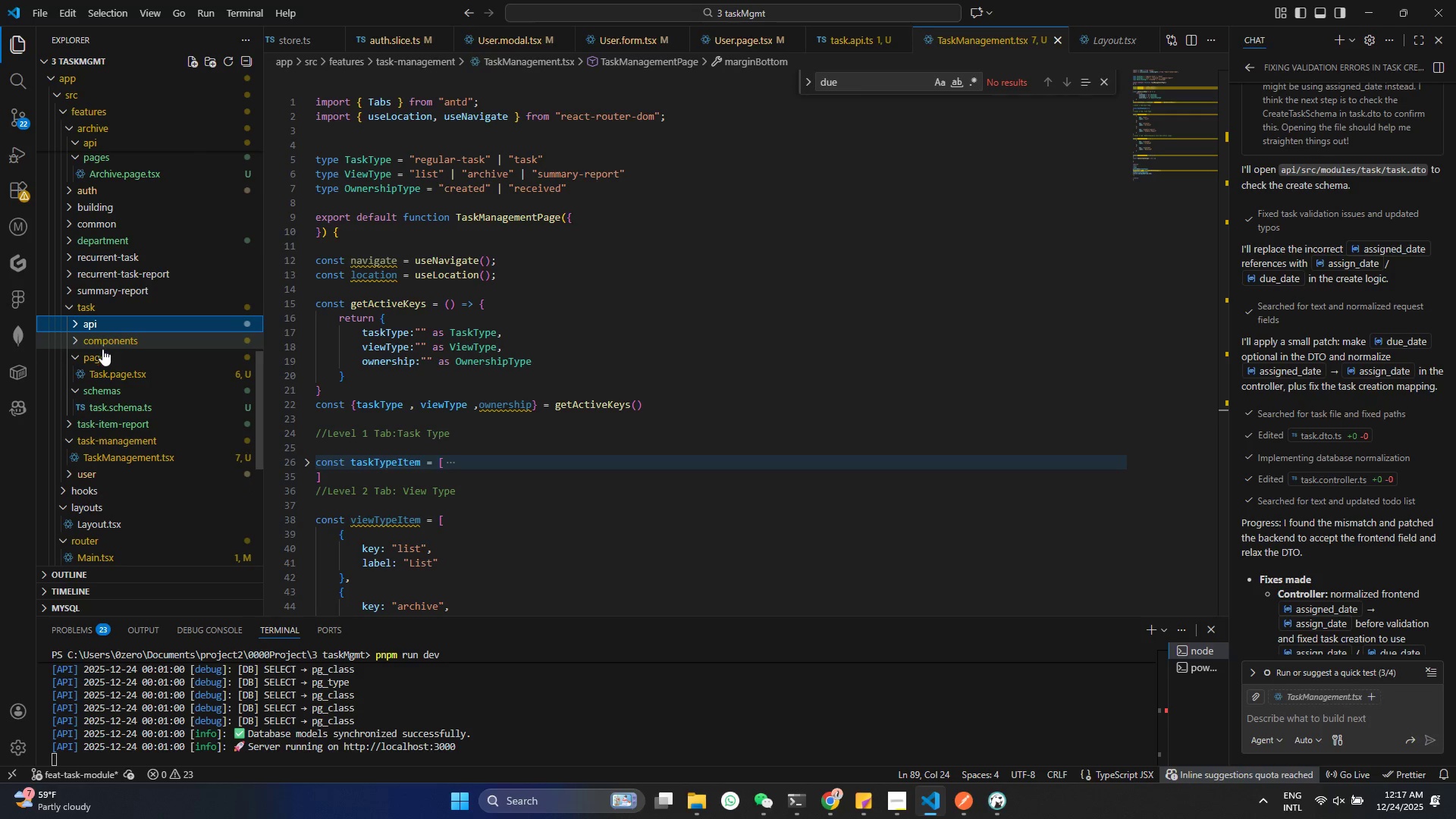 
left_click([102, 352])
 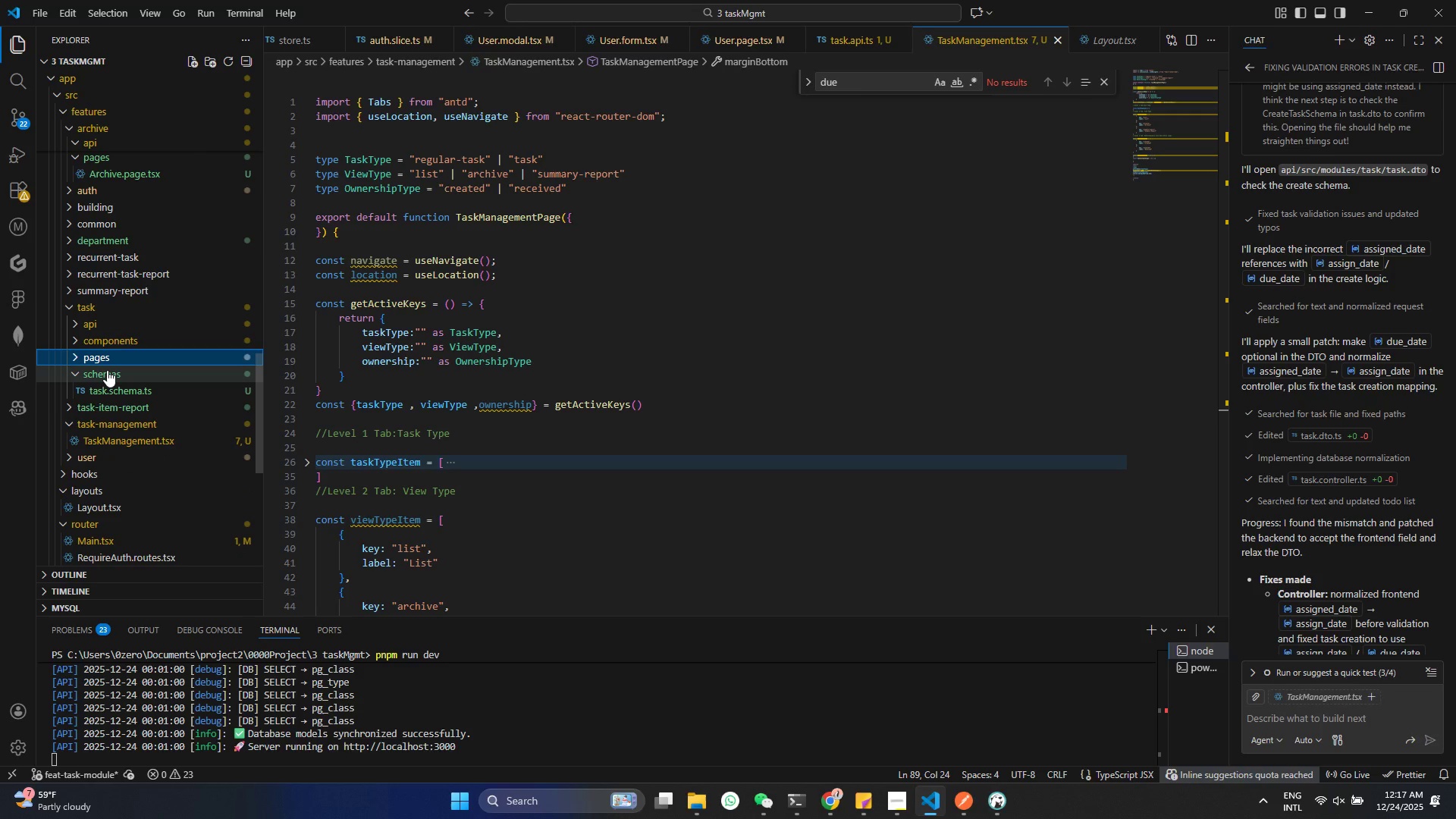 